 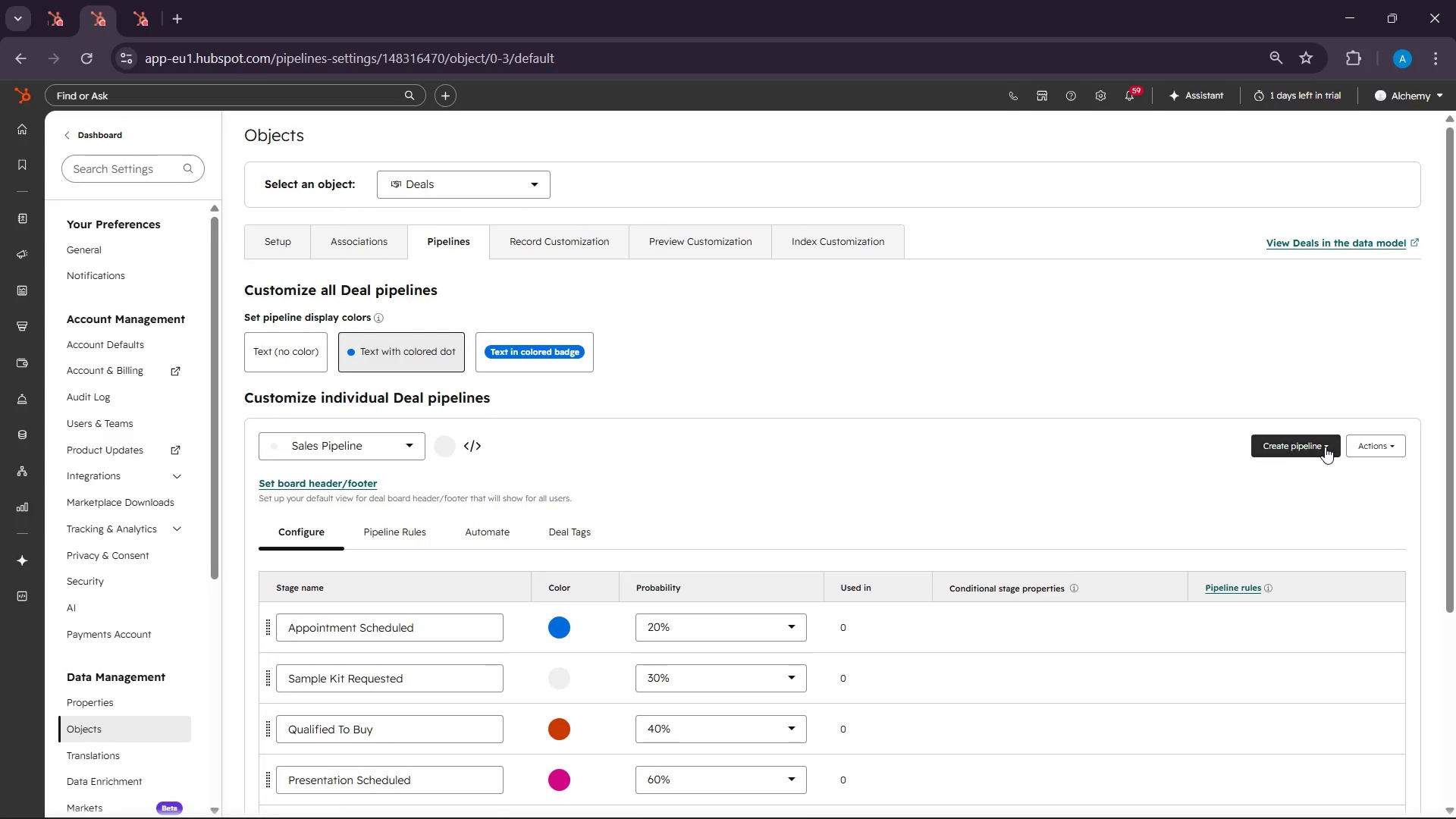 
left_click([1325, 447])
 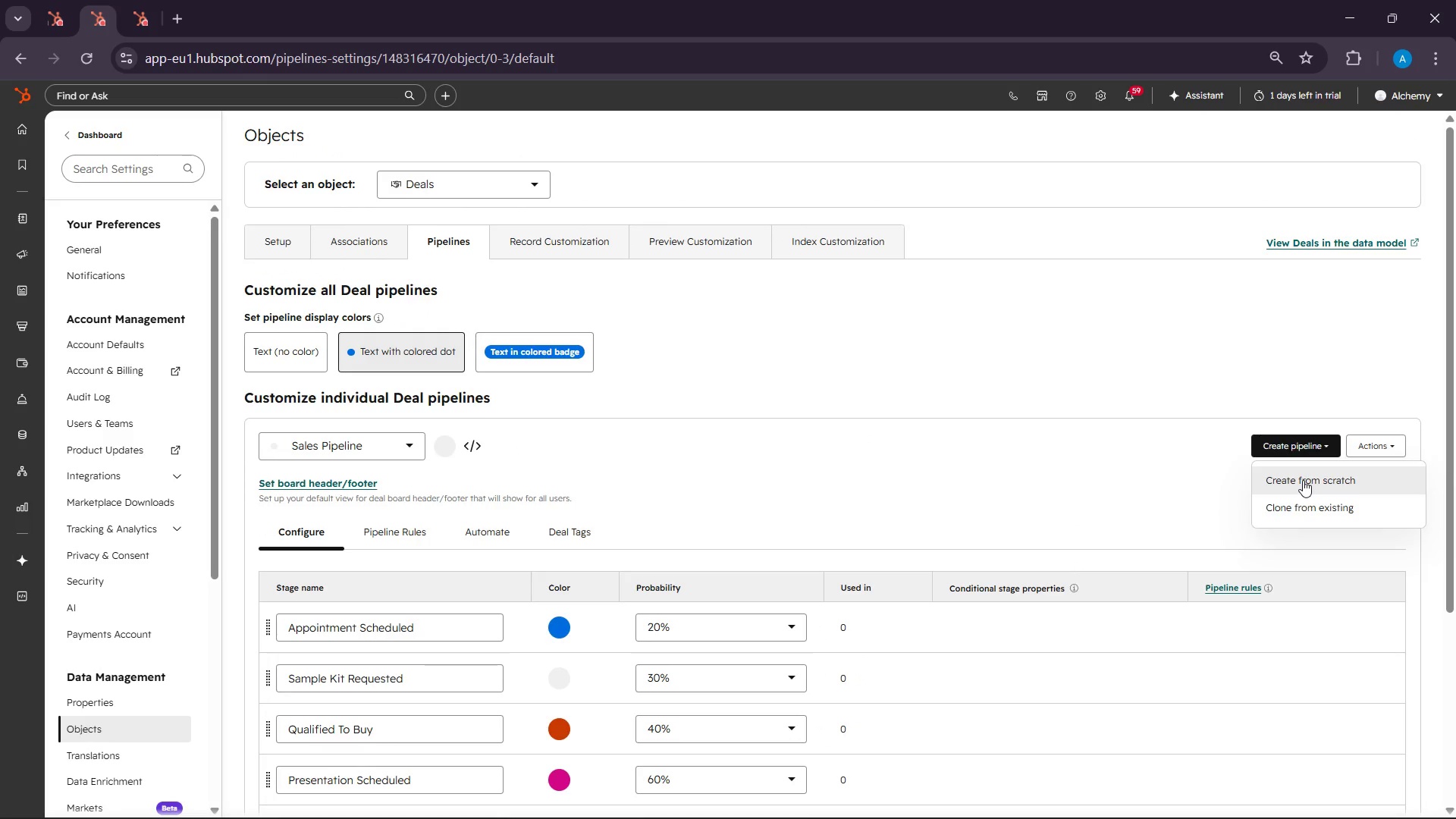 
left_click([1303, 480])
 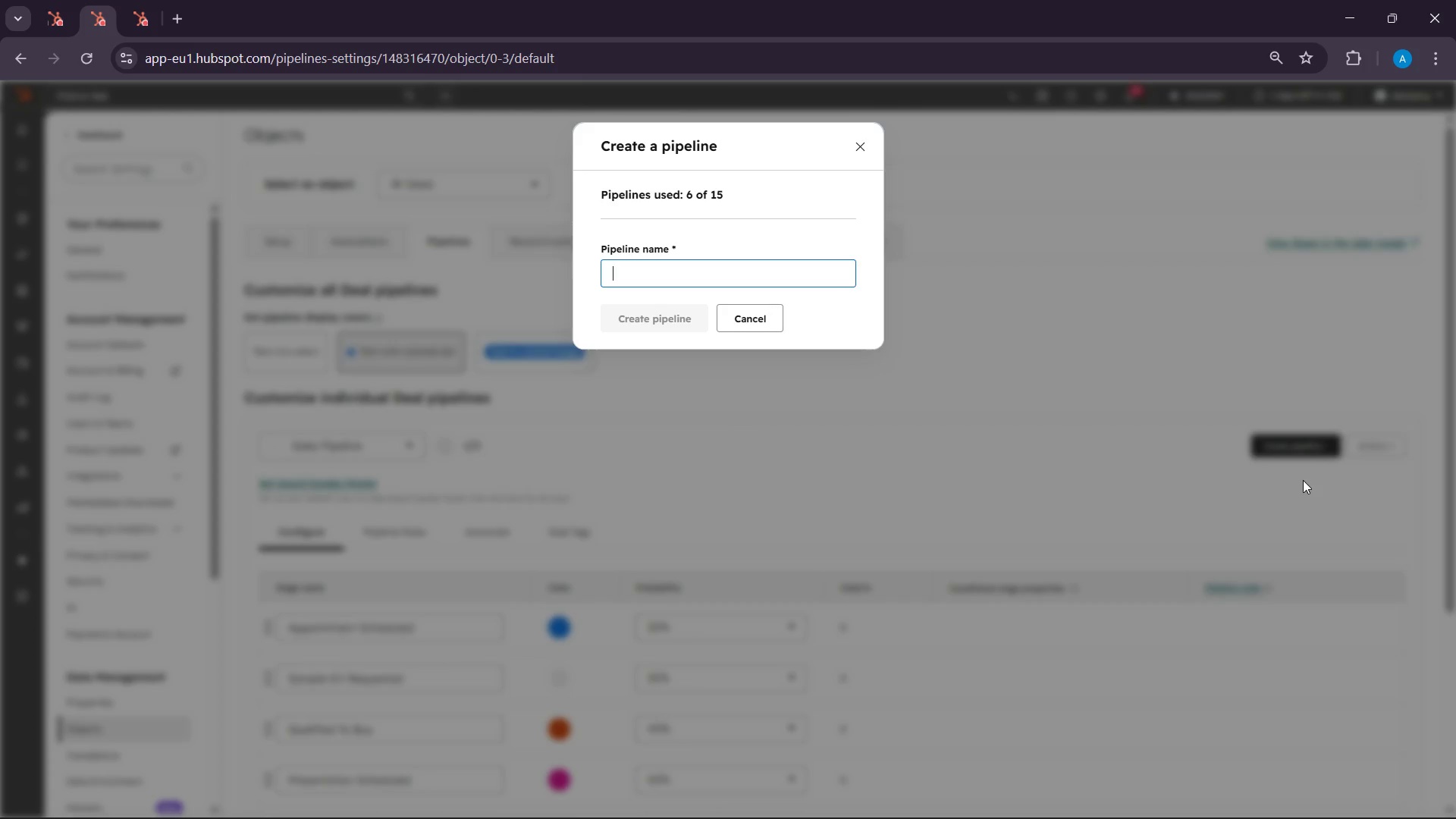 
wait(22.98)
 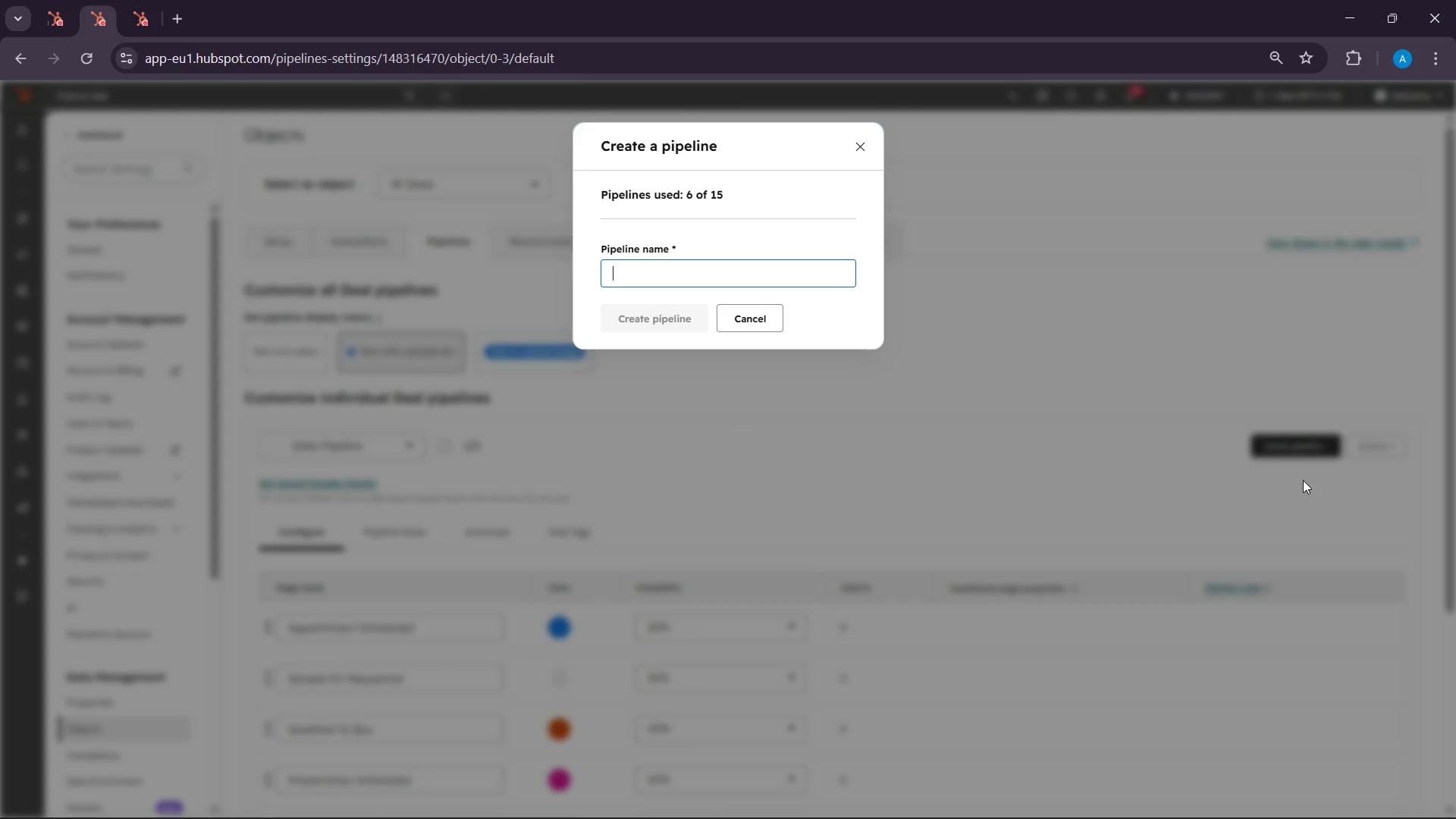 
hold_key(key=ShiftLeft, duration=0.41)
 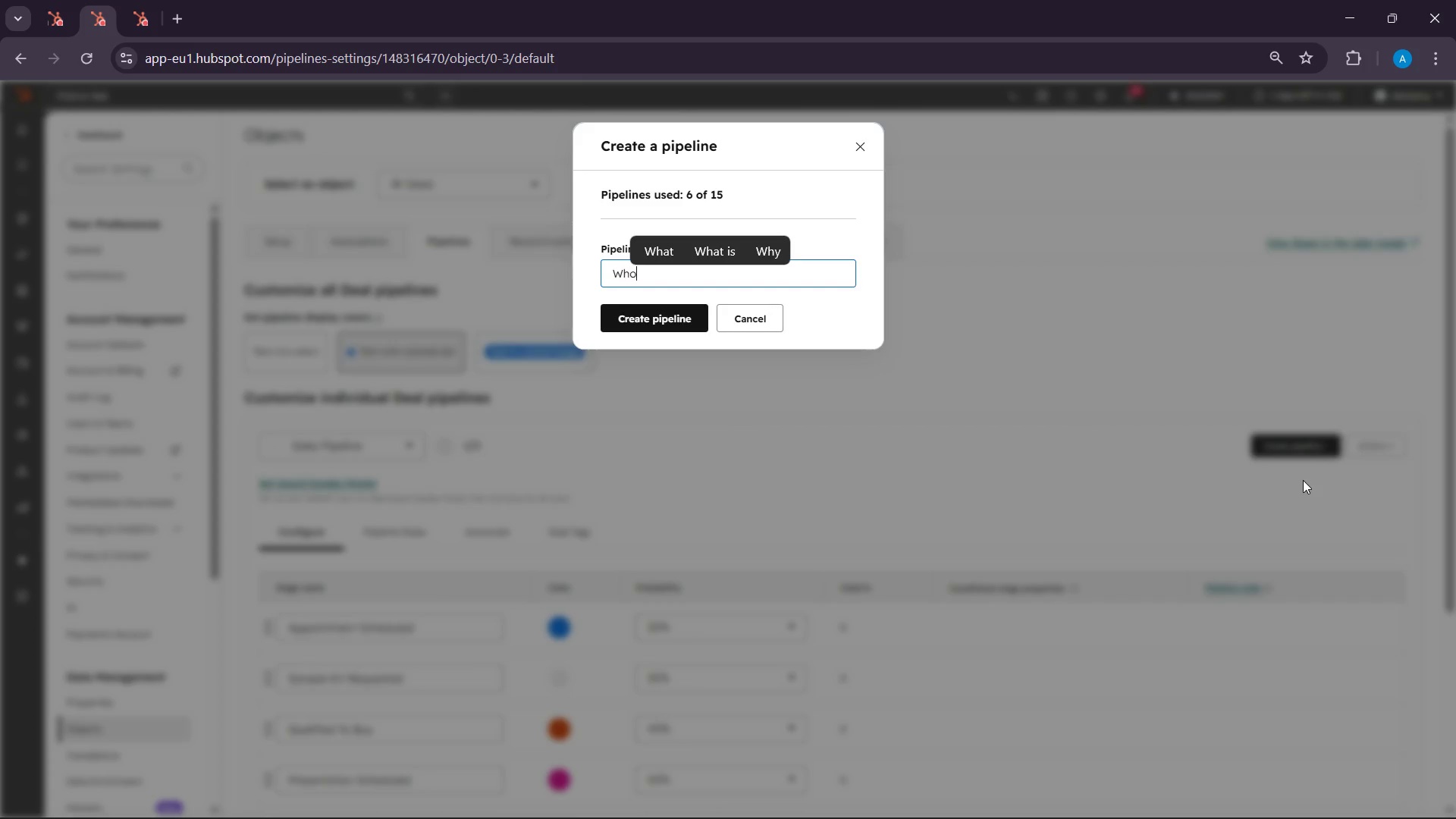 
type(holesale Partnersho)
key(Backspace)
type(ip)
 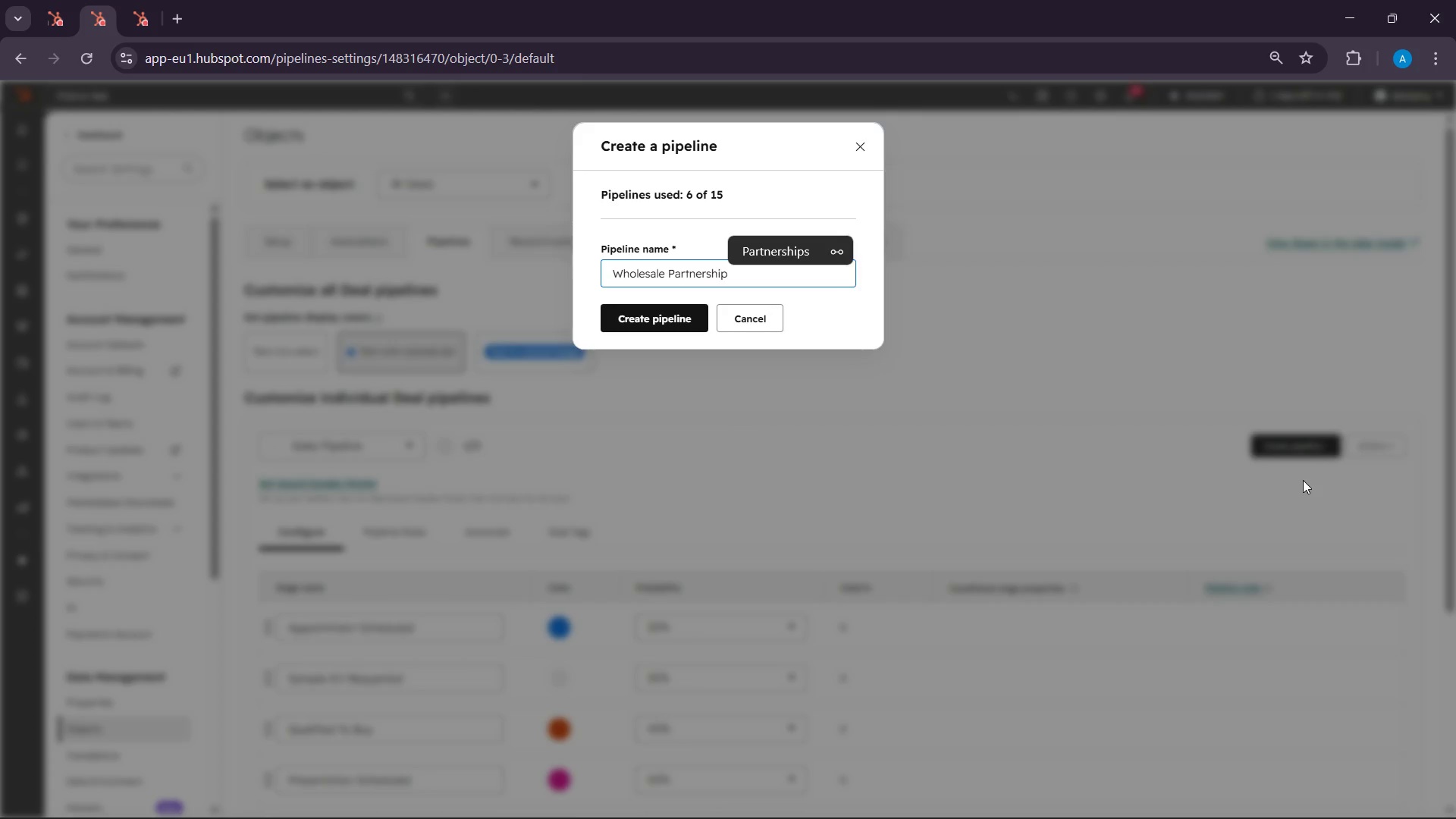 
left_click([634, 310])
 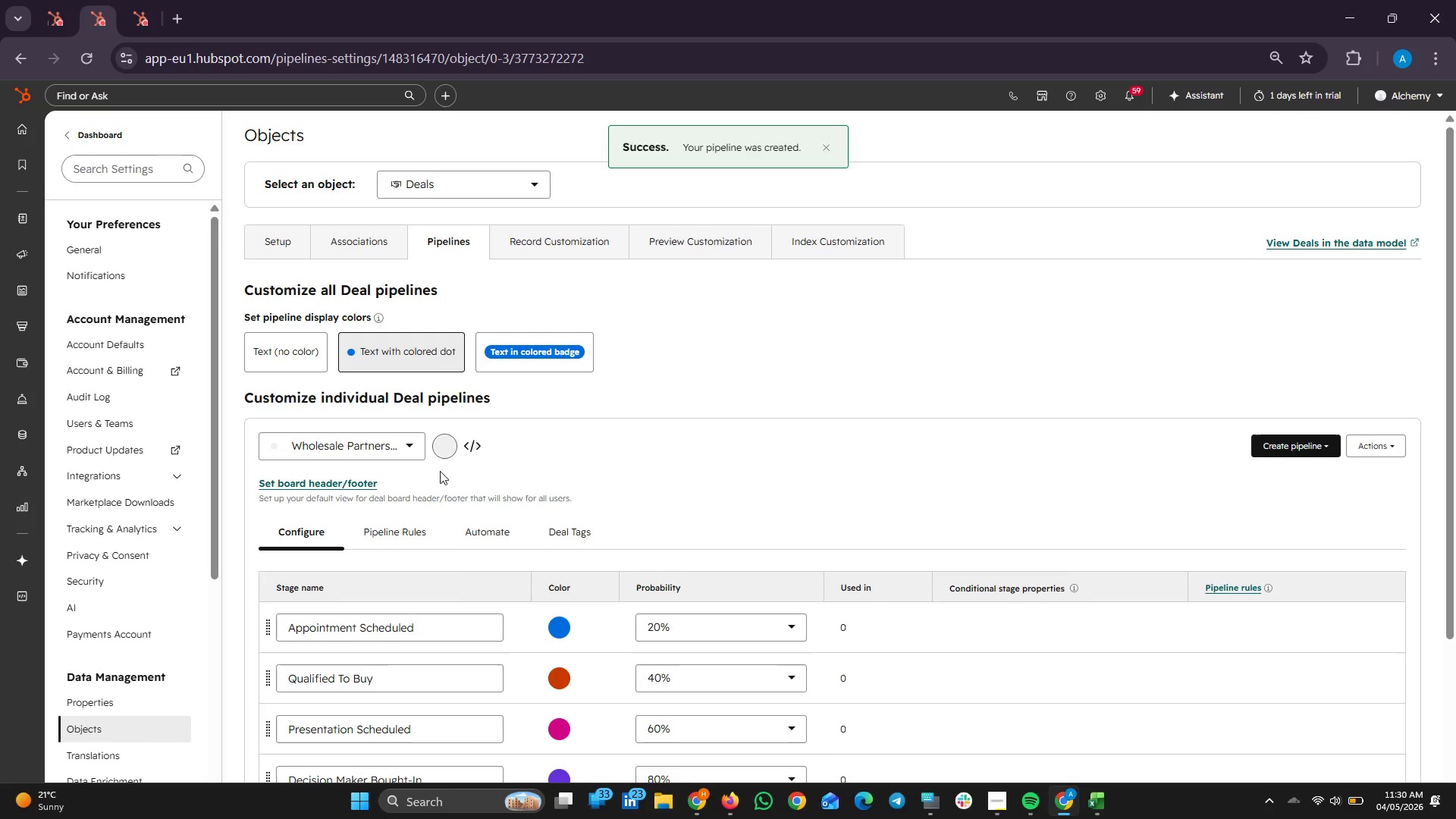 
wait(5.84)
 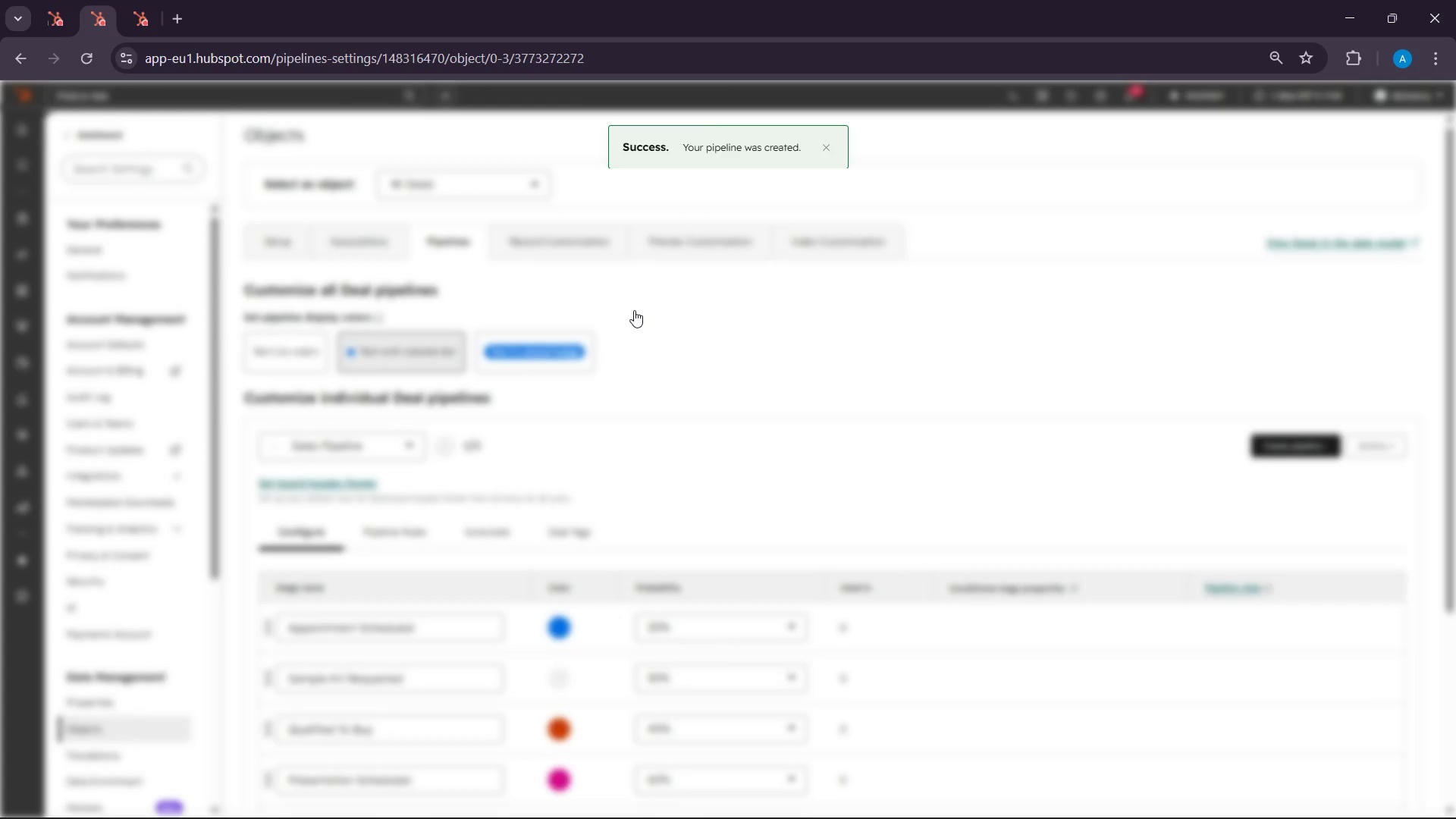 
double_click([366, 629])
 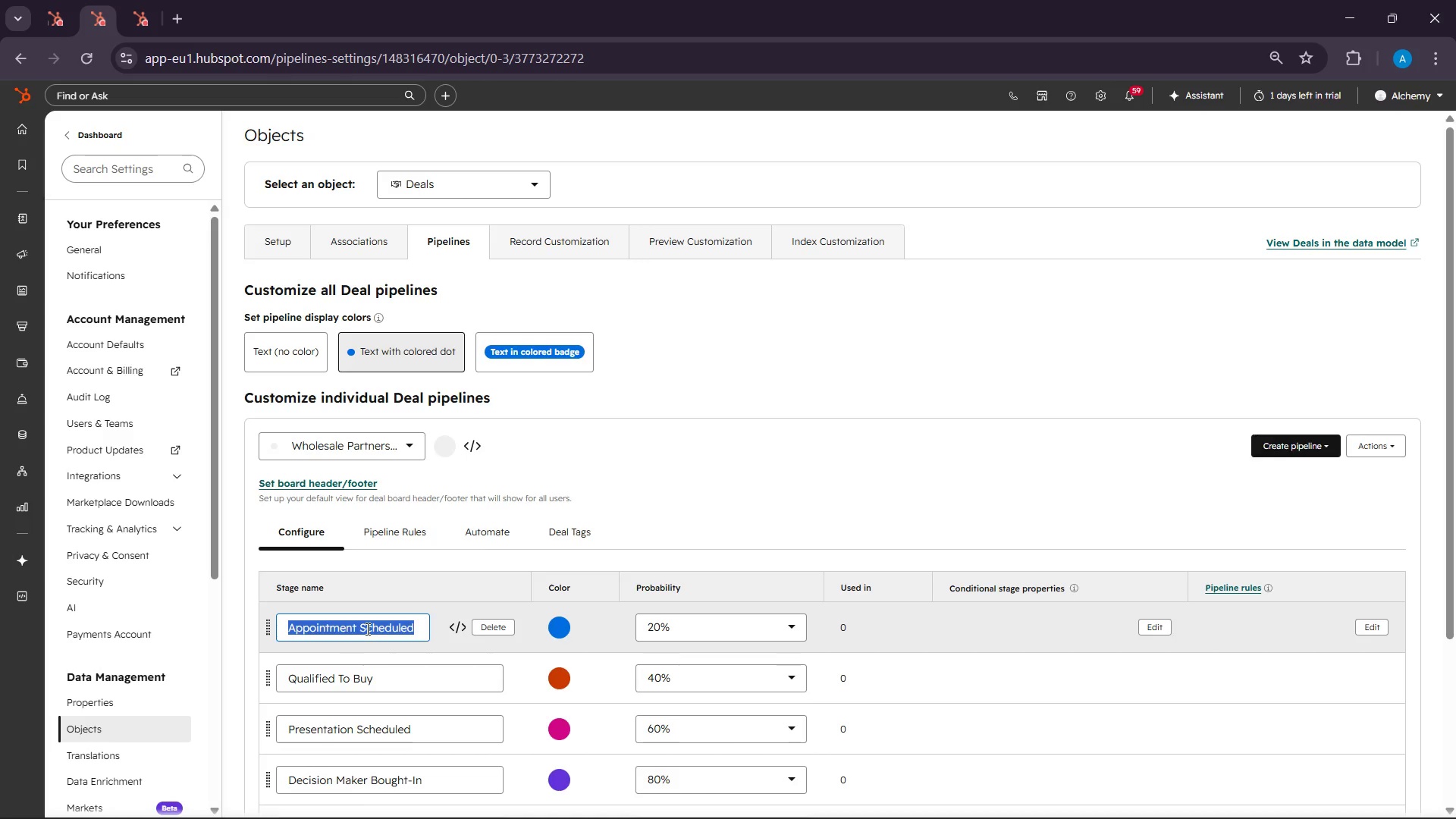 
triple_click([366, 629])
 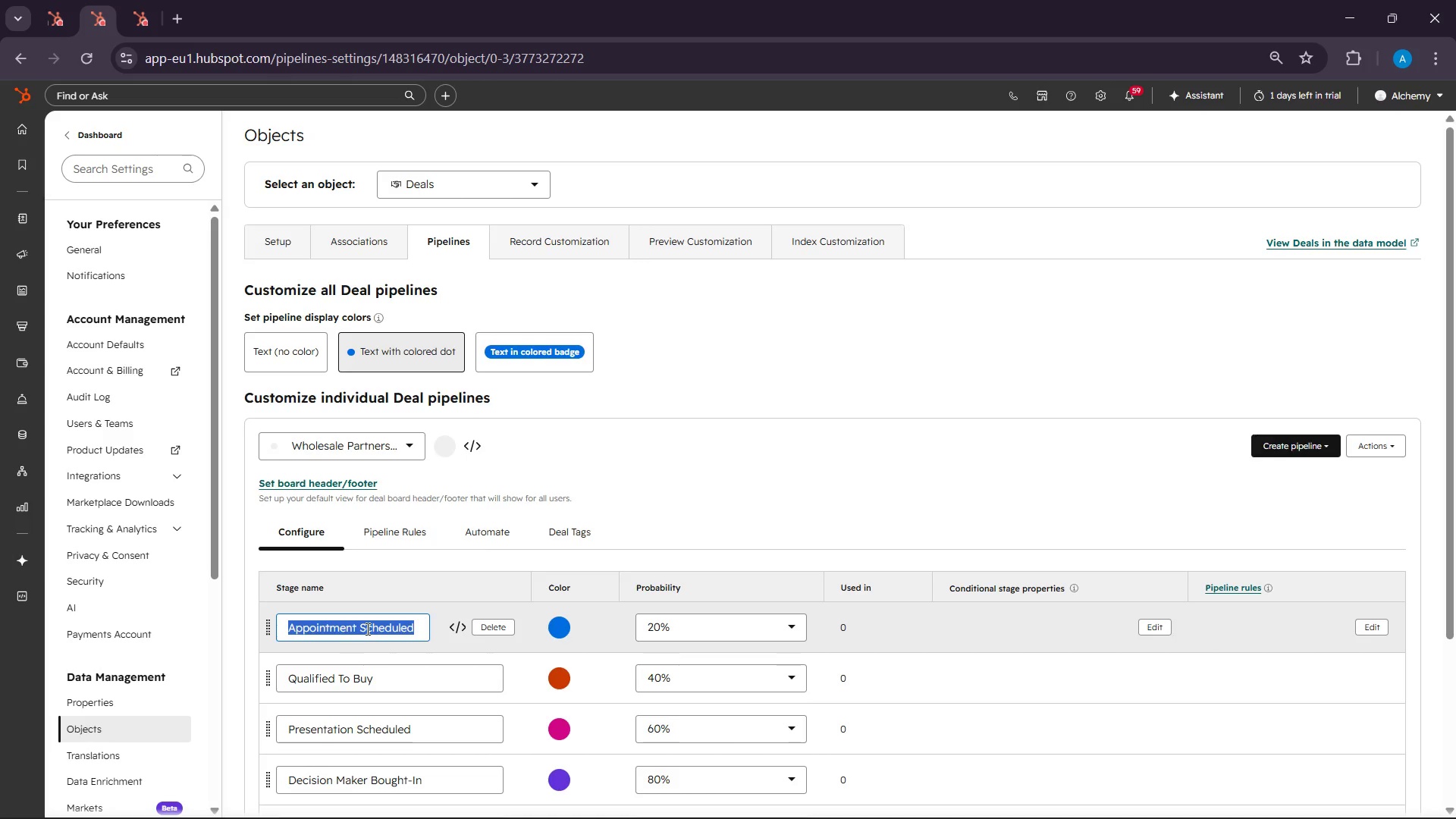 
type(Initia;)
key(Backspace)
type(l Contact)
 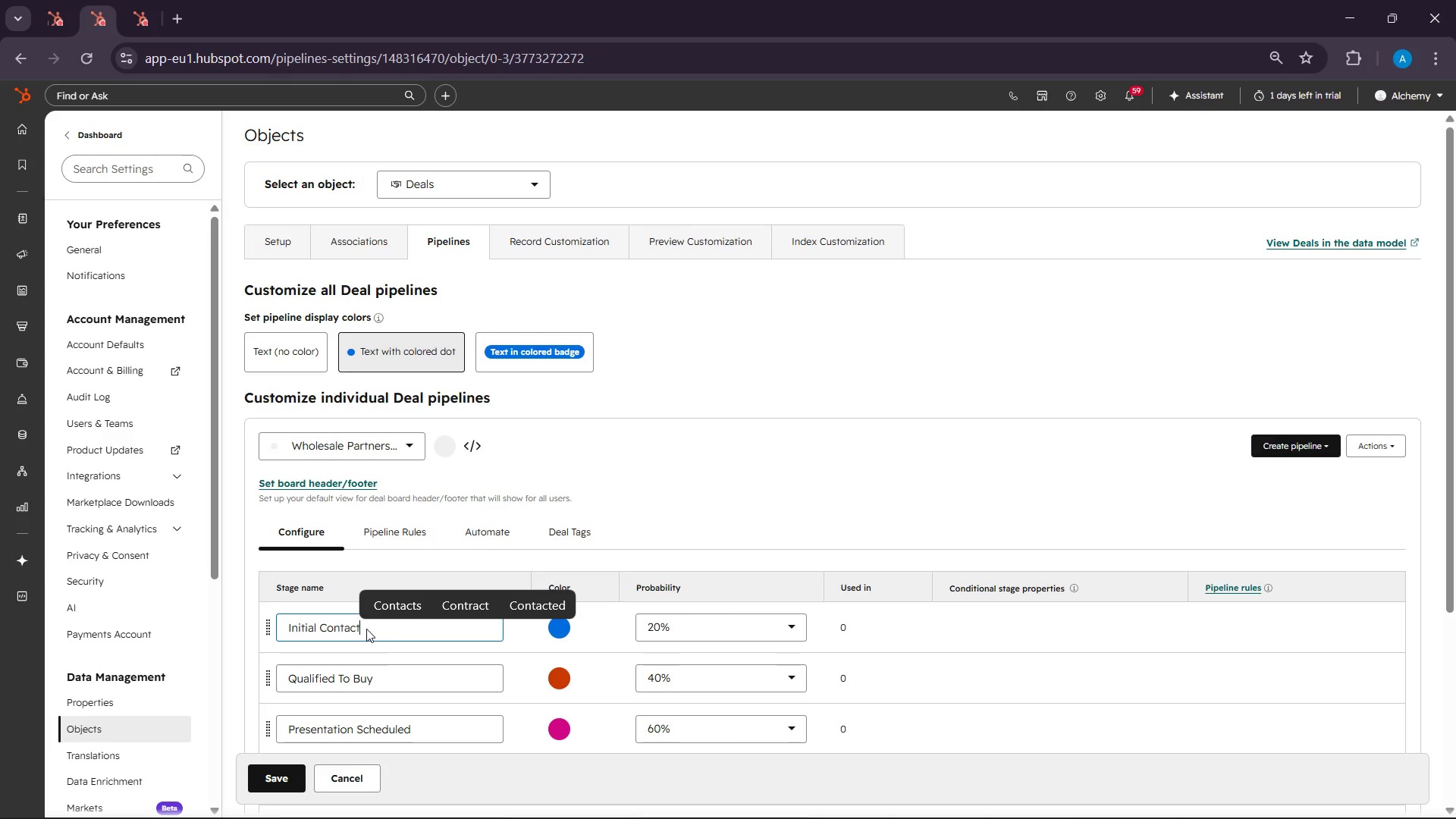 
left_click([413, 684])
 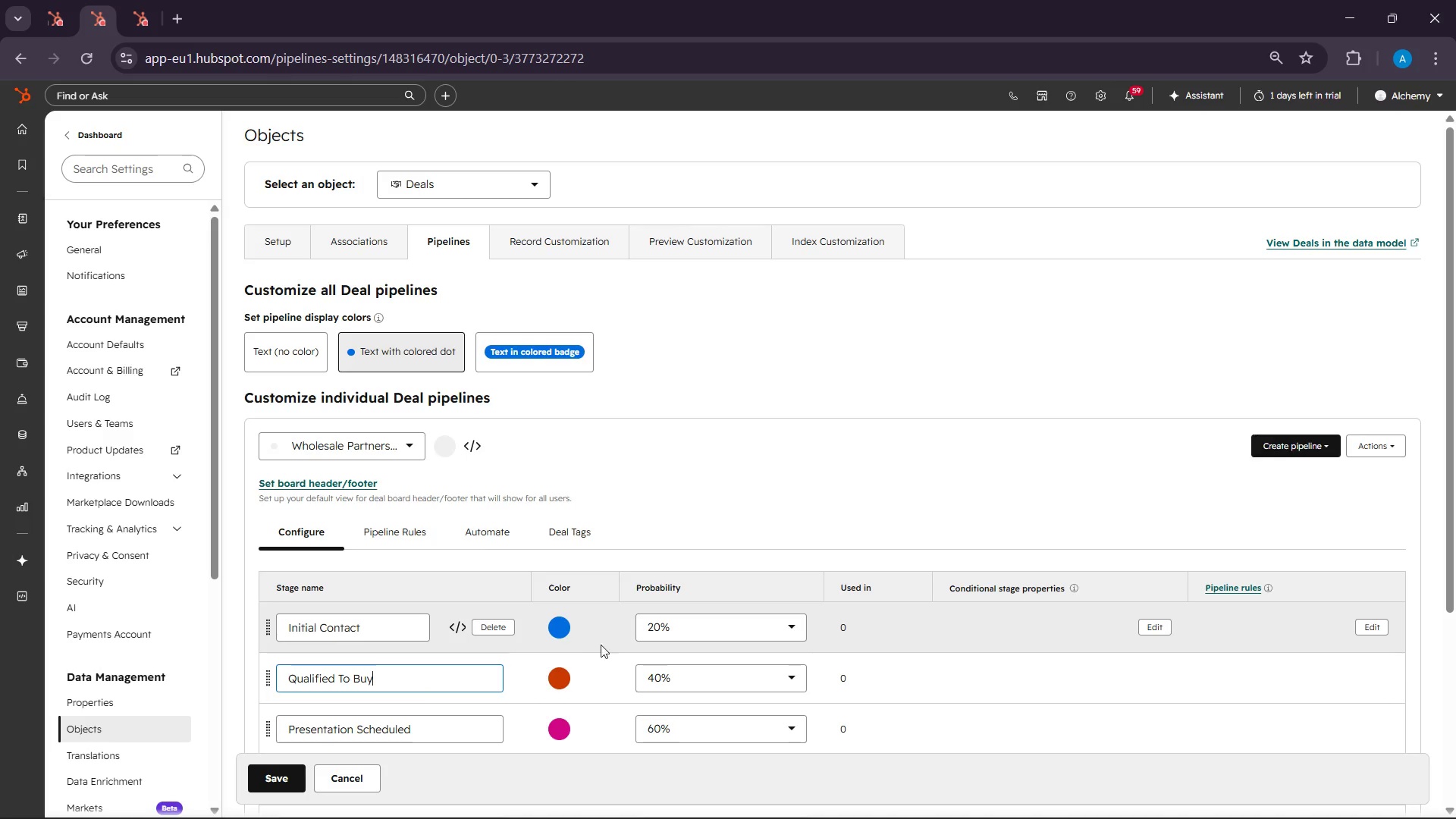 
scroll: coordinate [585, 652], scroll_direction: down, amount: 3.0
 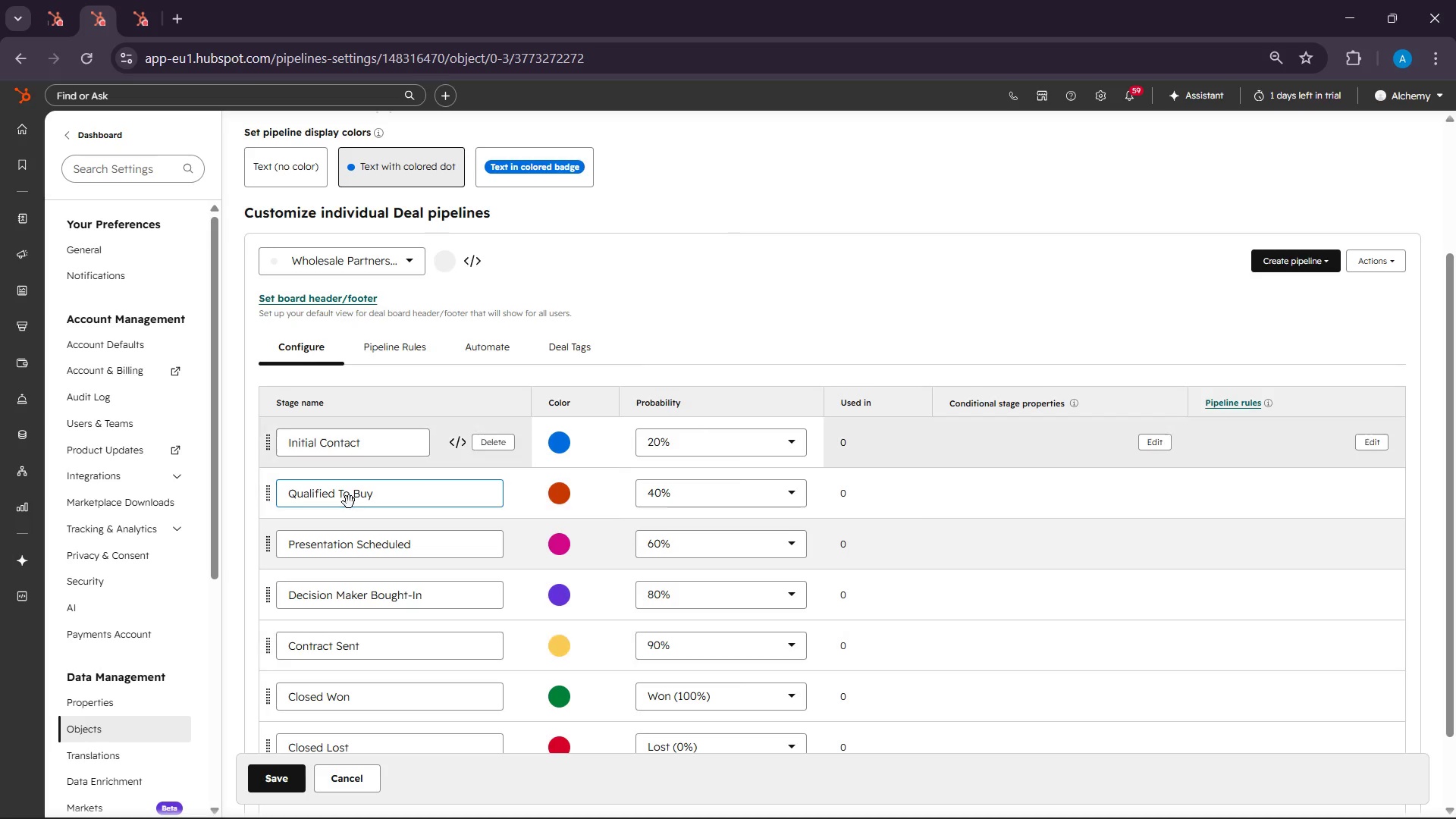 
double_click([349, 502])
 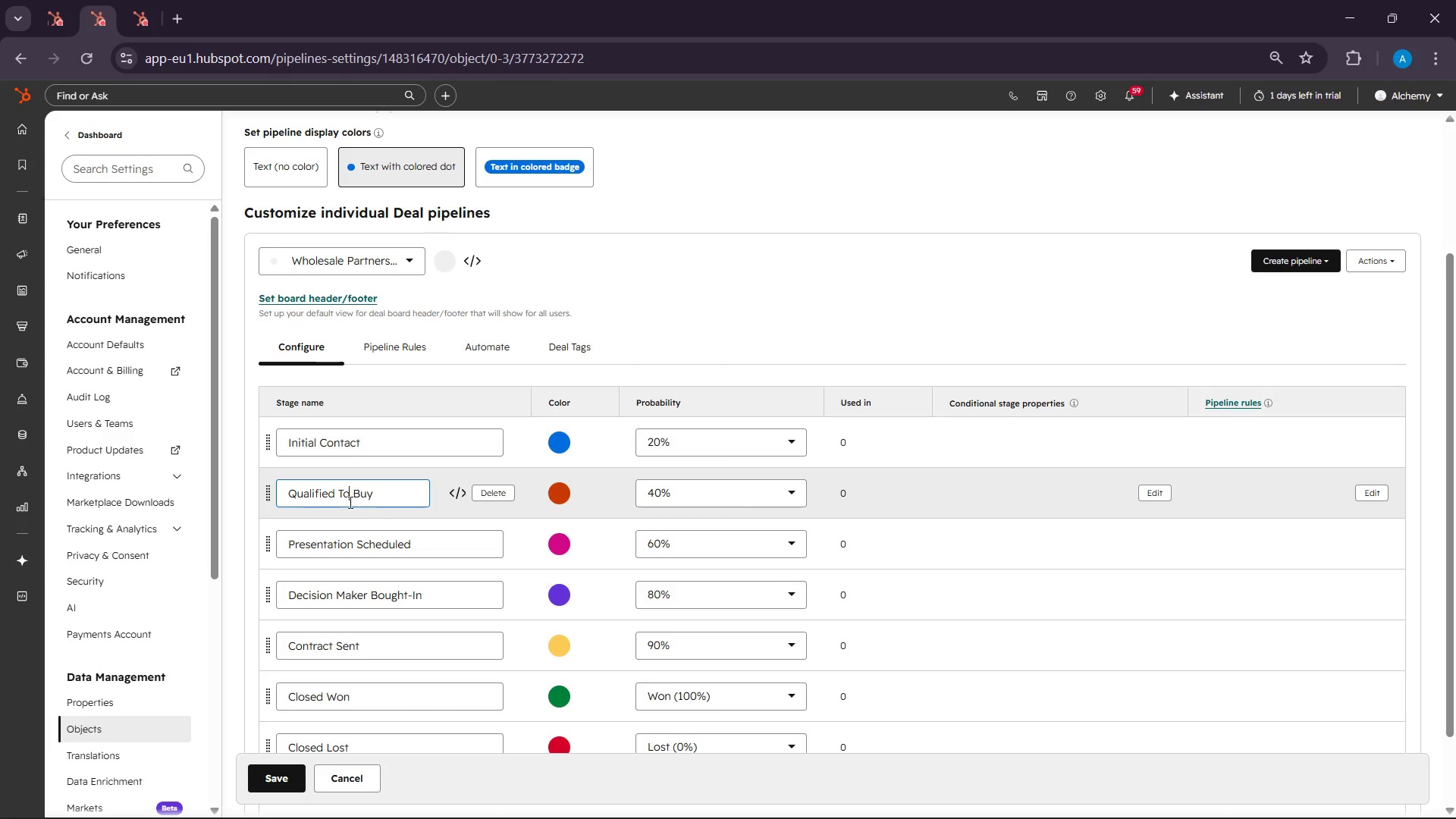 
double_click([349, 502])
 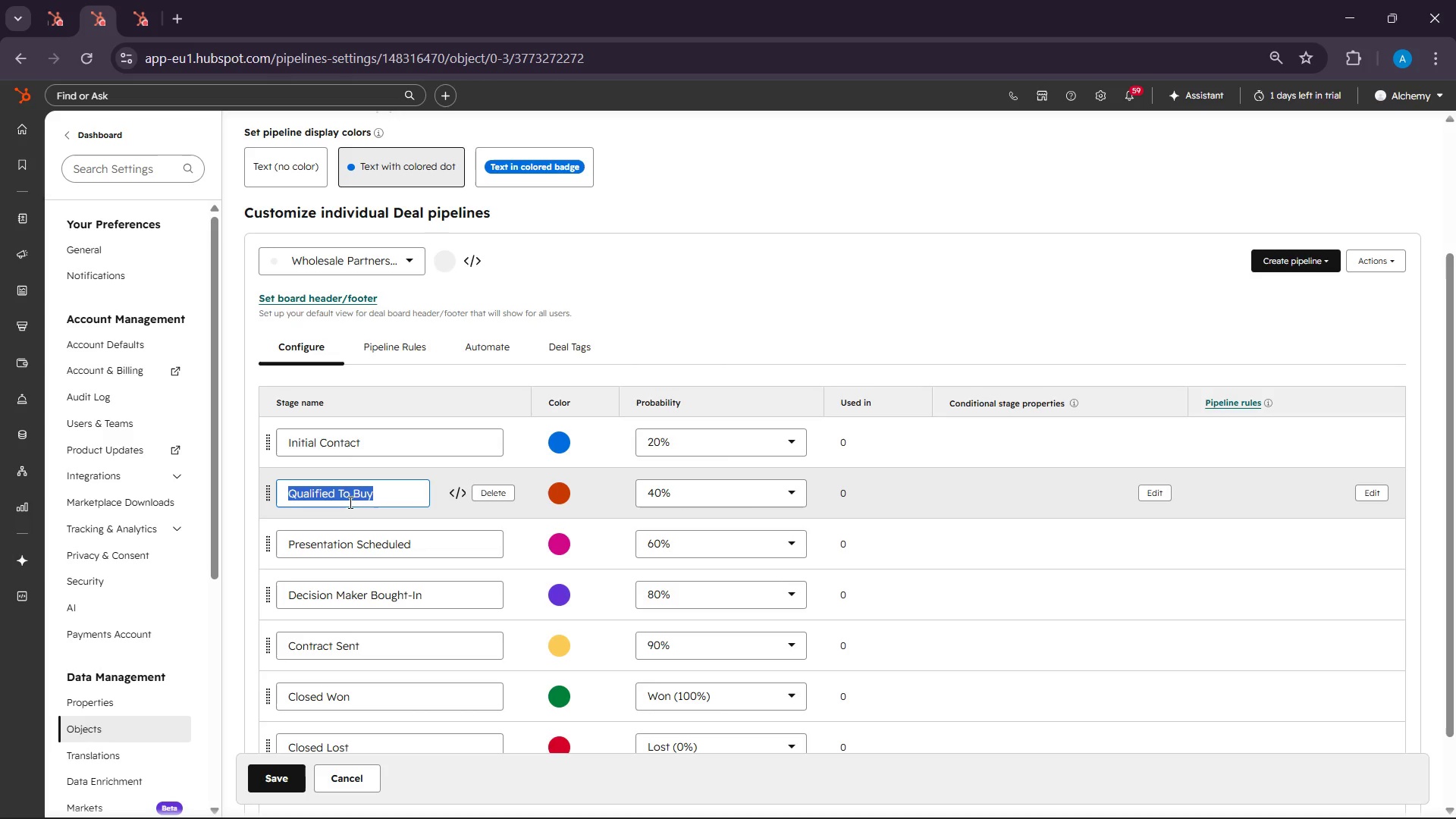 
triple_click([349, 502])
 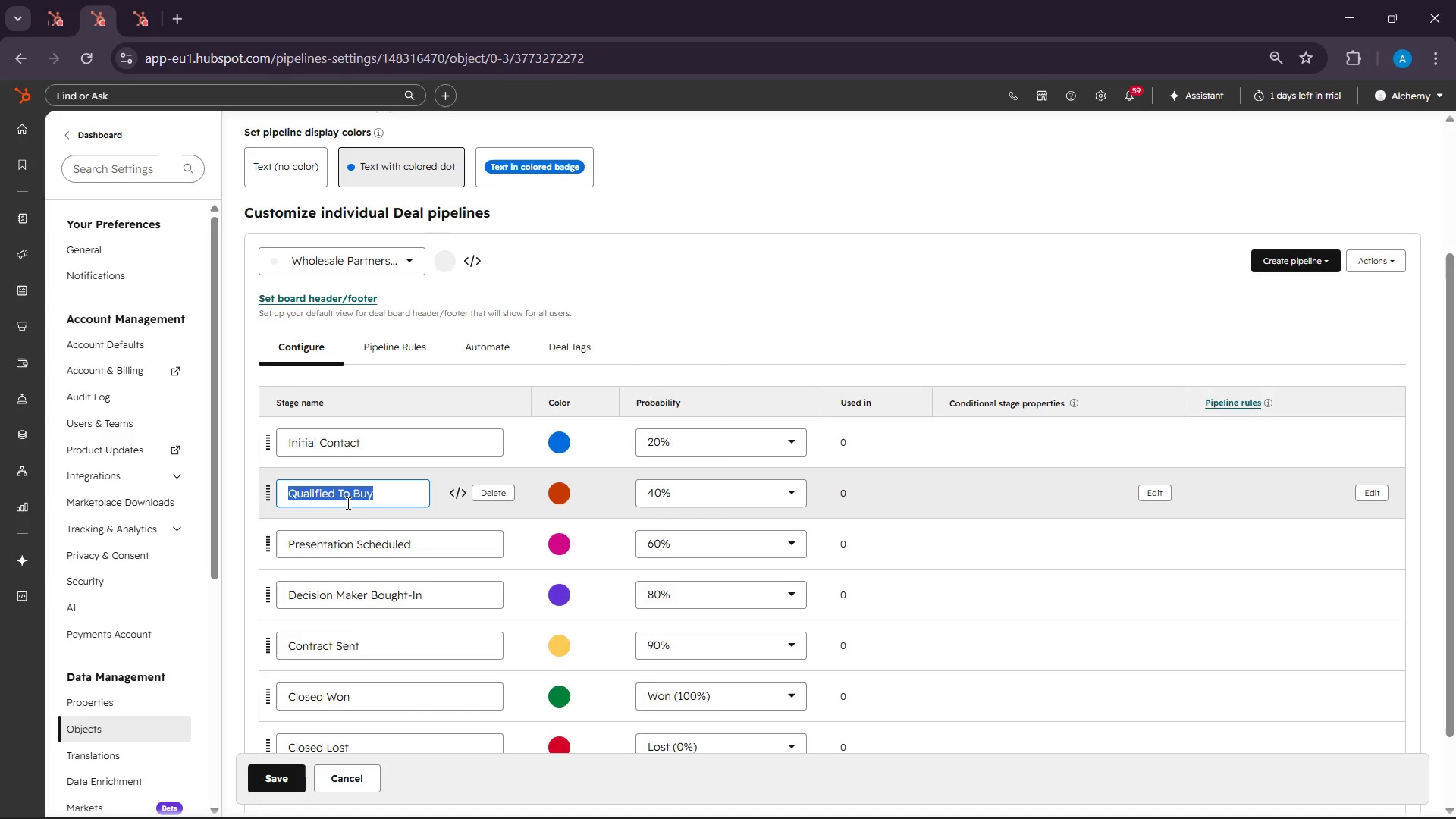 
type(Connected)
 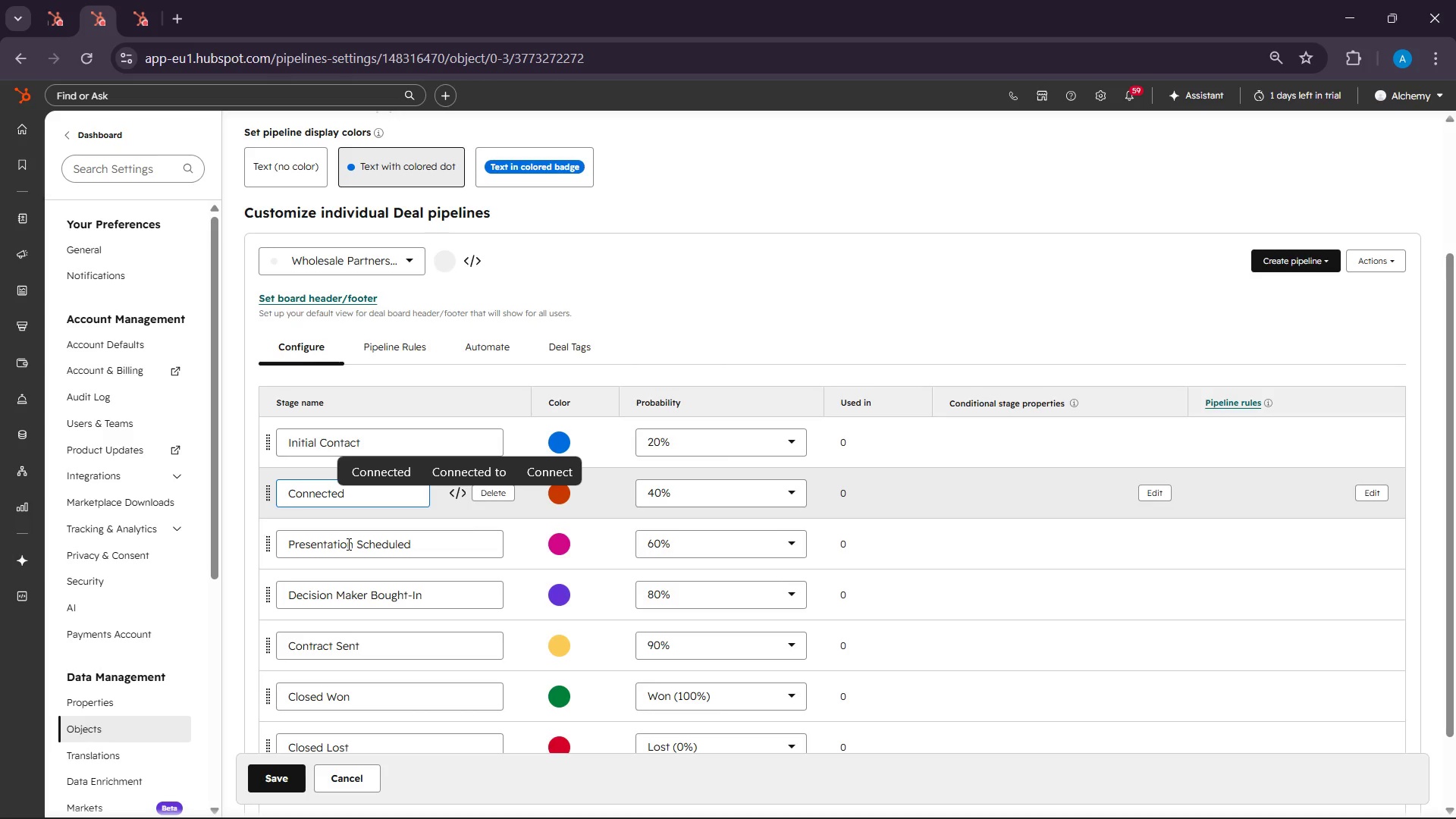 
left_click([347, 552])
 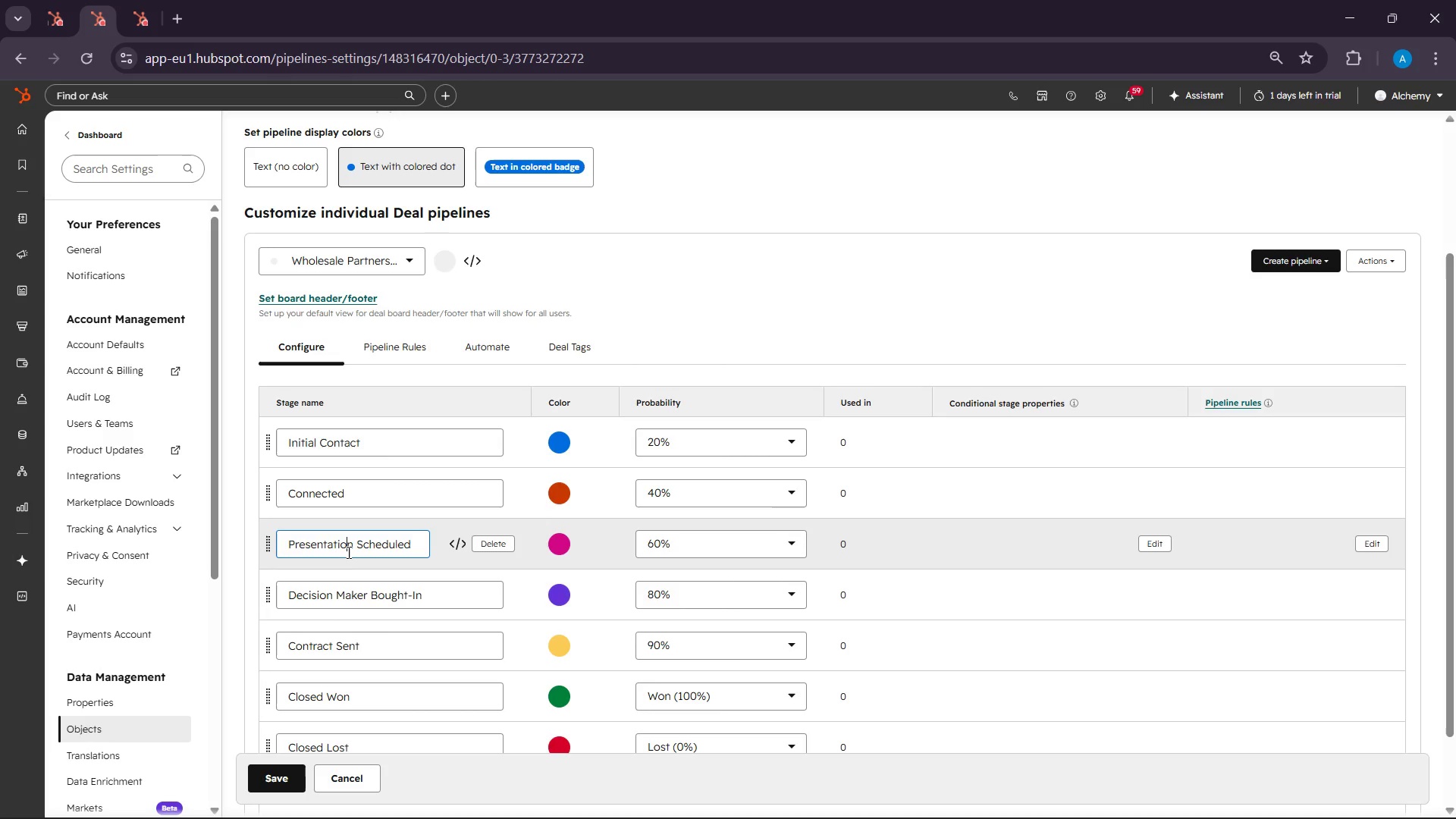 
wait(19.61)
 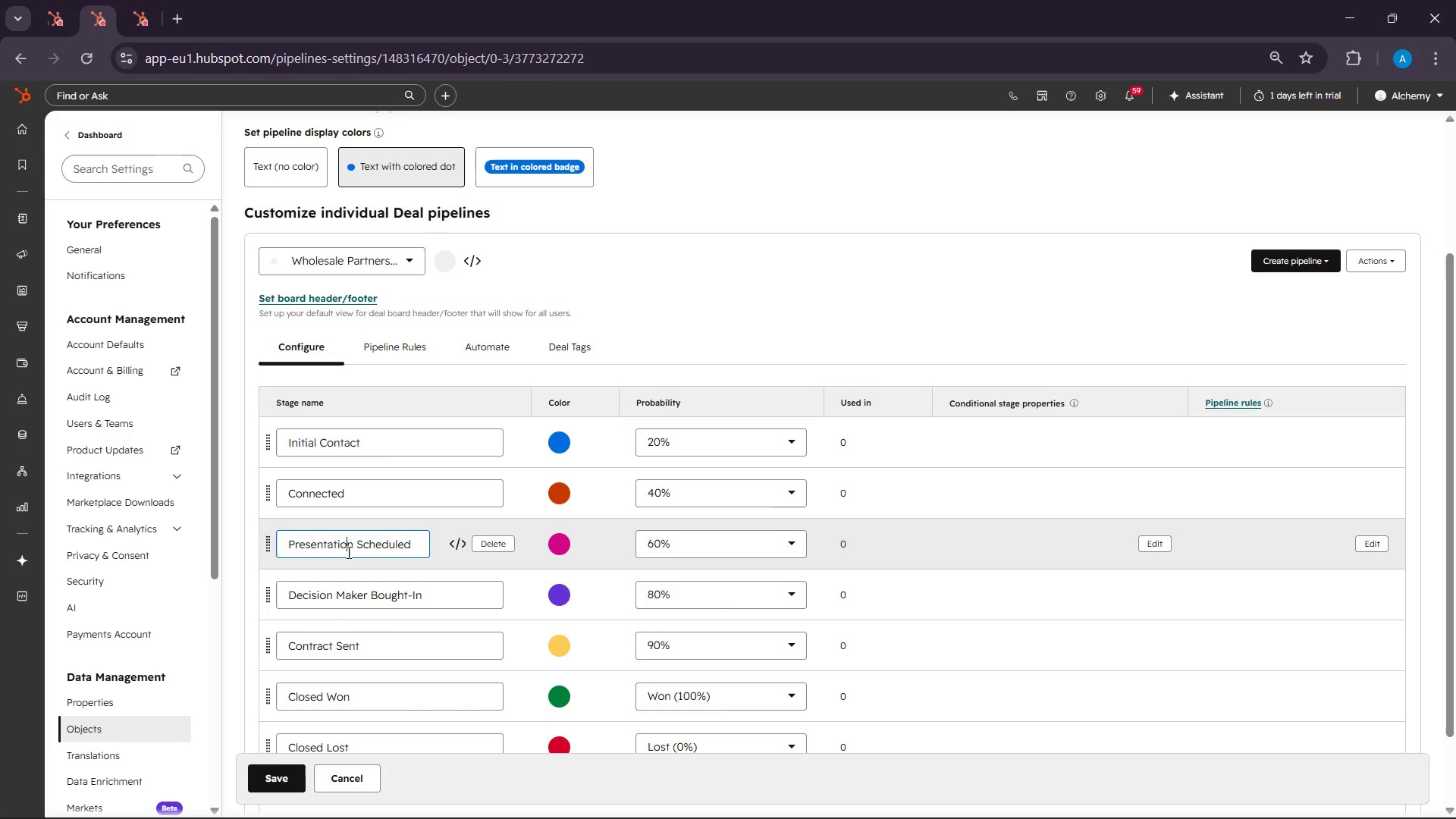 
double_click([326, 542])
 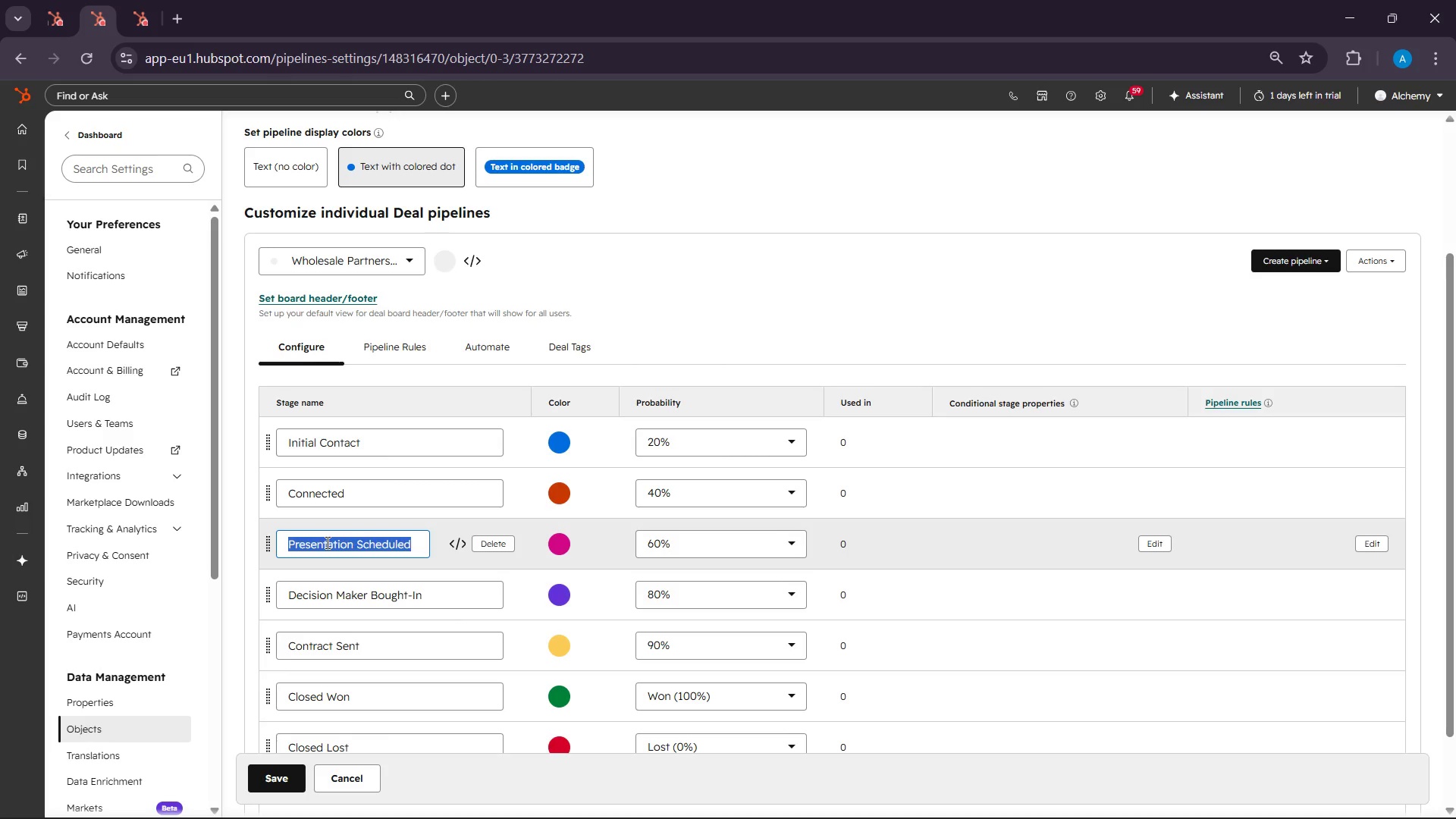 
triple_click([326, 542])
 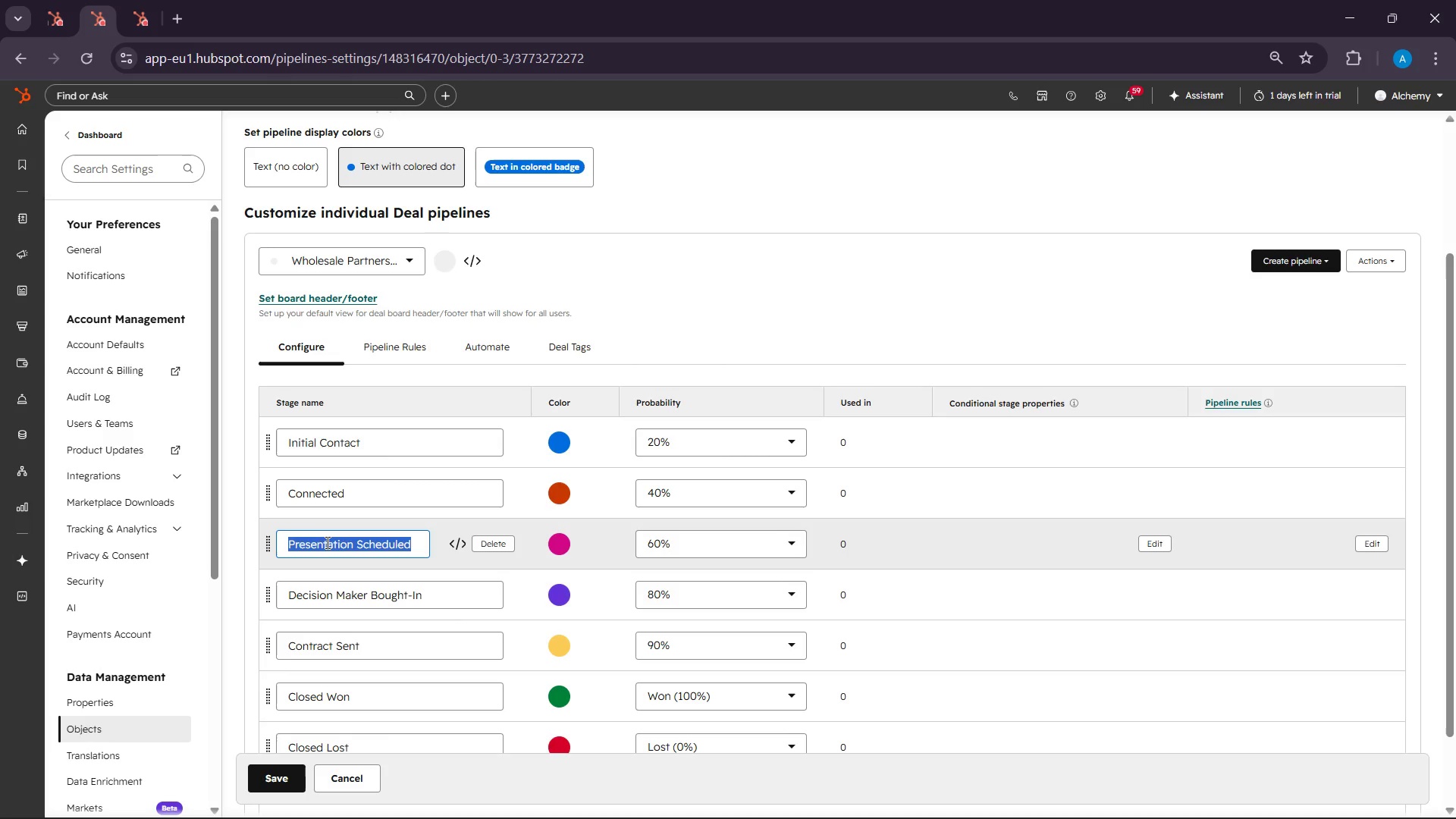 
type(Convw)
key(Backspace)
type(er)
 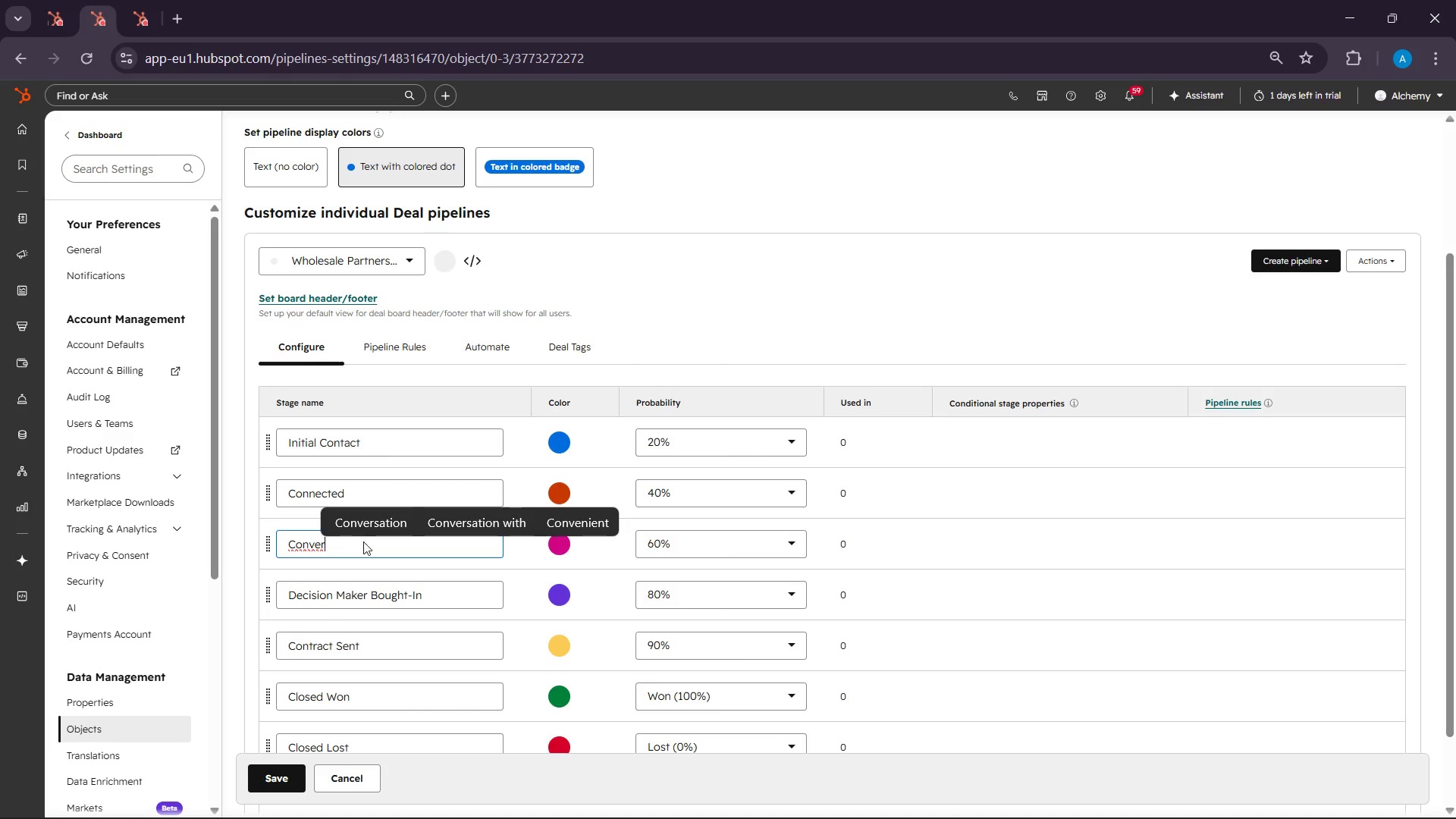 
left_click([363, 522])
 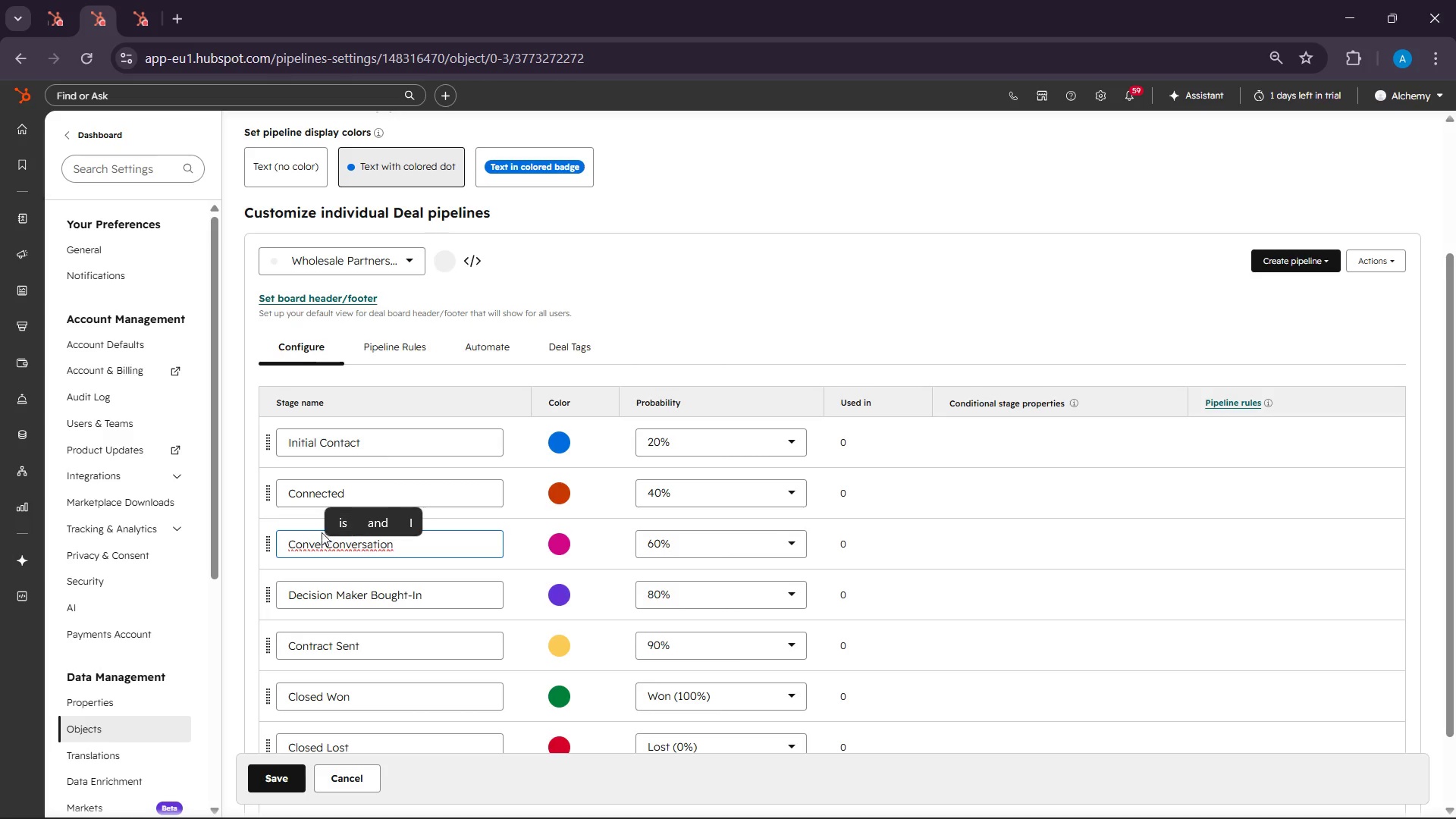 
double_click([313, 546])
 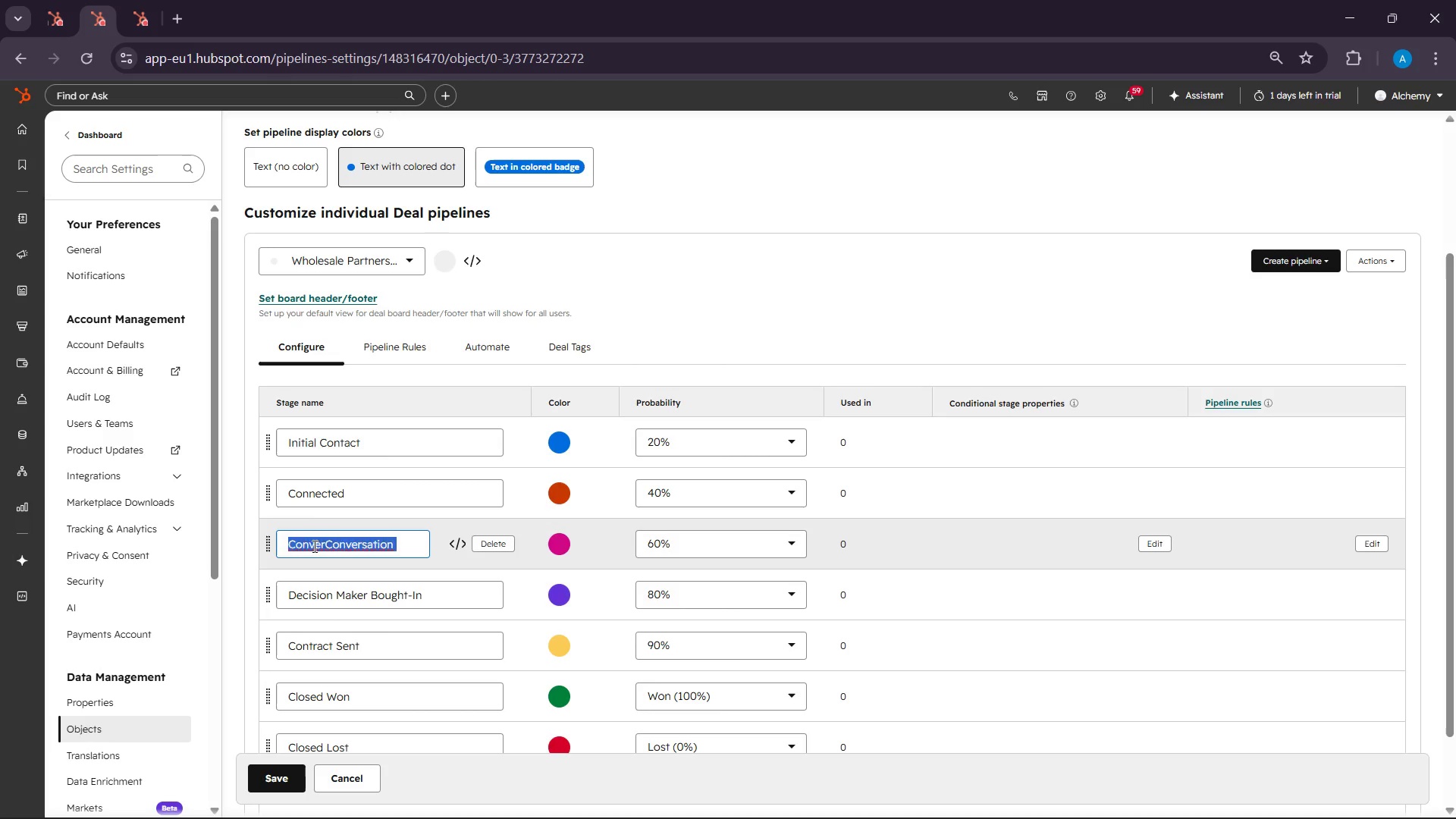 
left_click([313, 546])
 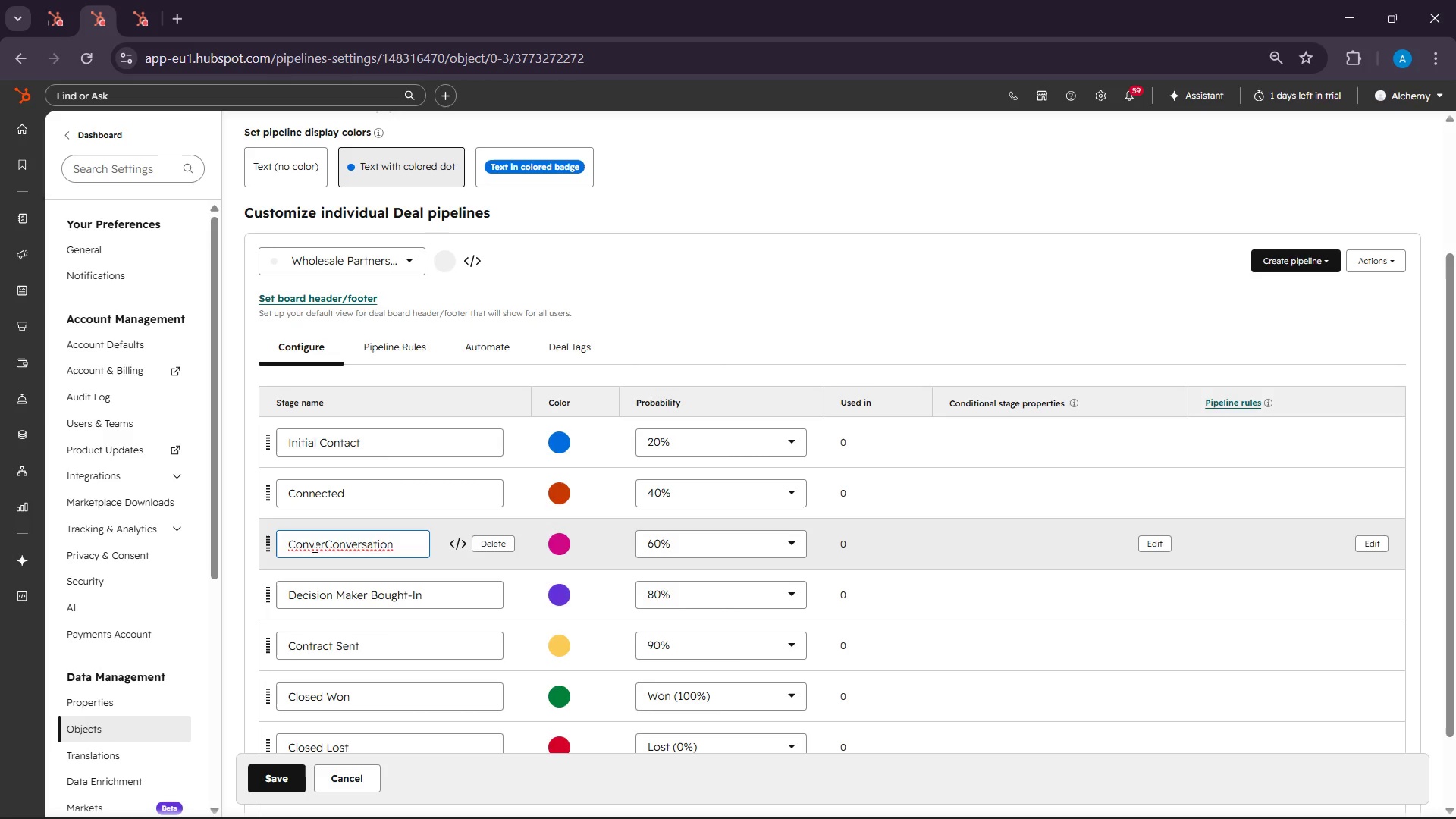 
double_click([313, 546])
 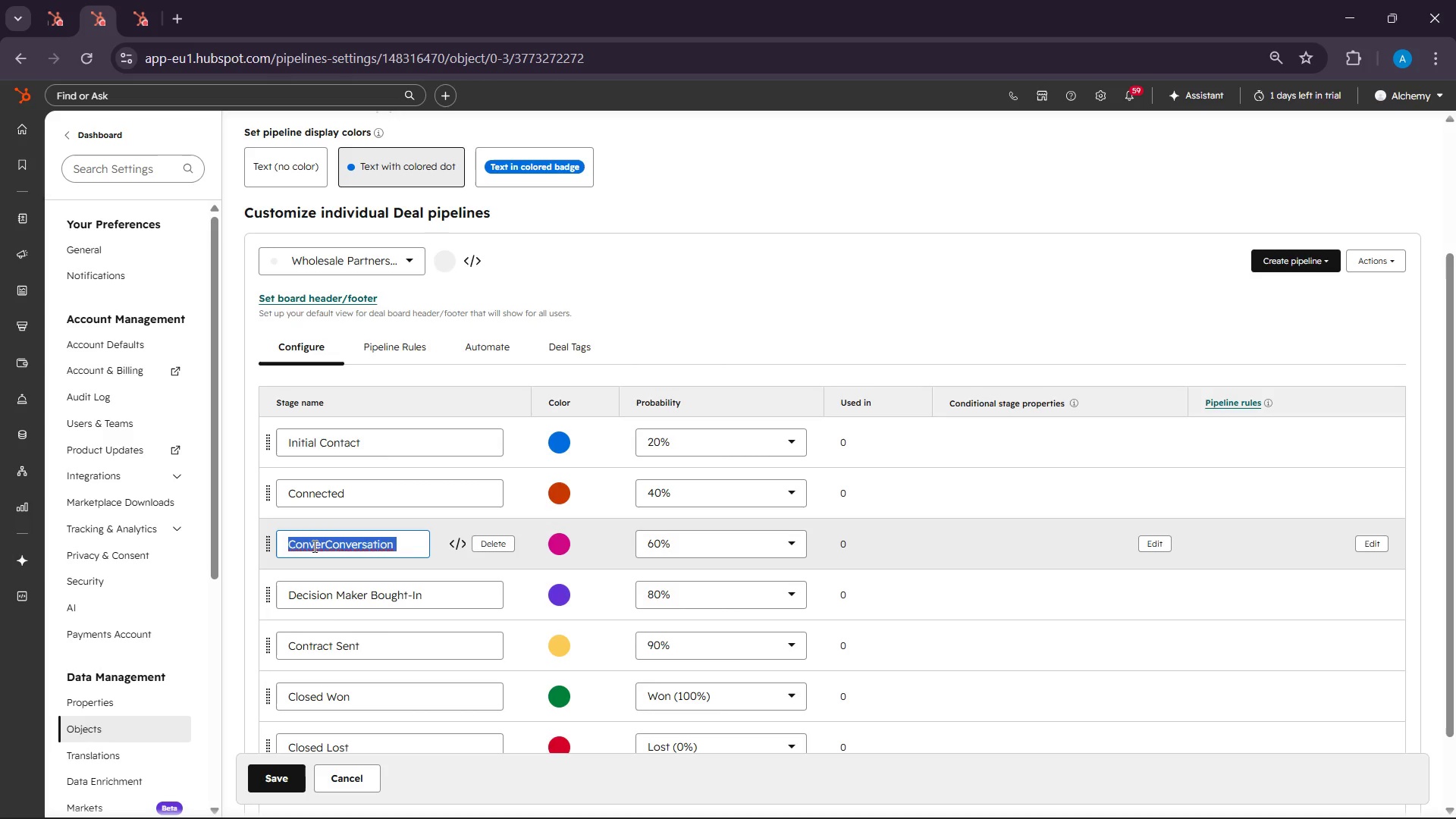 
type(Convw)
key(Backspace)
type(ersation Started)
 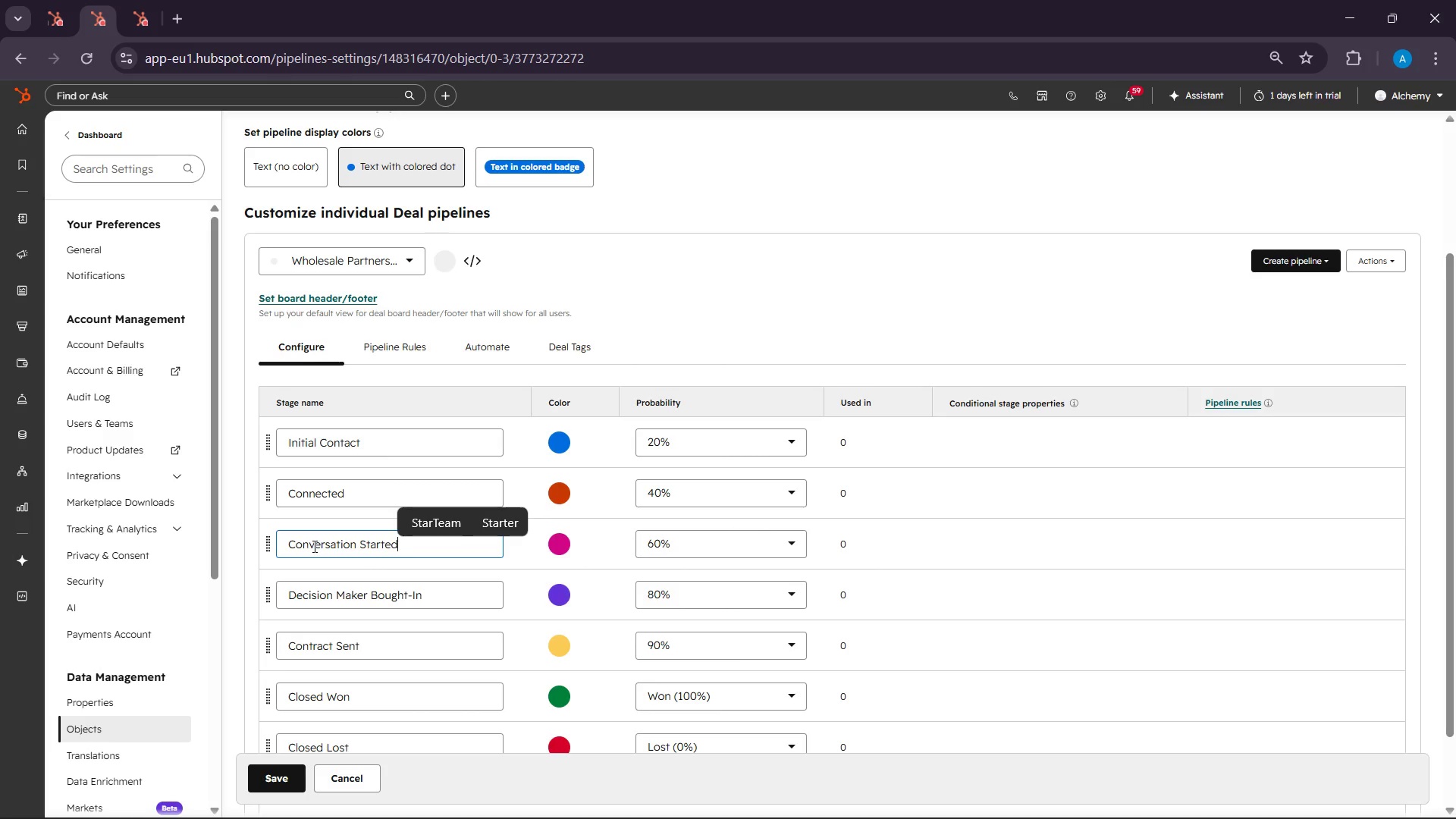 
double_click([321, 604])
 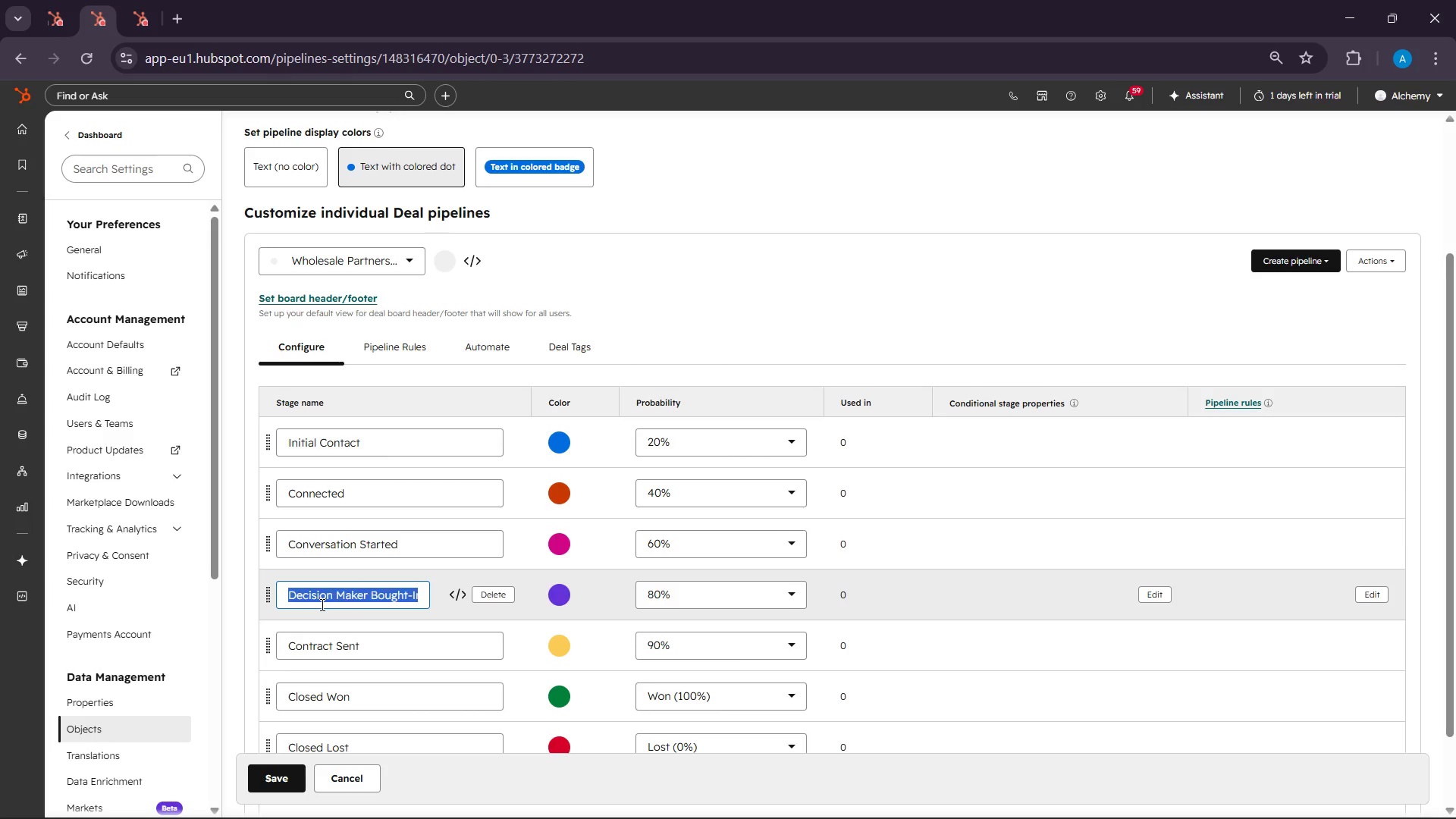 
triple_click([321, 604])
 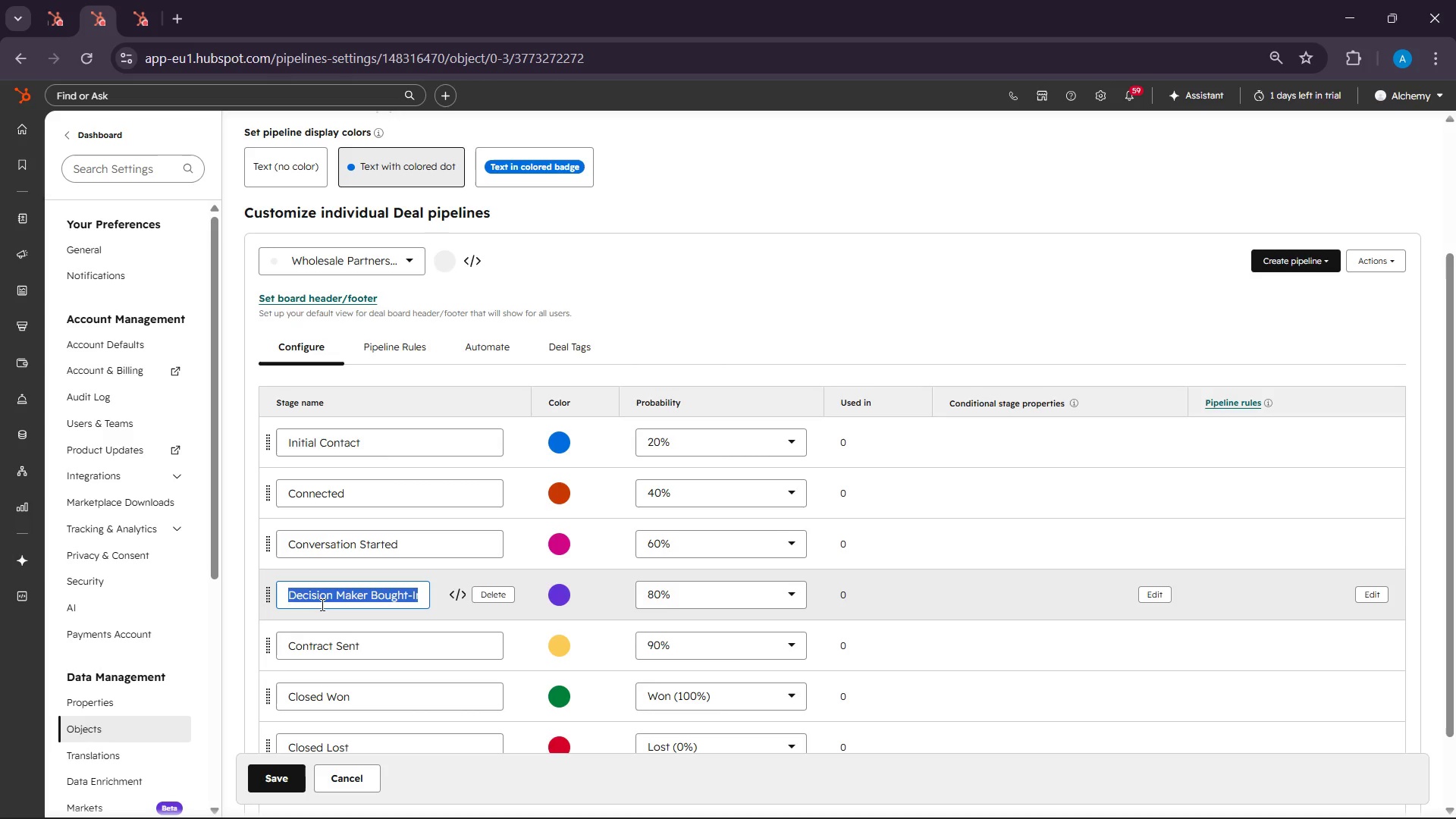 
key(Backspace)
 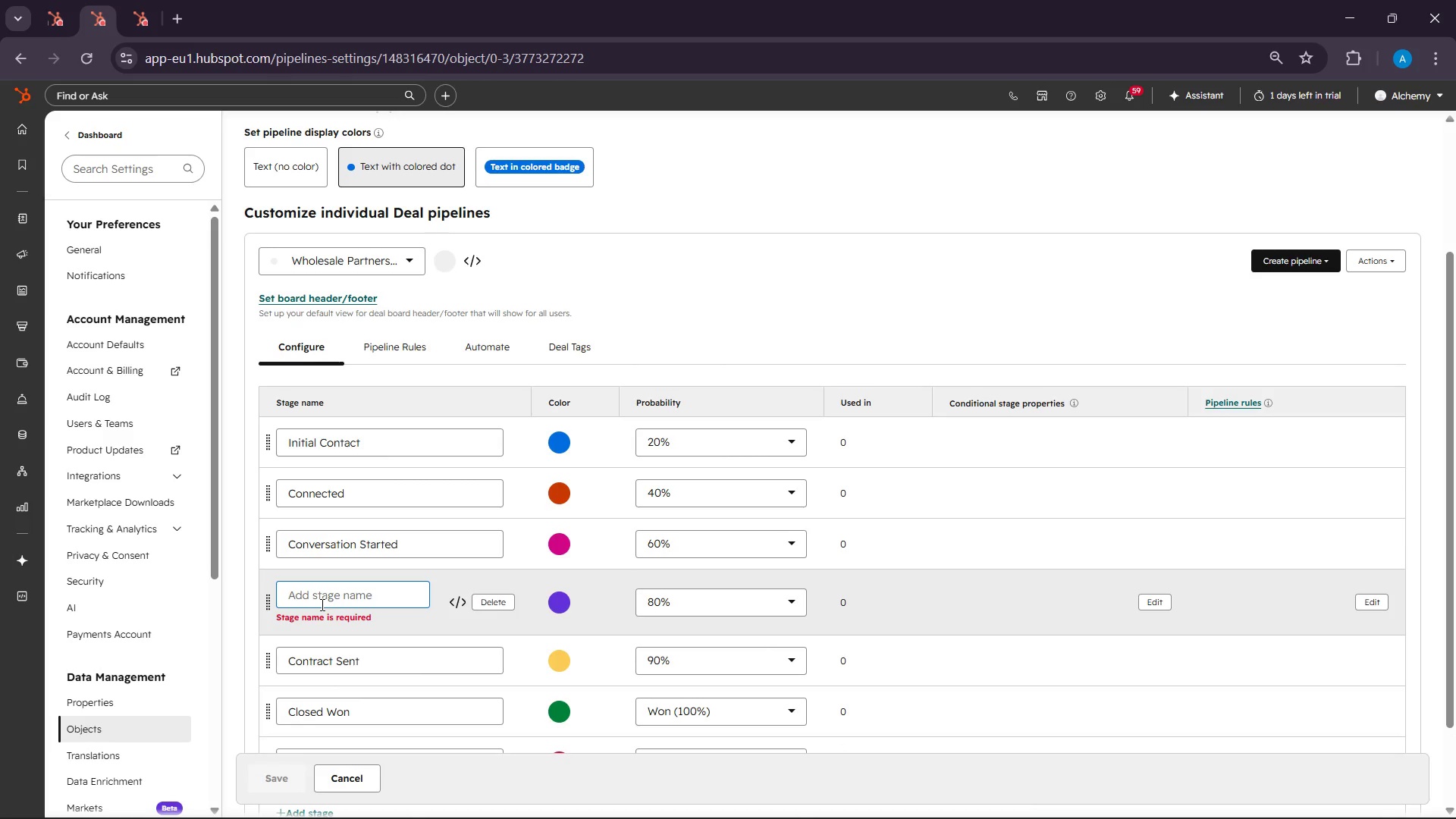 
type(Tasting Scheduled)
 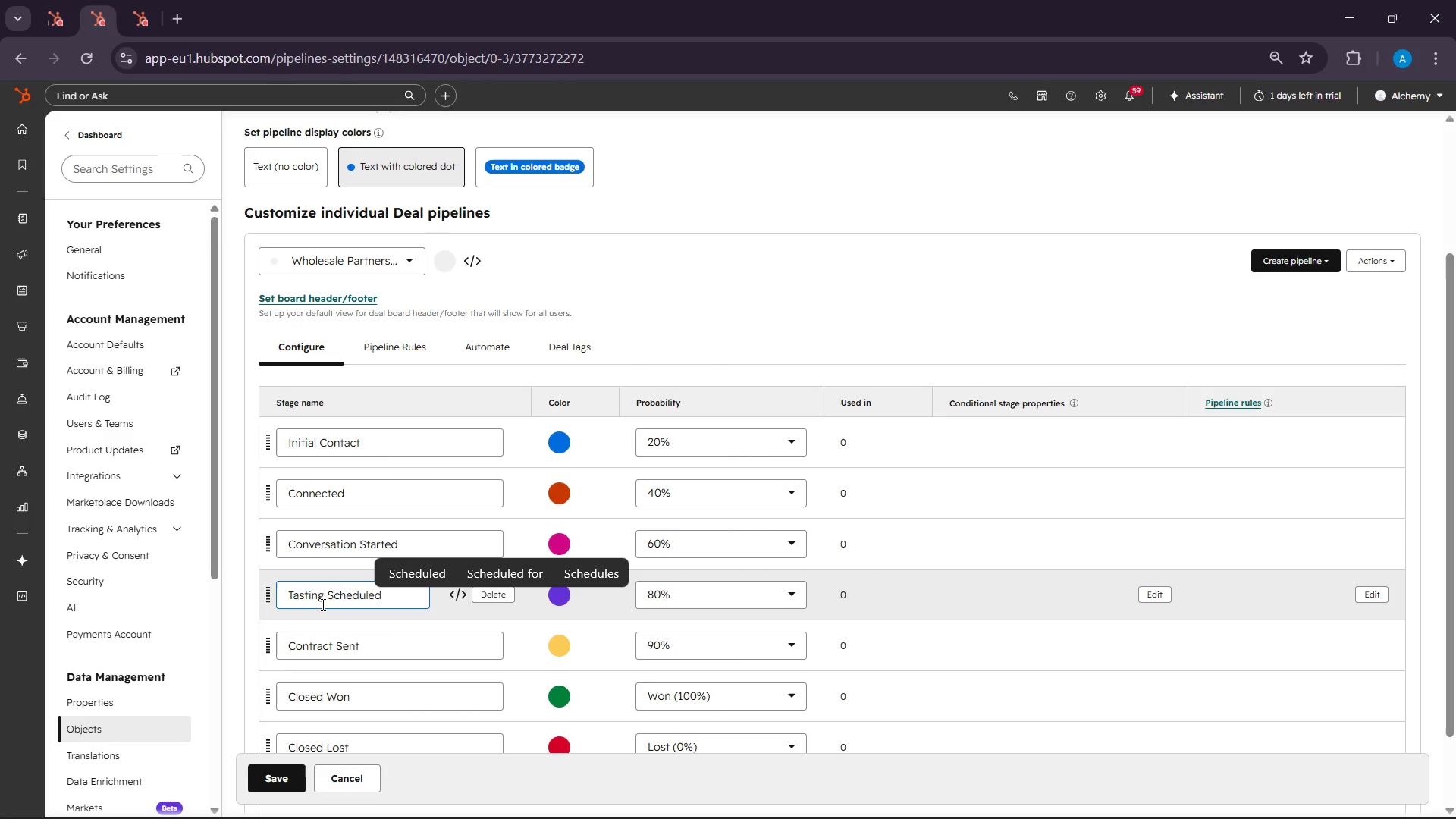 
double_click([342, 661])
 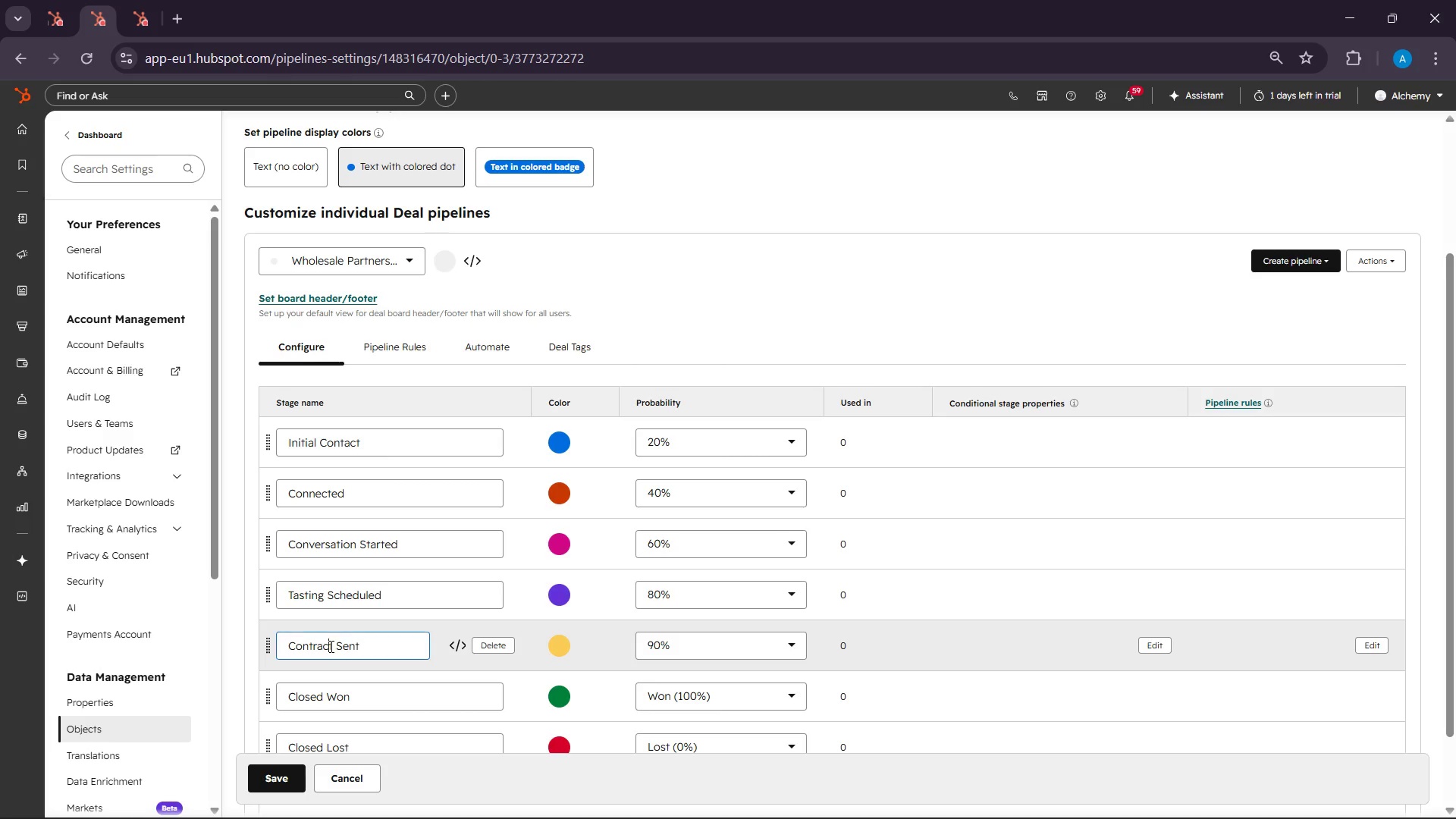 
double_click([330, 646])
 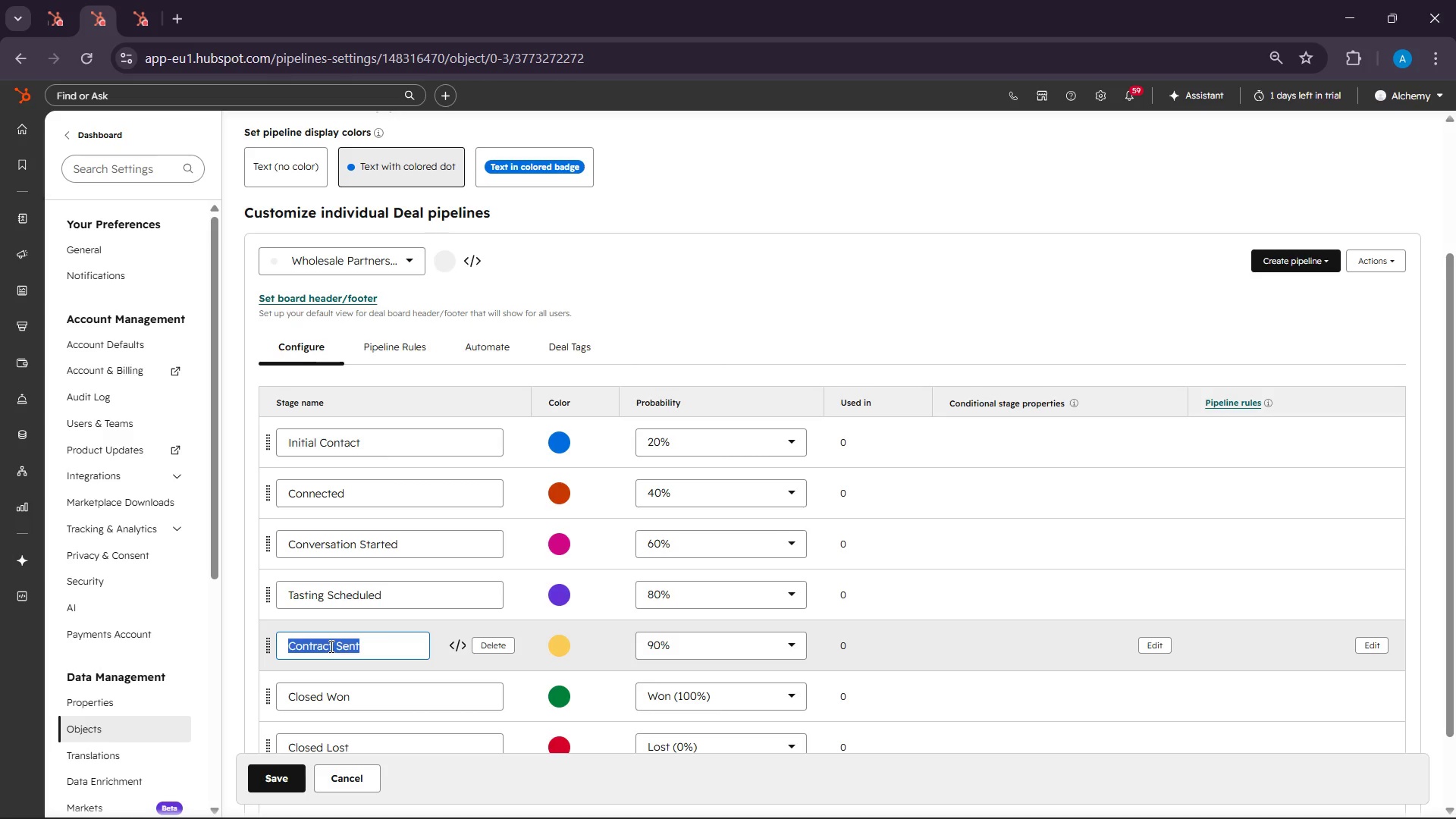 
triple_click([330, 646])
 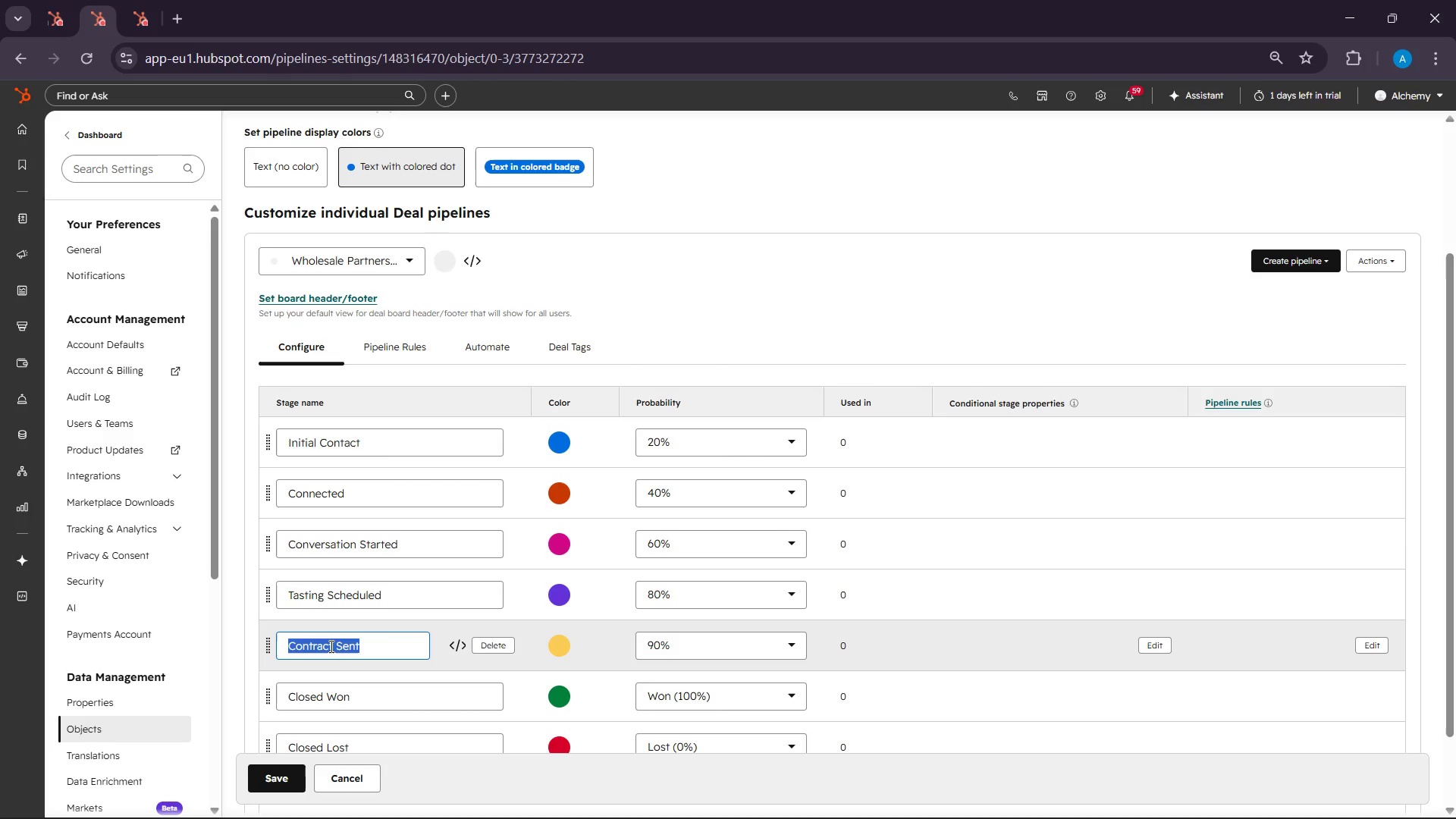 
wait(6.12)
 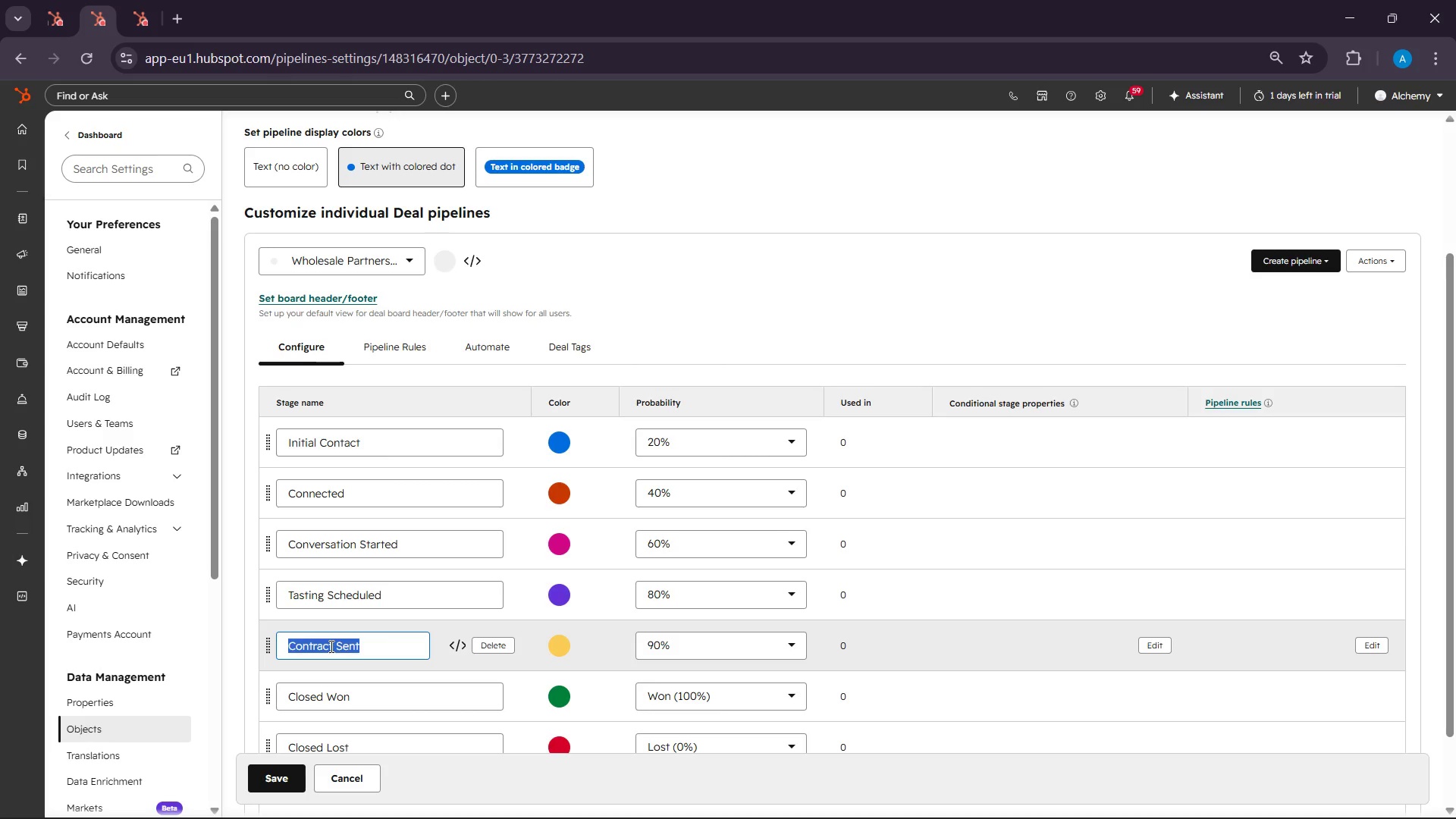 
type(Proposal shared)
 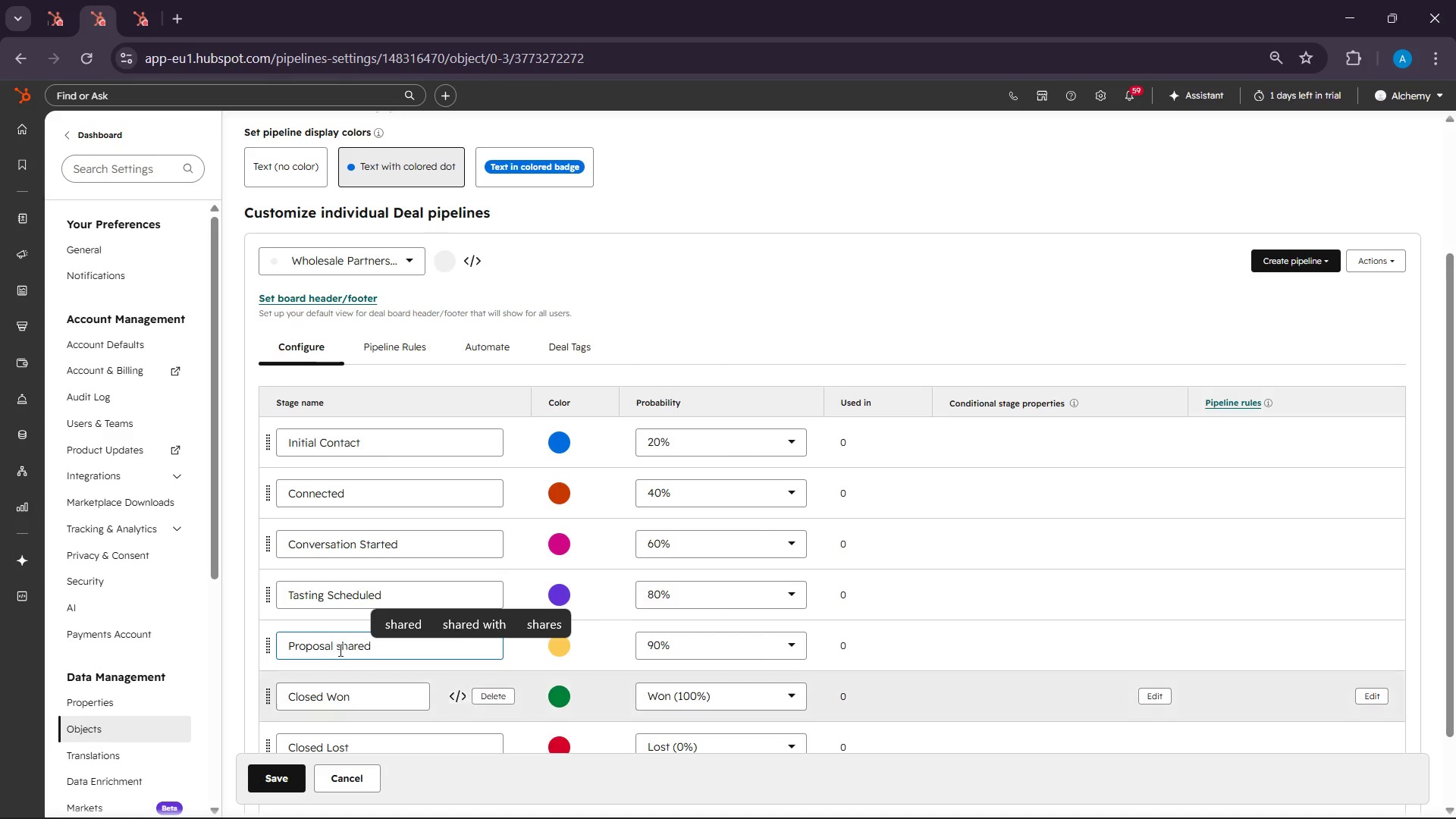 
left_click([342, 648])
 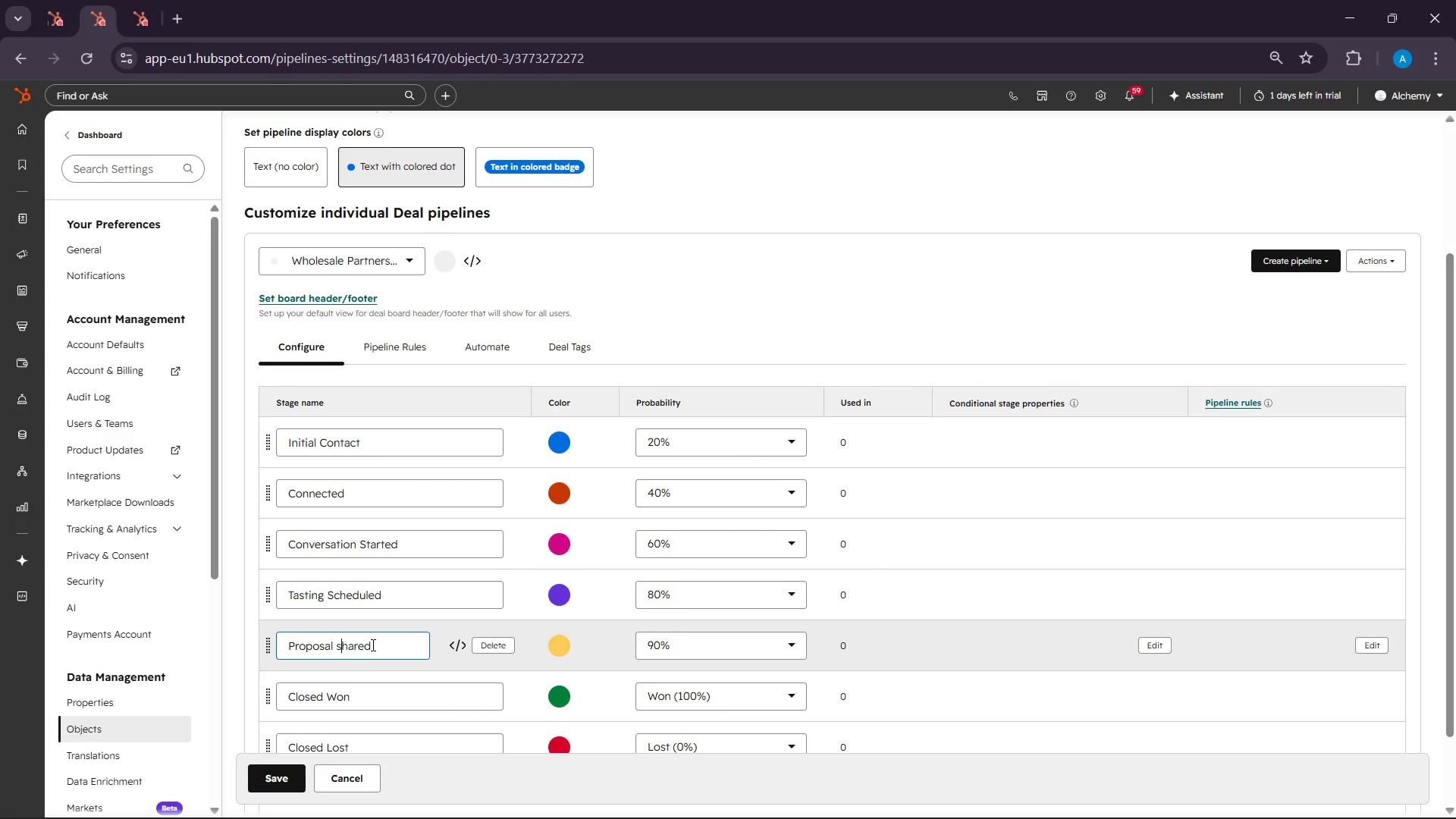 
key(Backspace)
 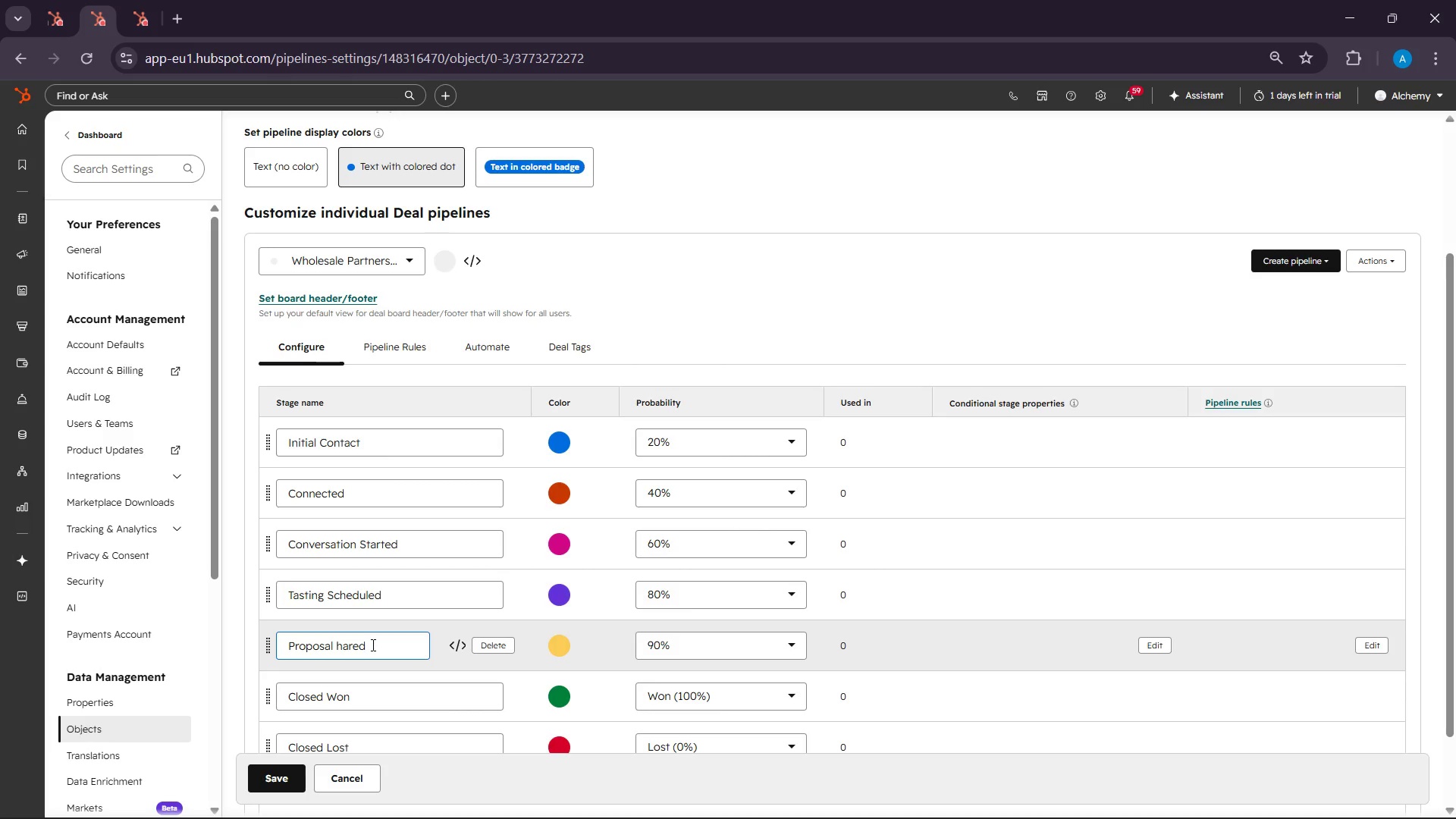 
key(Shift+S)
 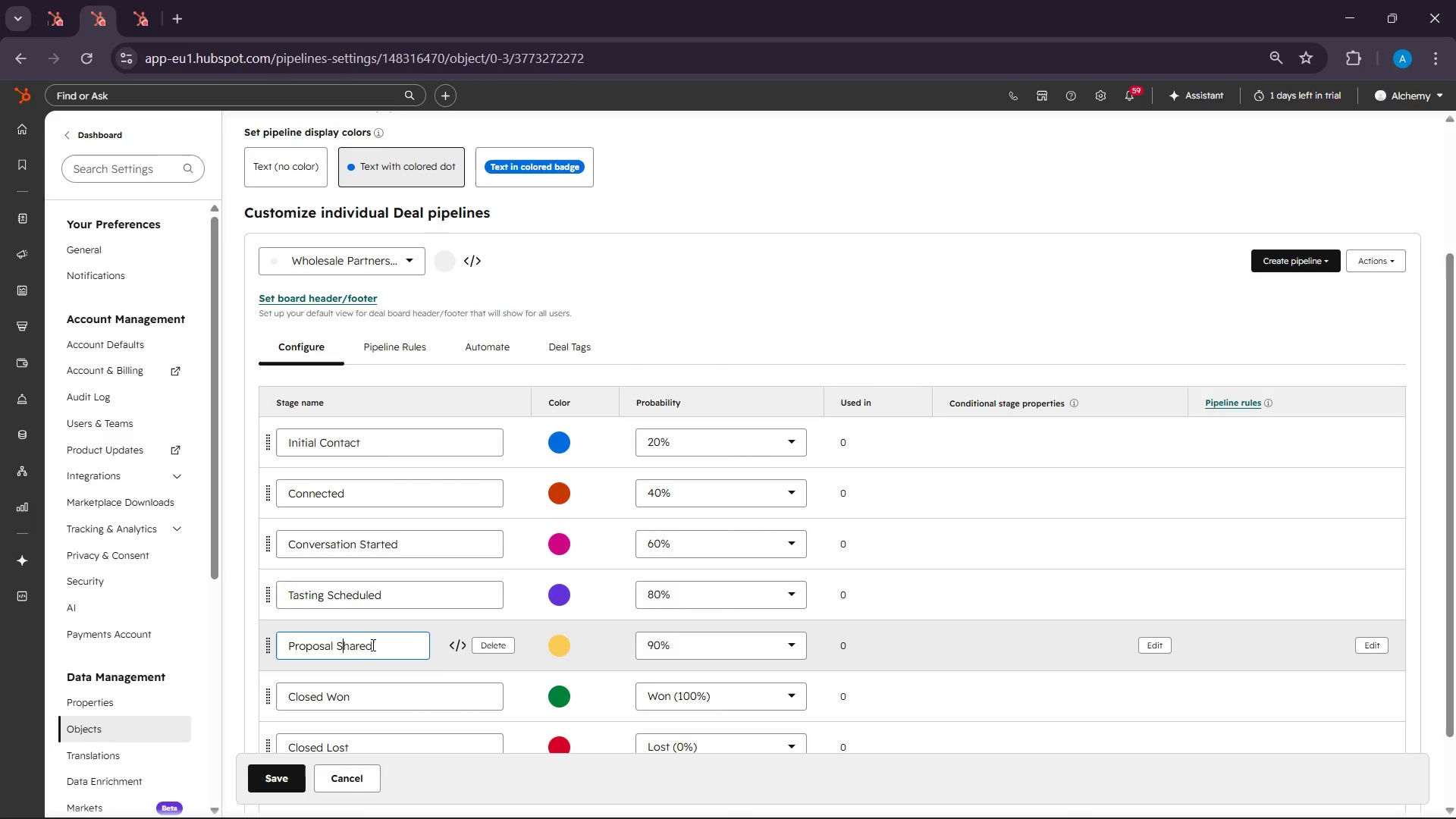 
scroll: coordinate [741, 545], scroll_direction: down, amount: 4.0
 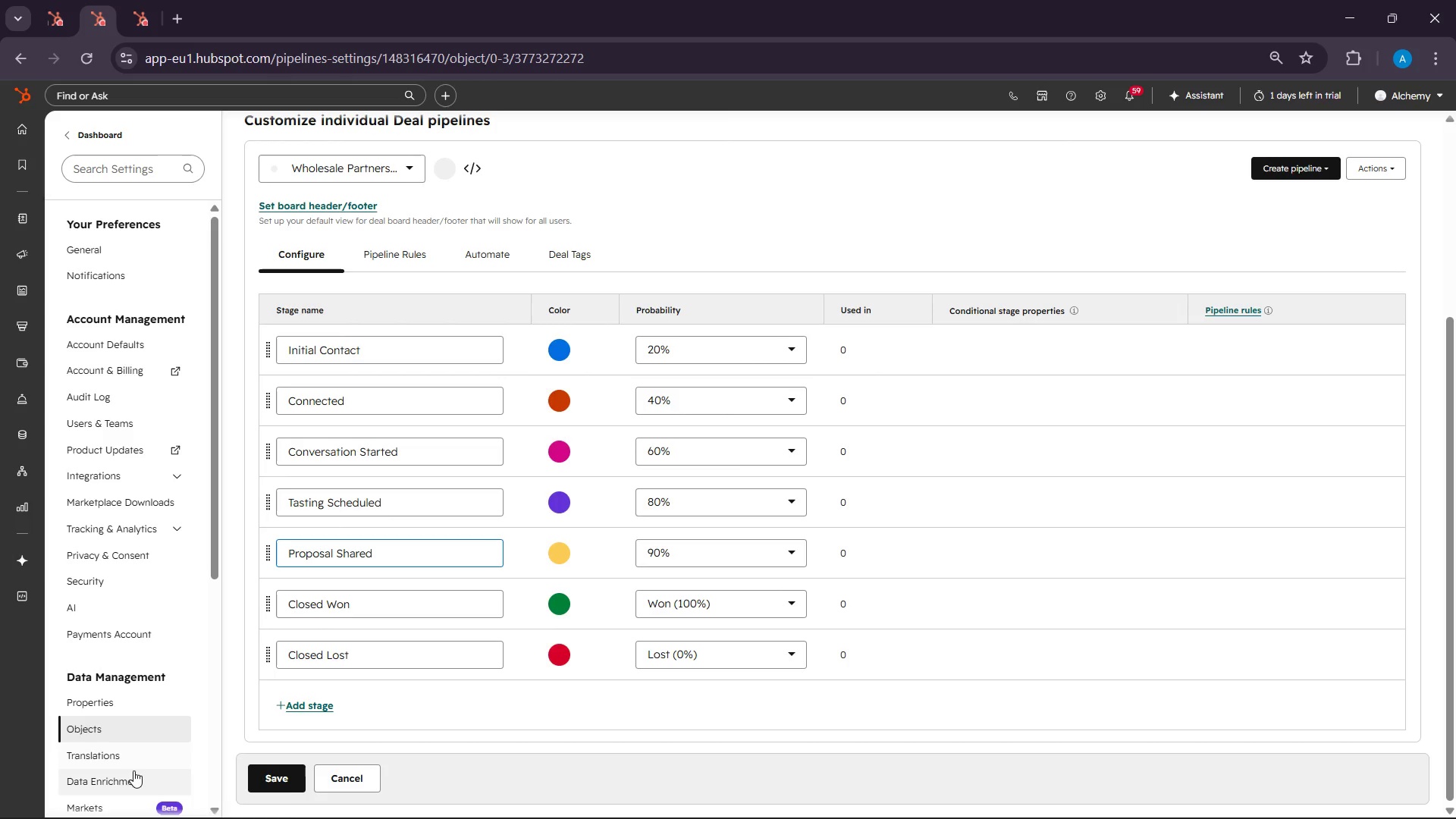 
wait(15.26)
 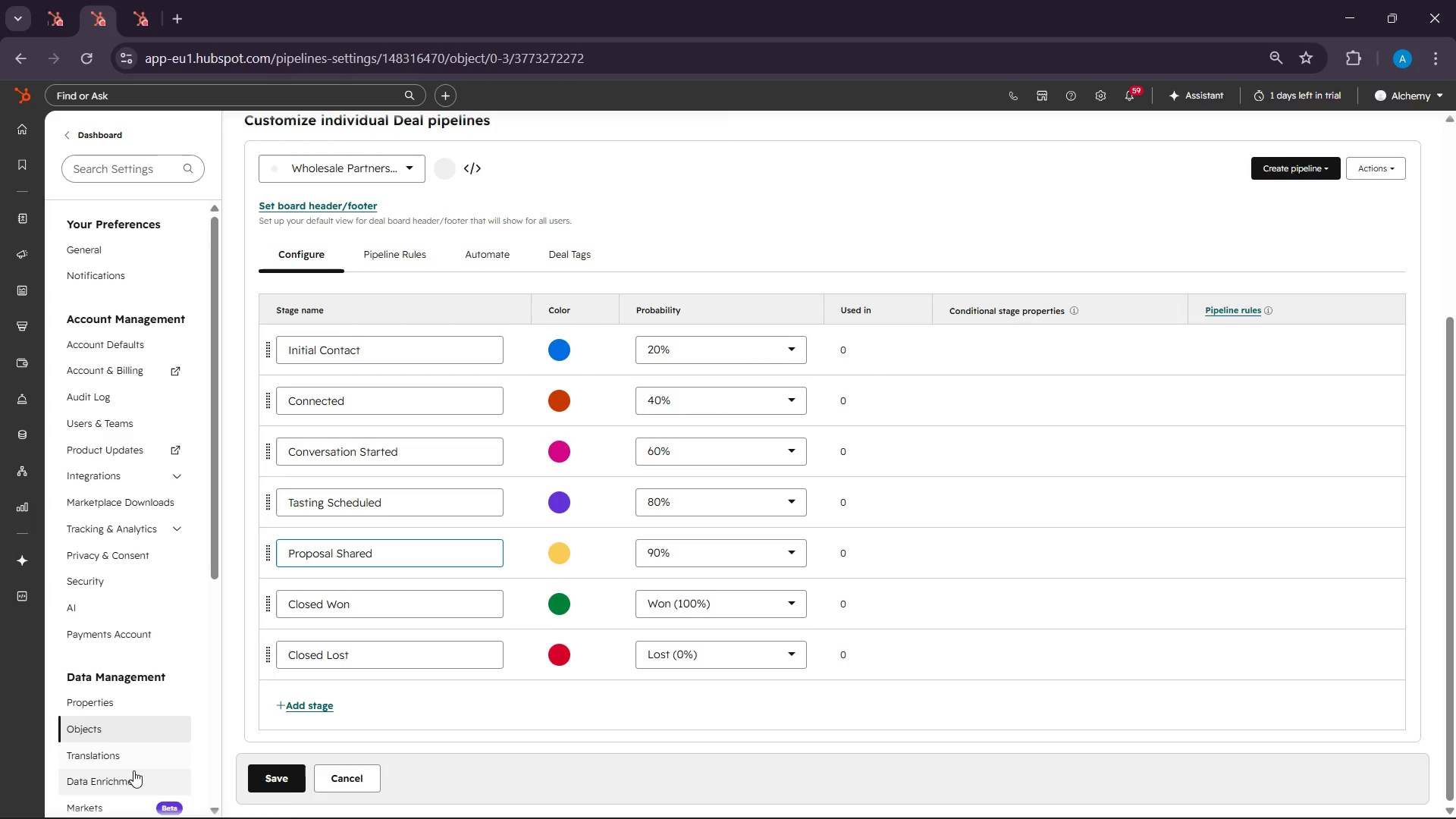 
left_click([304, 706])
 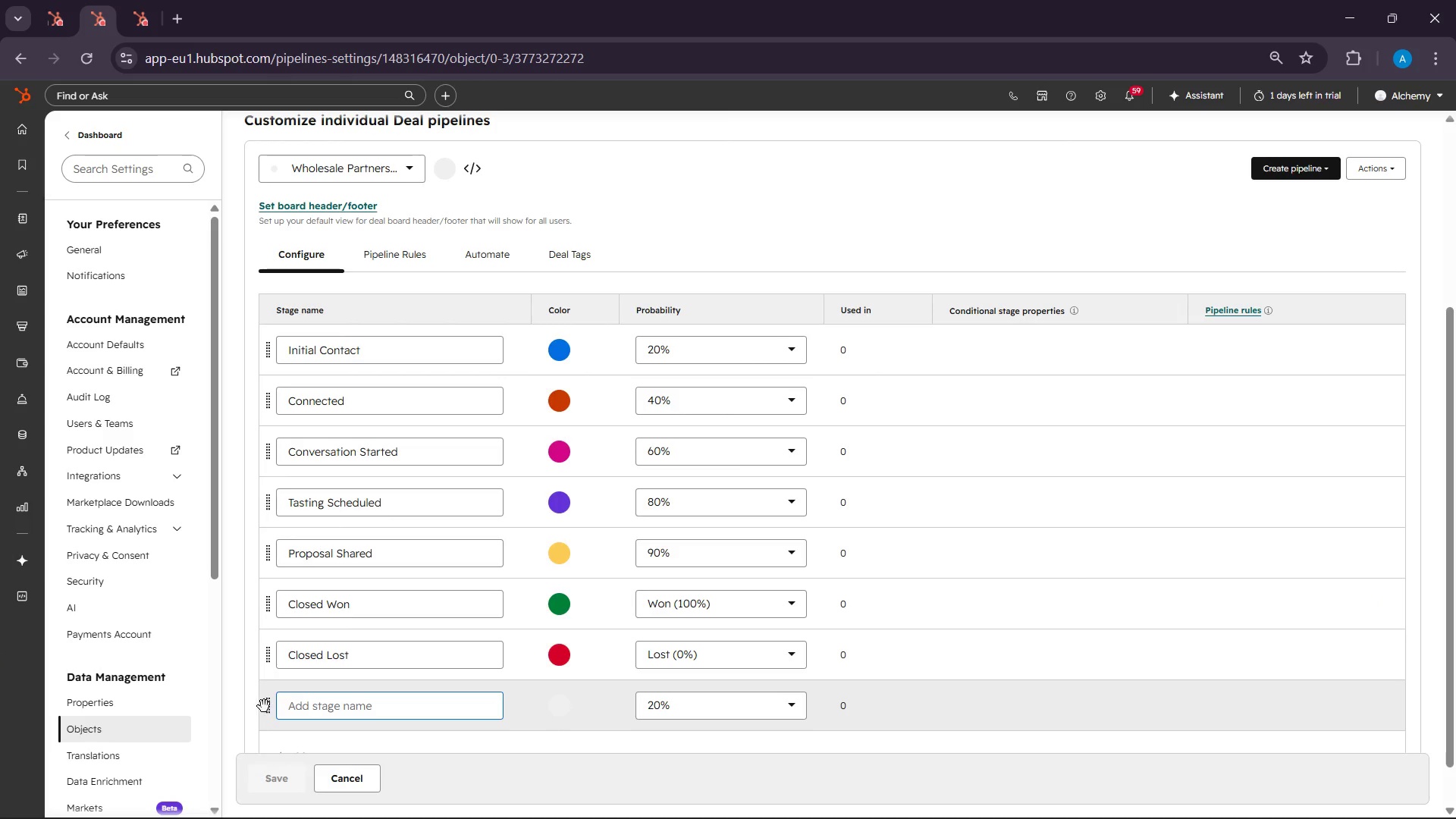 
left_click_drag(start_coordinate=[264, 706], to_coordinate=[265, 566])
 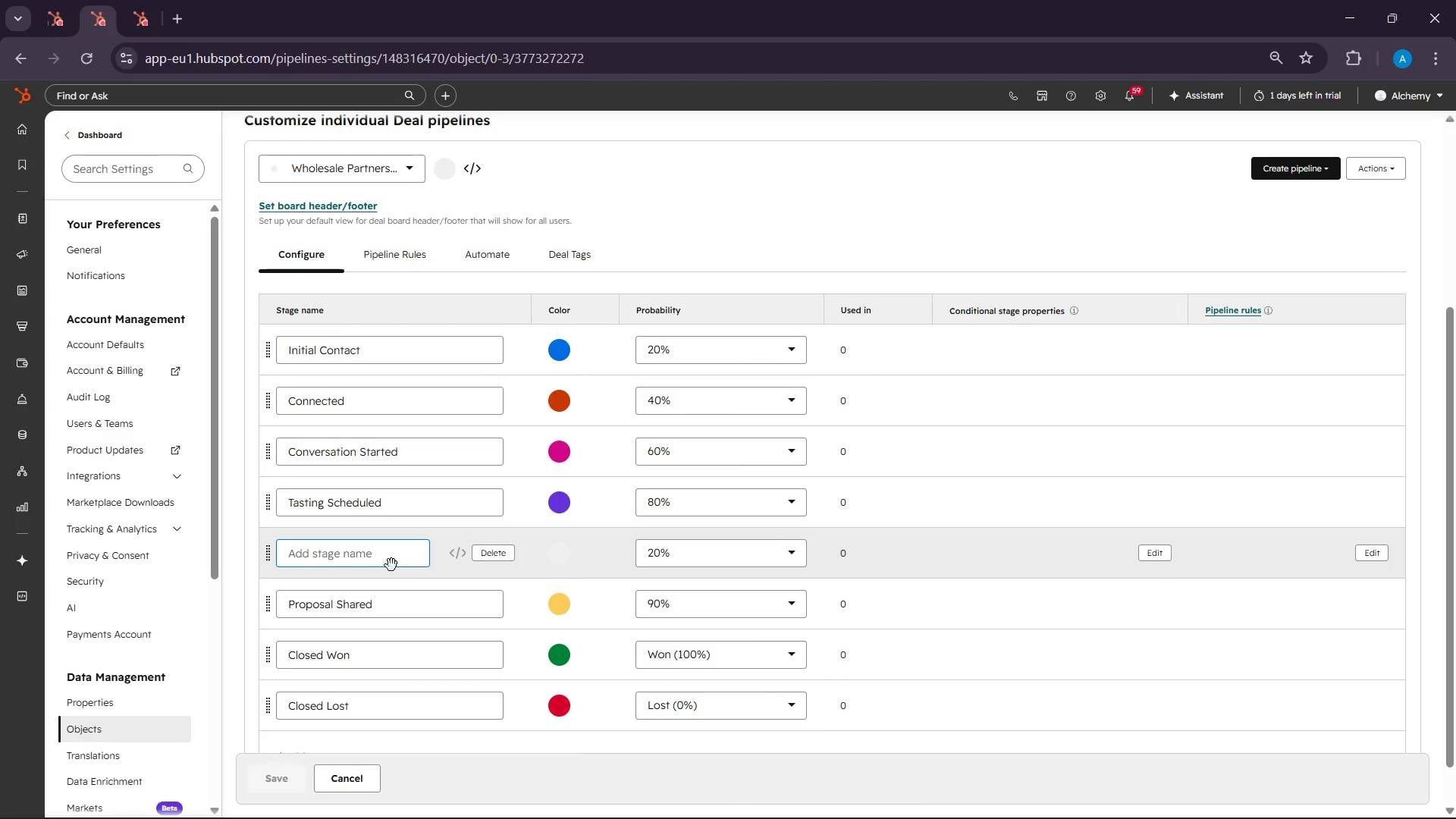 
left_click([376, 553])
 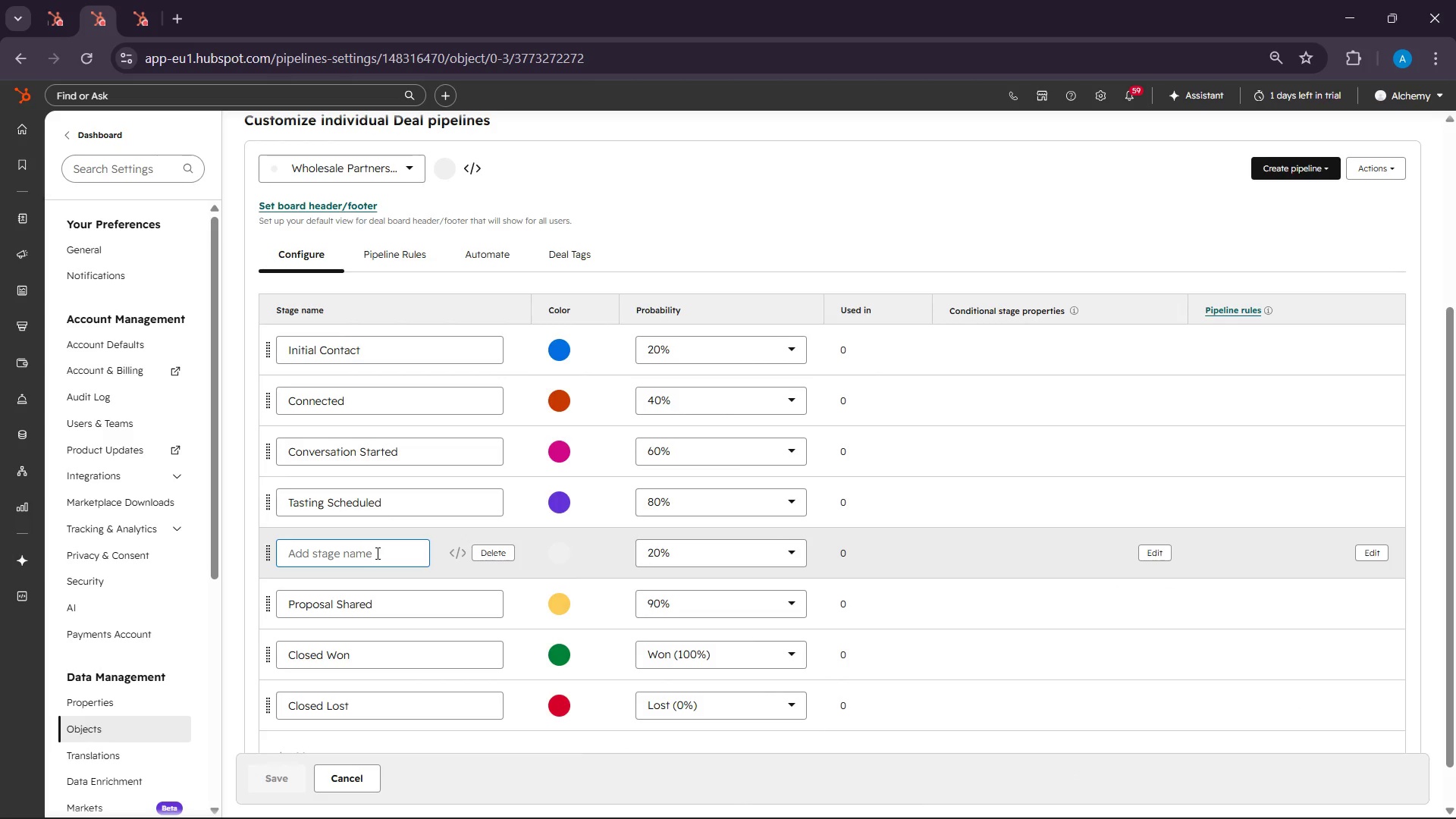 
wait(5.44)
 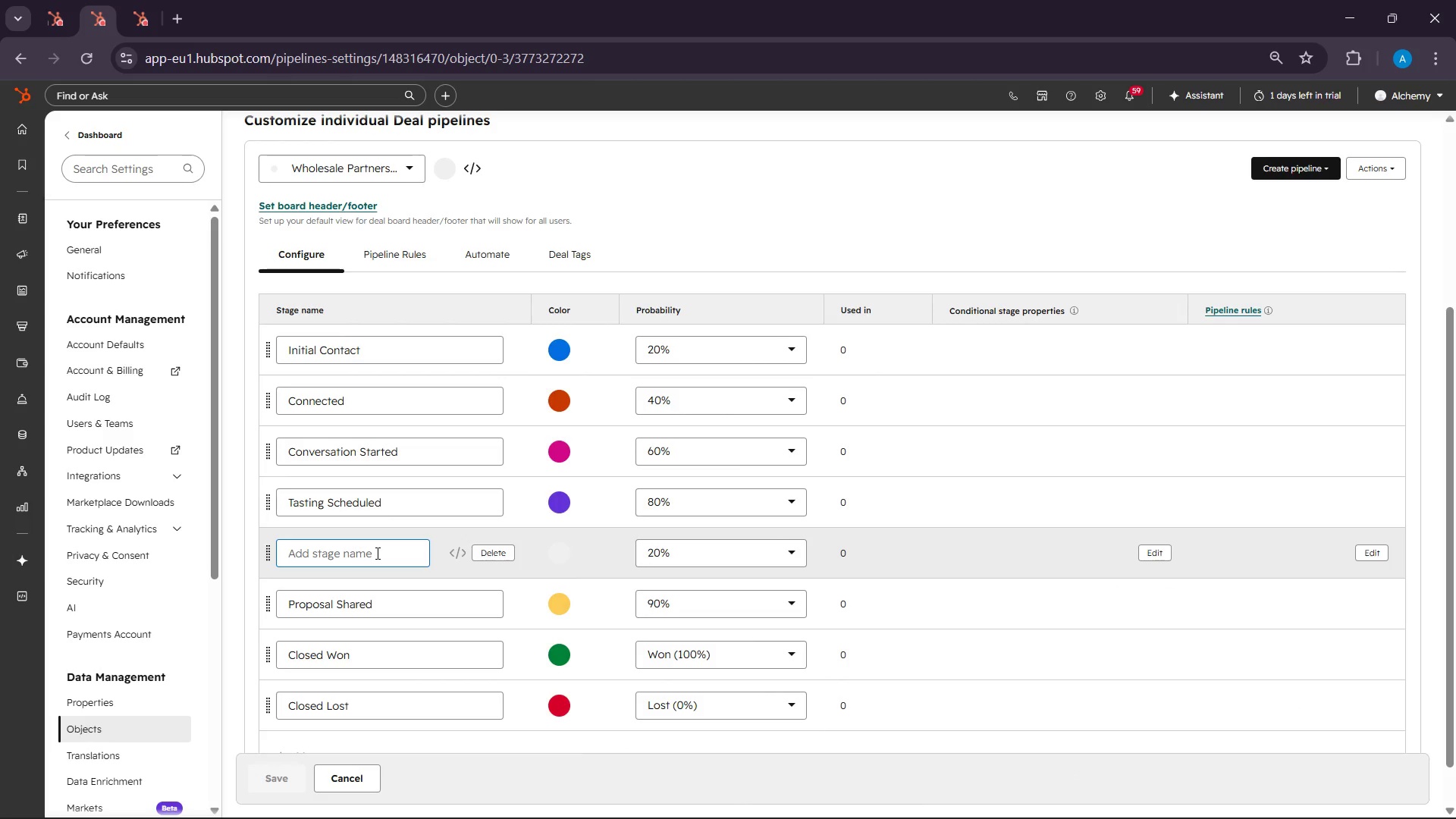 
type(Contract Sent)
 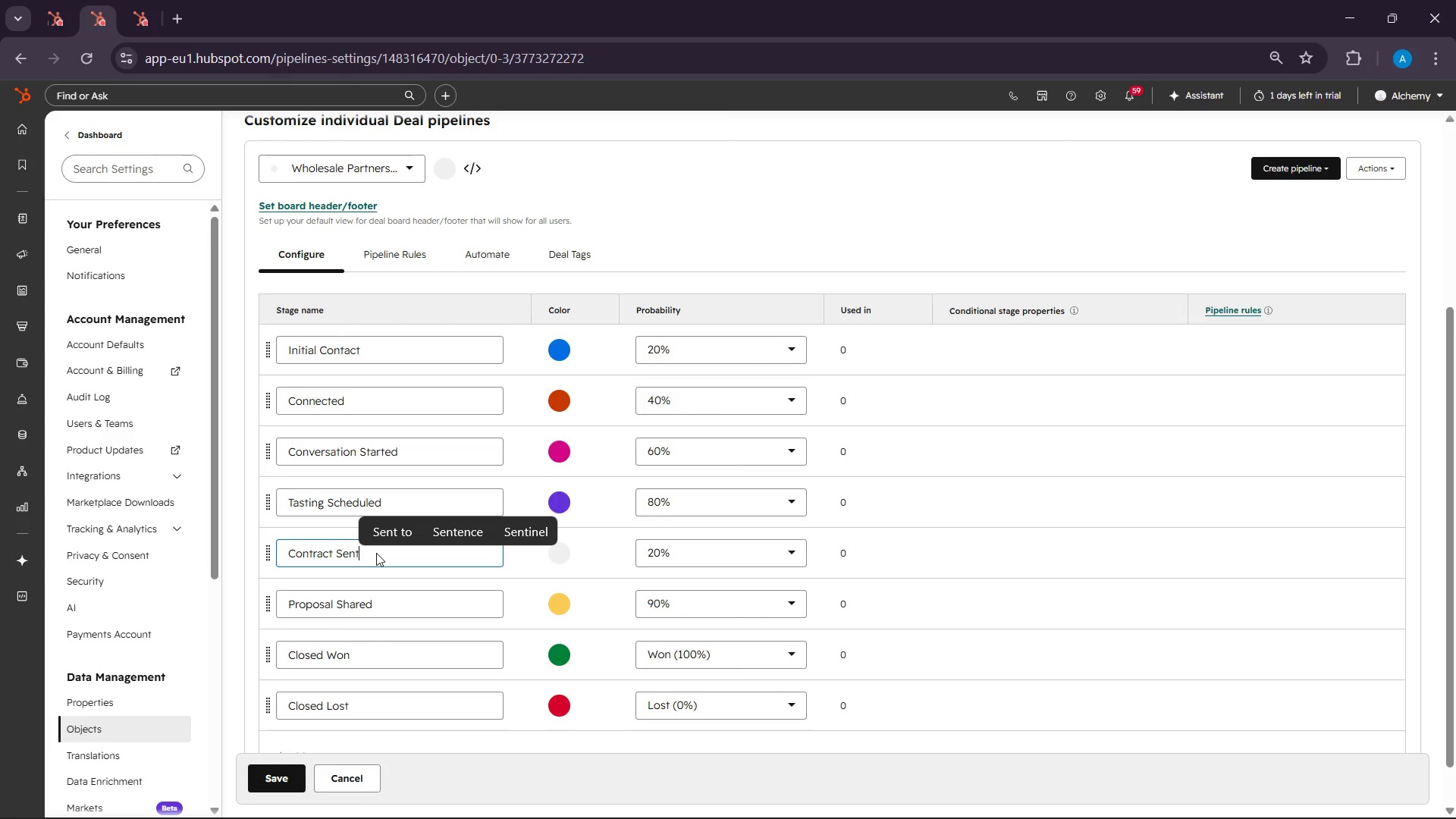 
left_click_drag(start_coordinate=[263, 611], to_coordinate=[268, 538])
 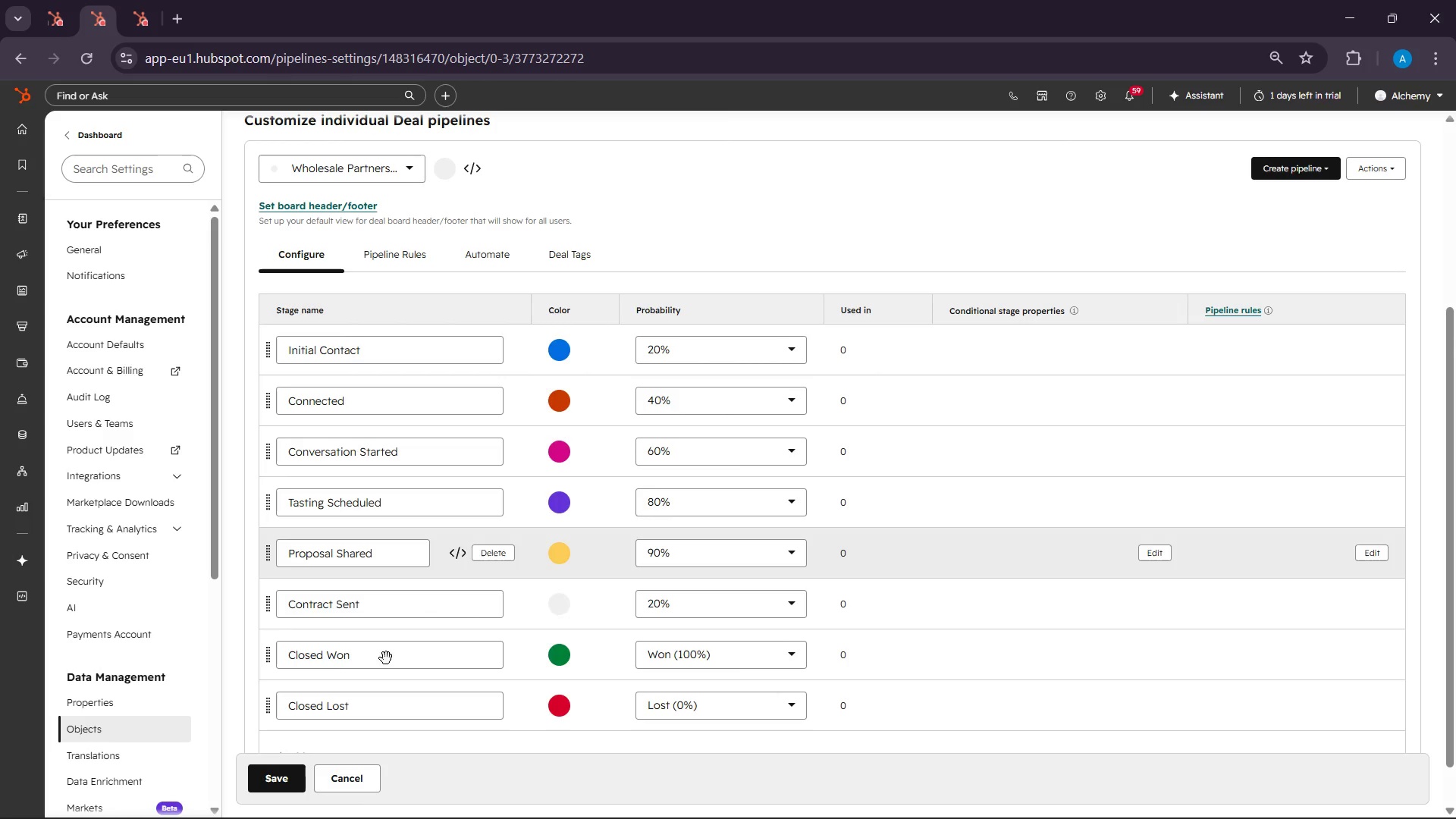 
scroll: coordinate [384, 666], scroll_direction: down, amount: 1.0
 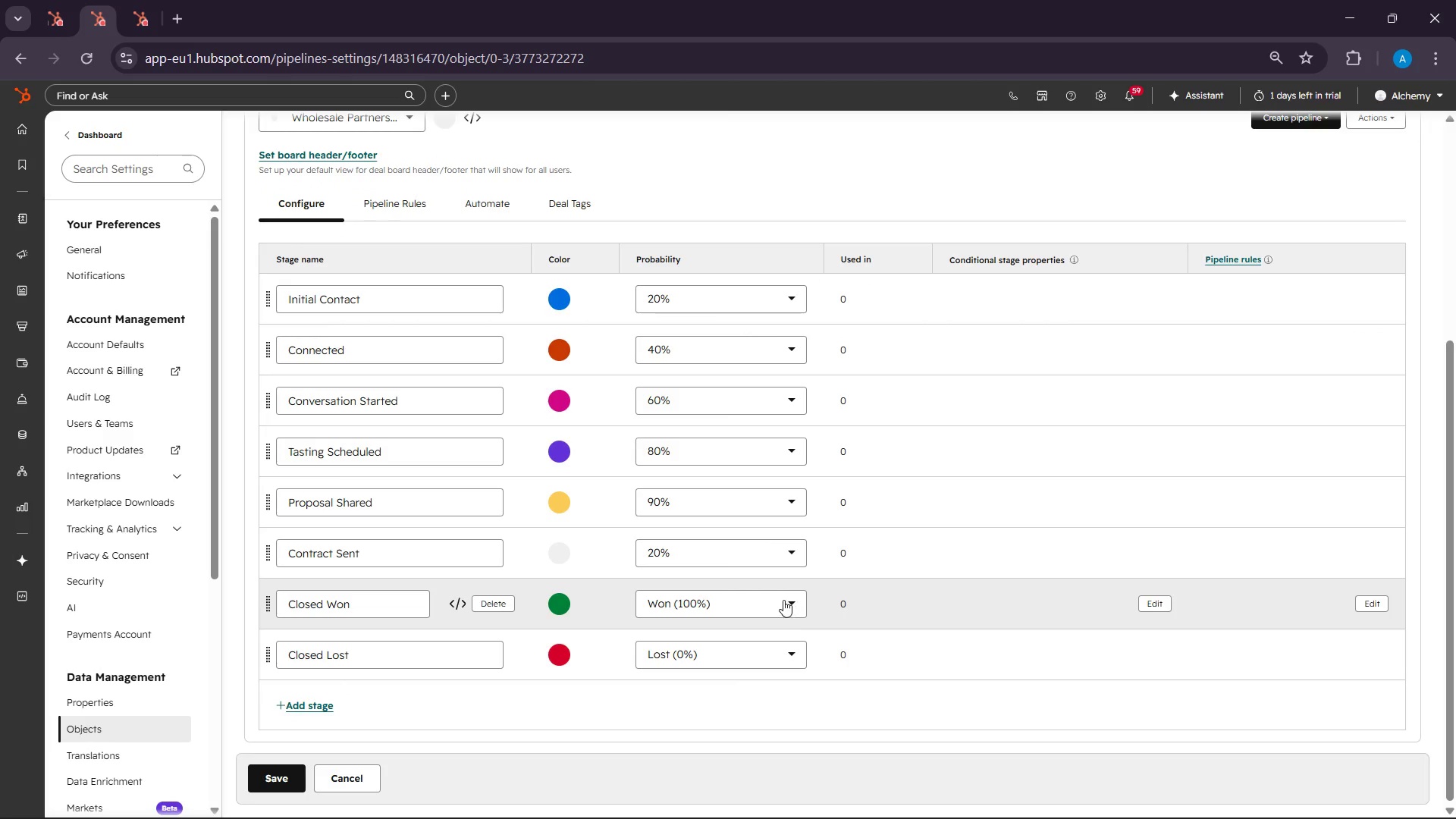 
scroll: coordinate [783, 600], scroll_direction: up, amount: 1.0
 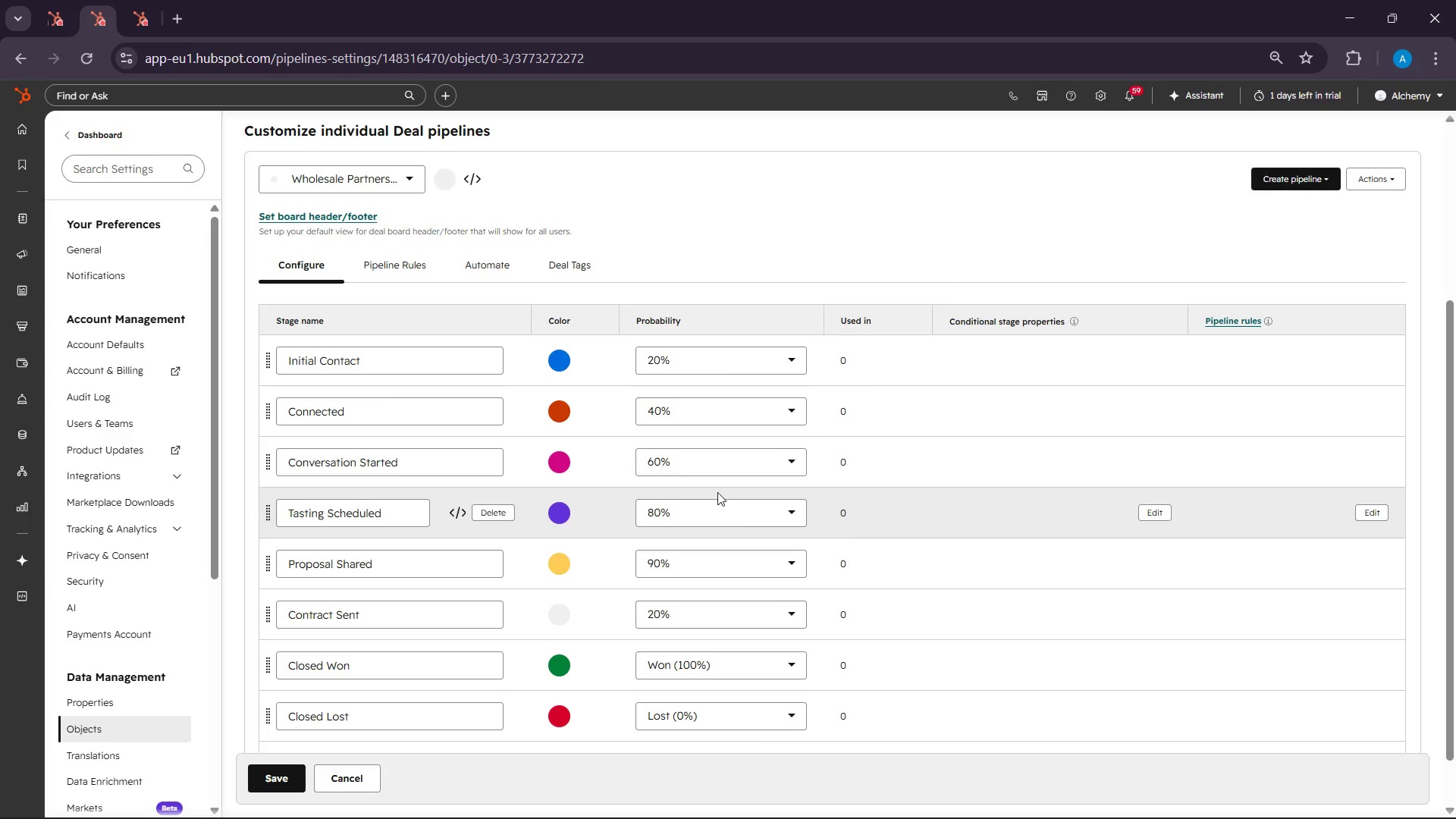 
left_click([712, 472])
 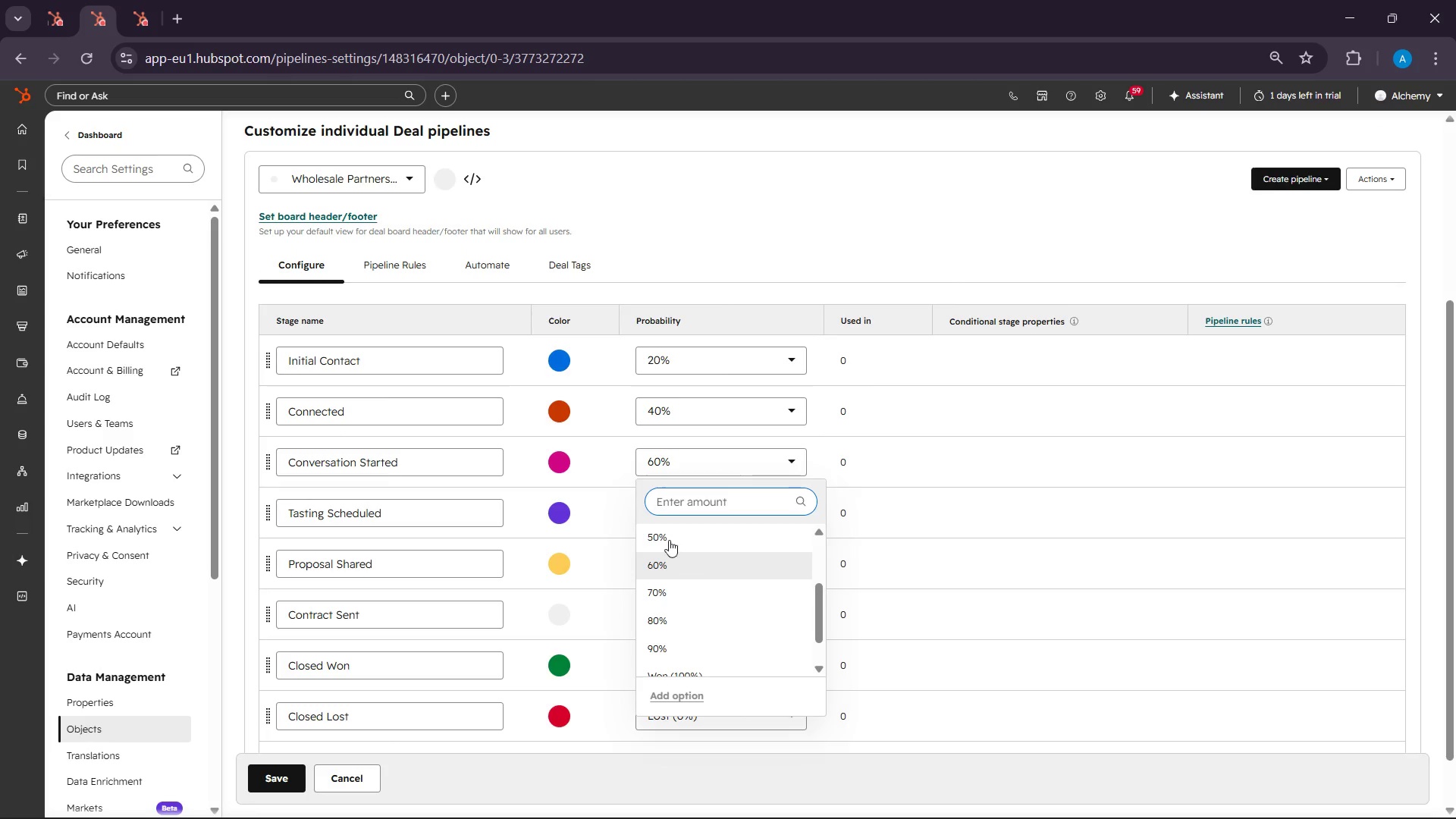 
left_click([667, 536])
 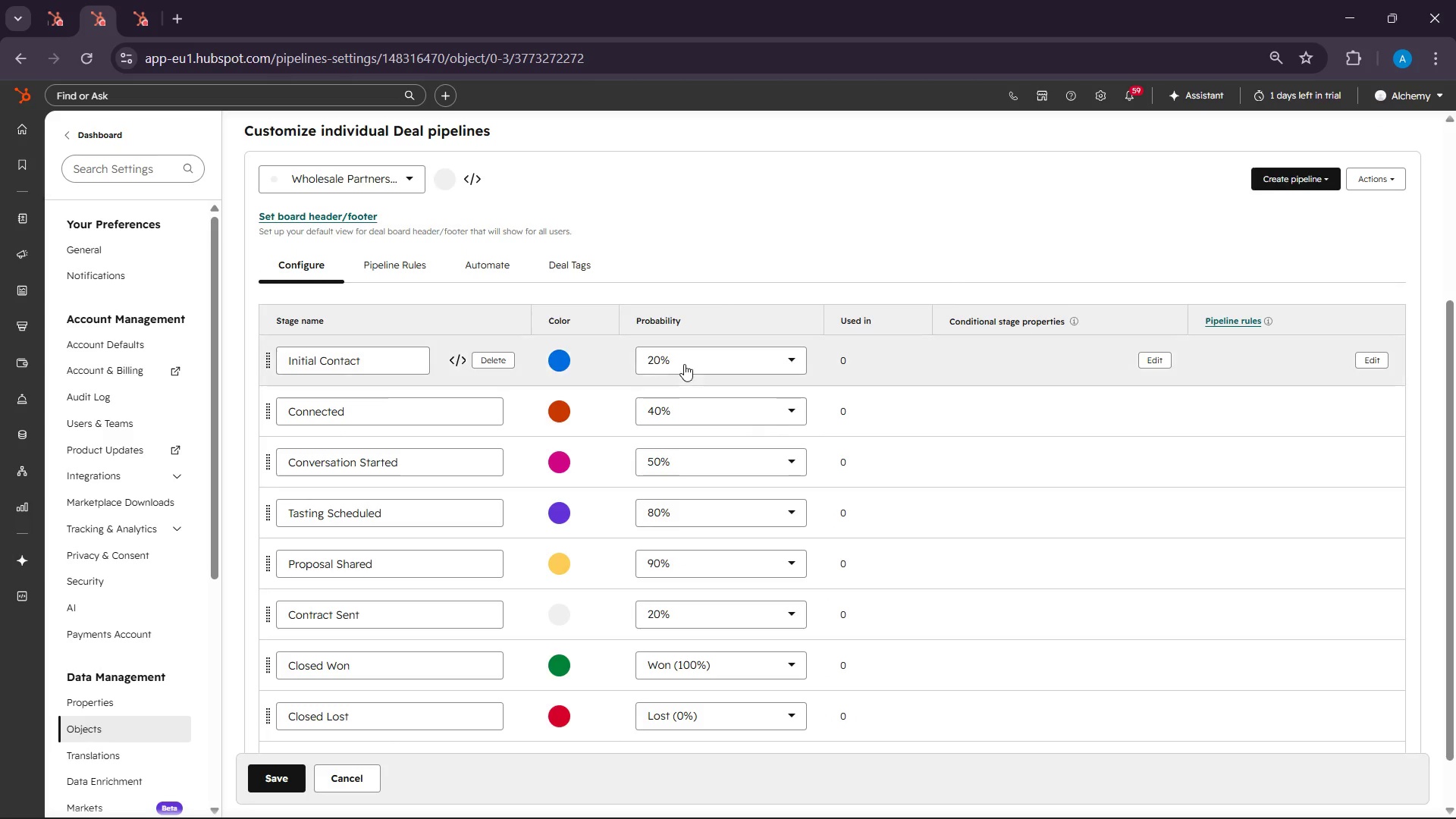 
left_click([684, 364])
 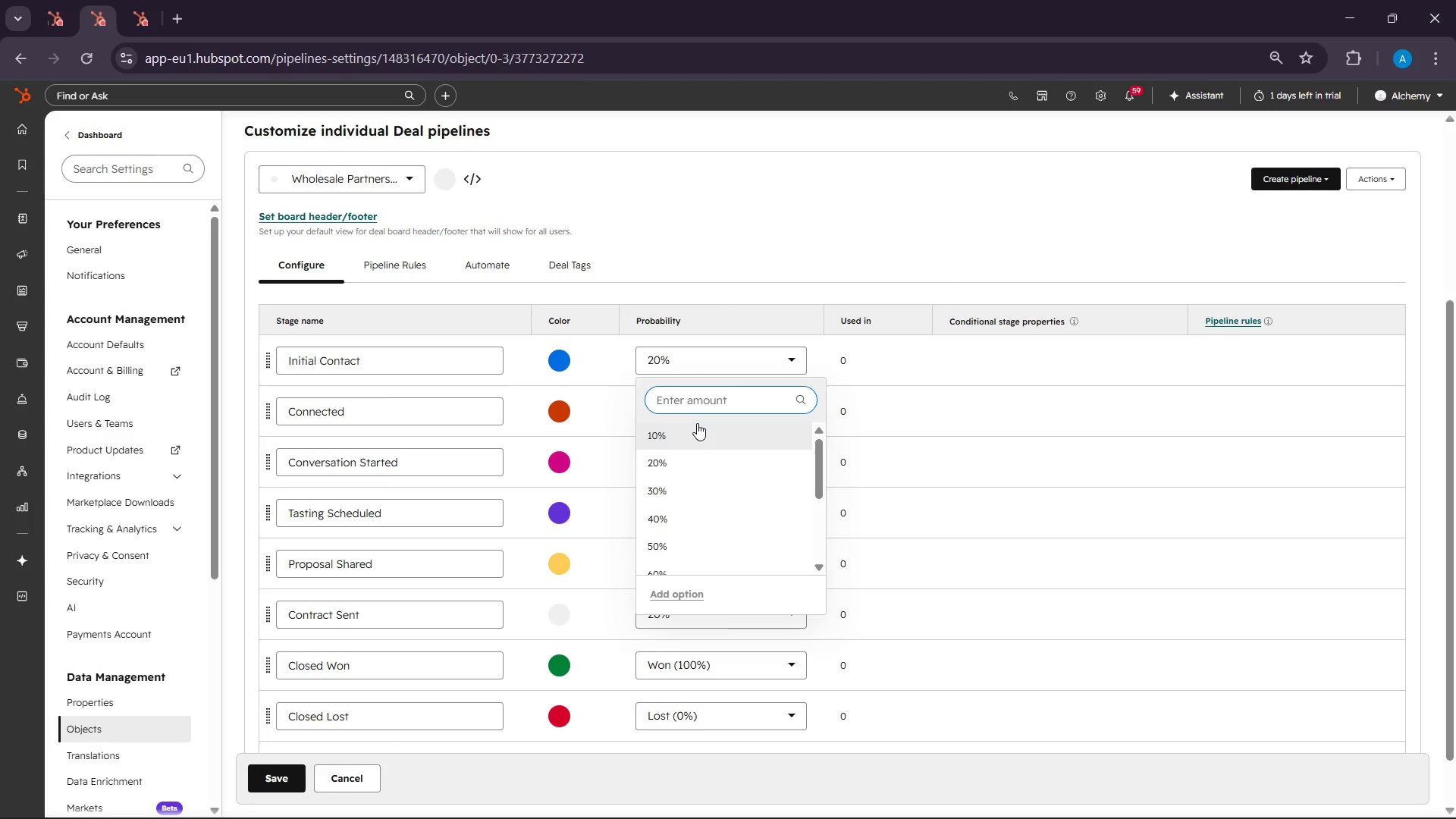 
left_click([697, 423])
 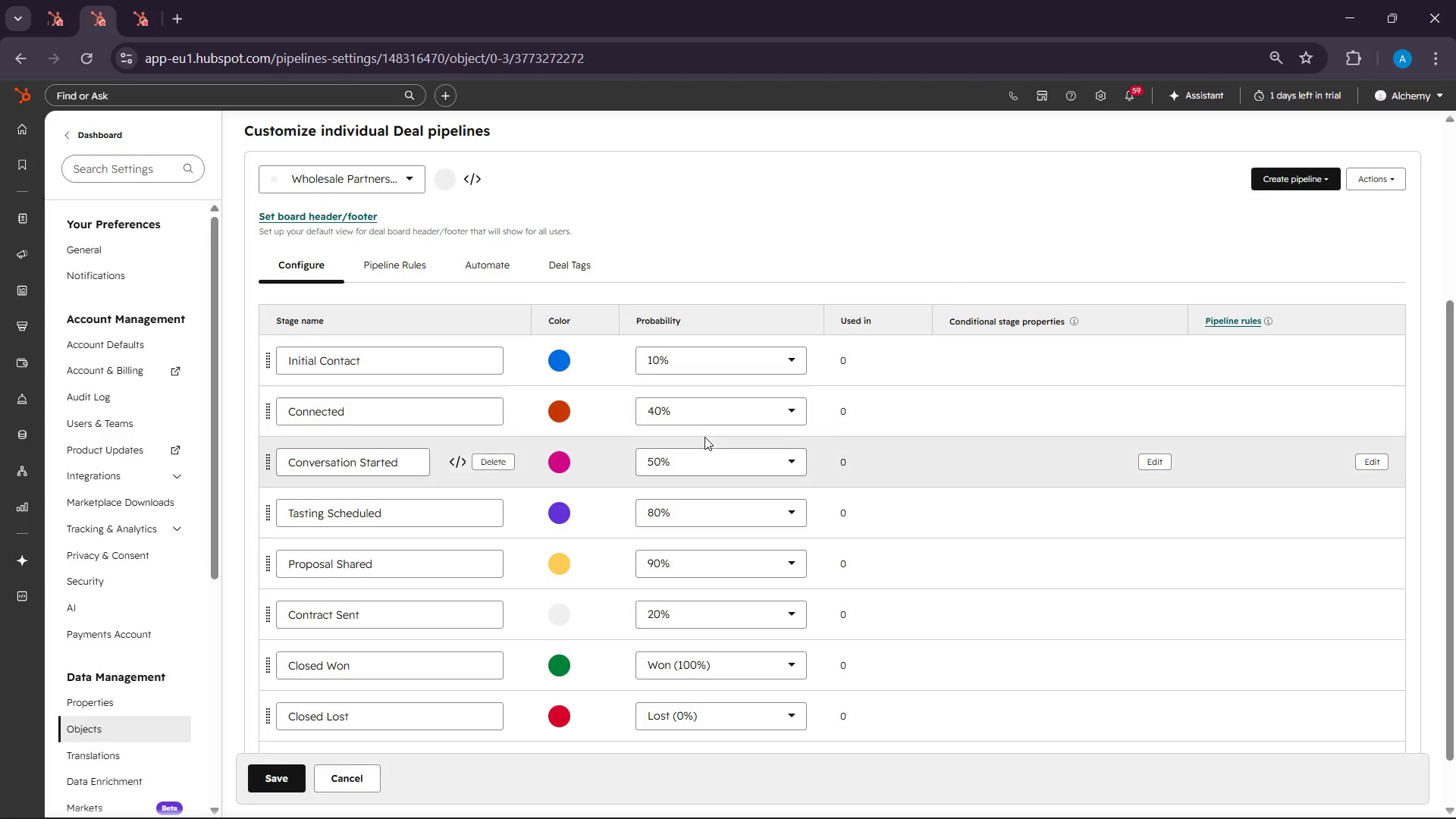 
left_click([692, 408])
 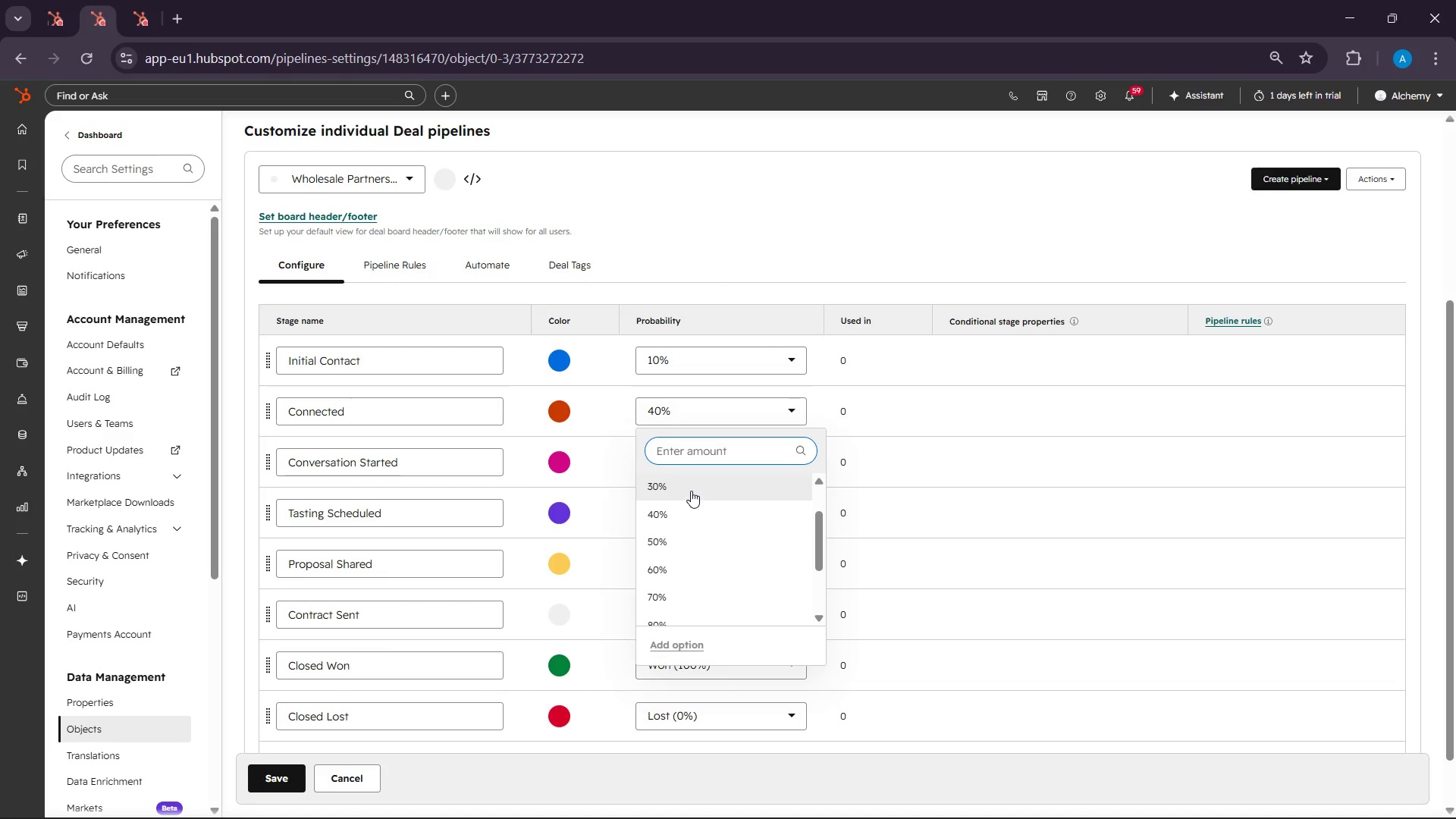 
left_click([691, 489])
 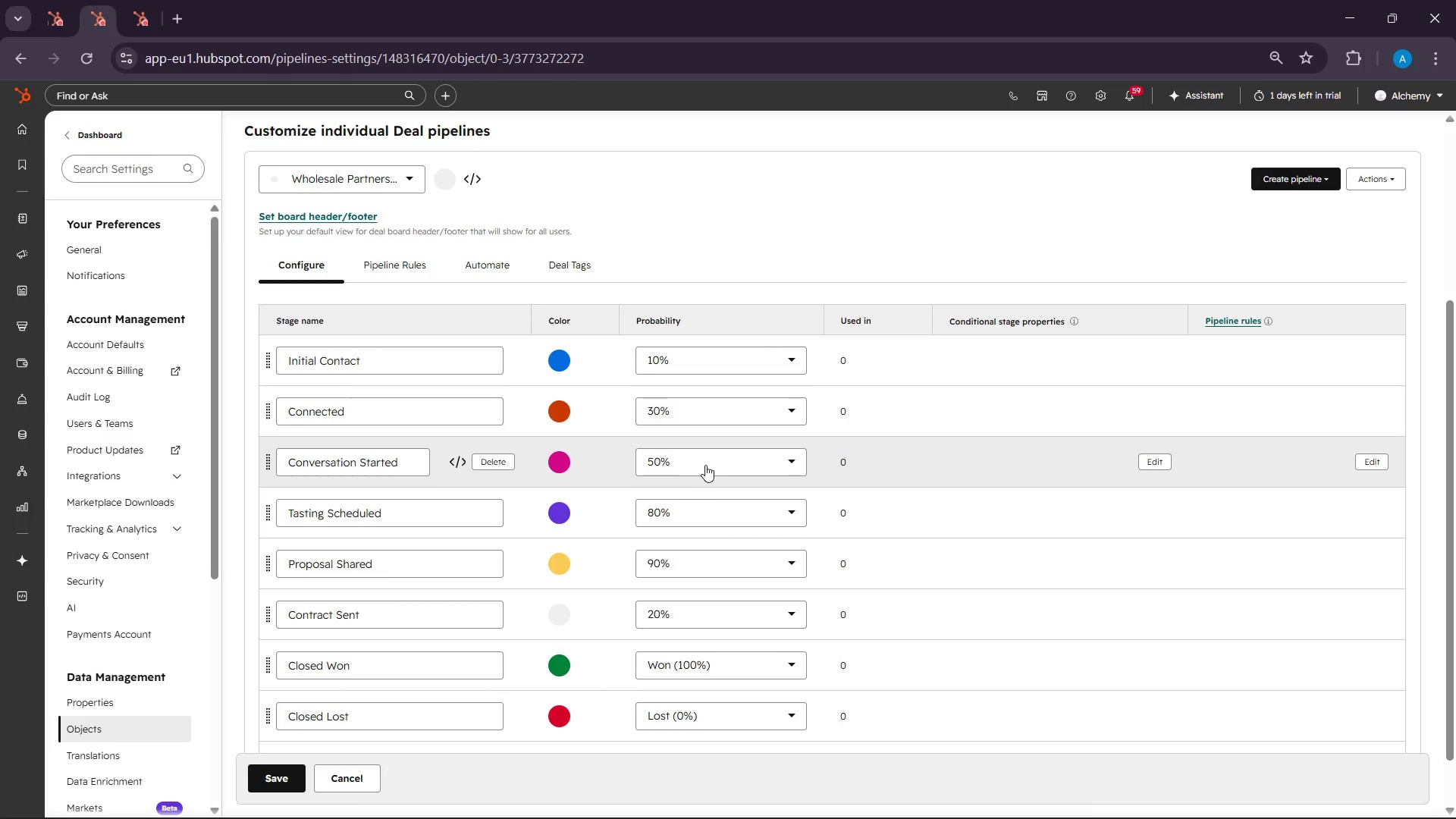 
left_click([705, 464])
 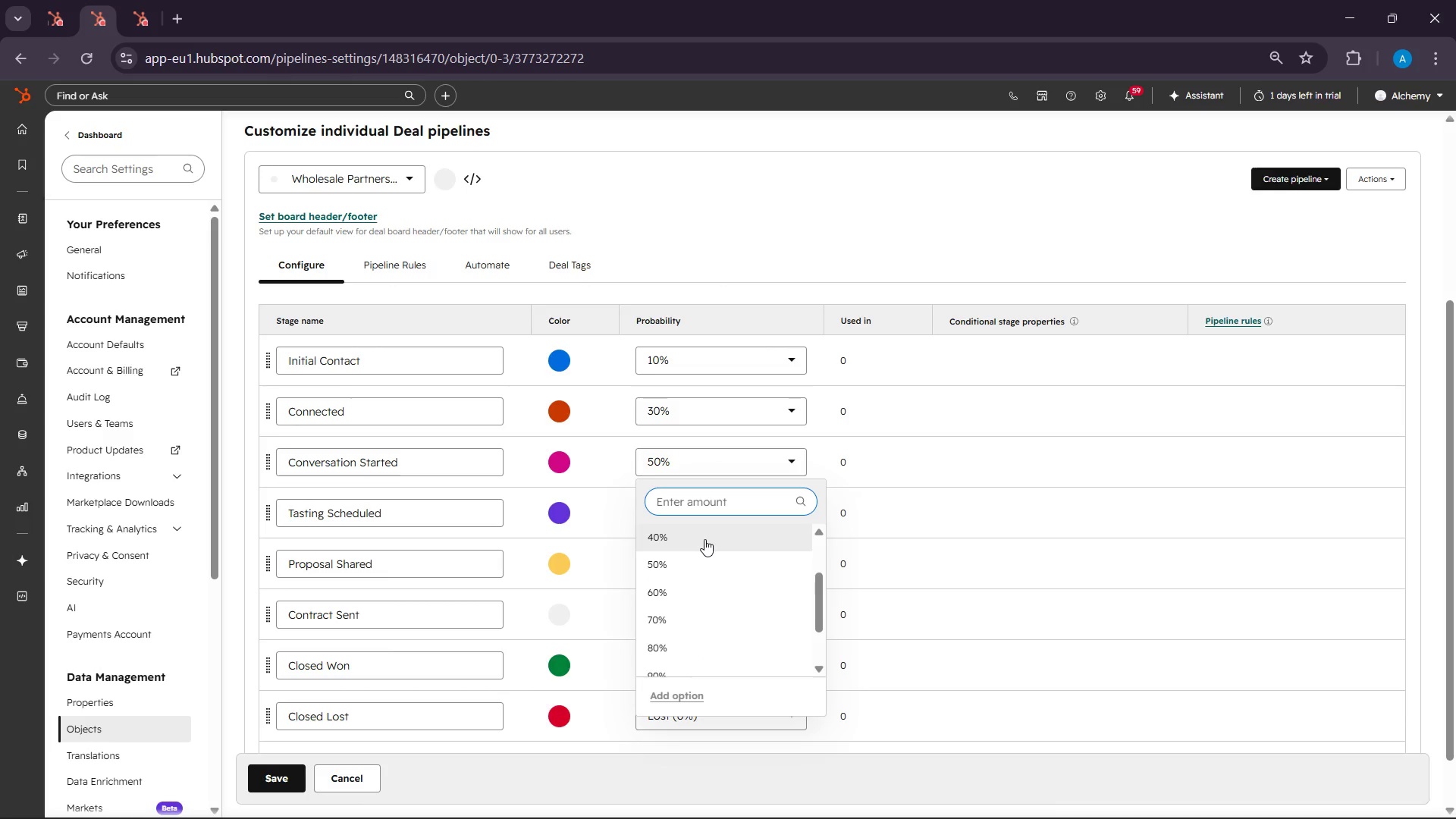 
left_click([704, 539])
 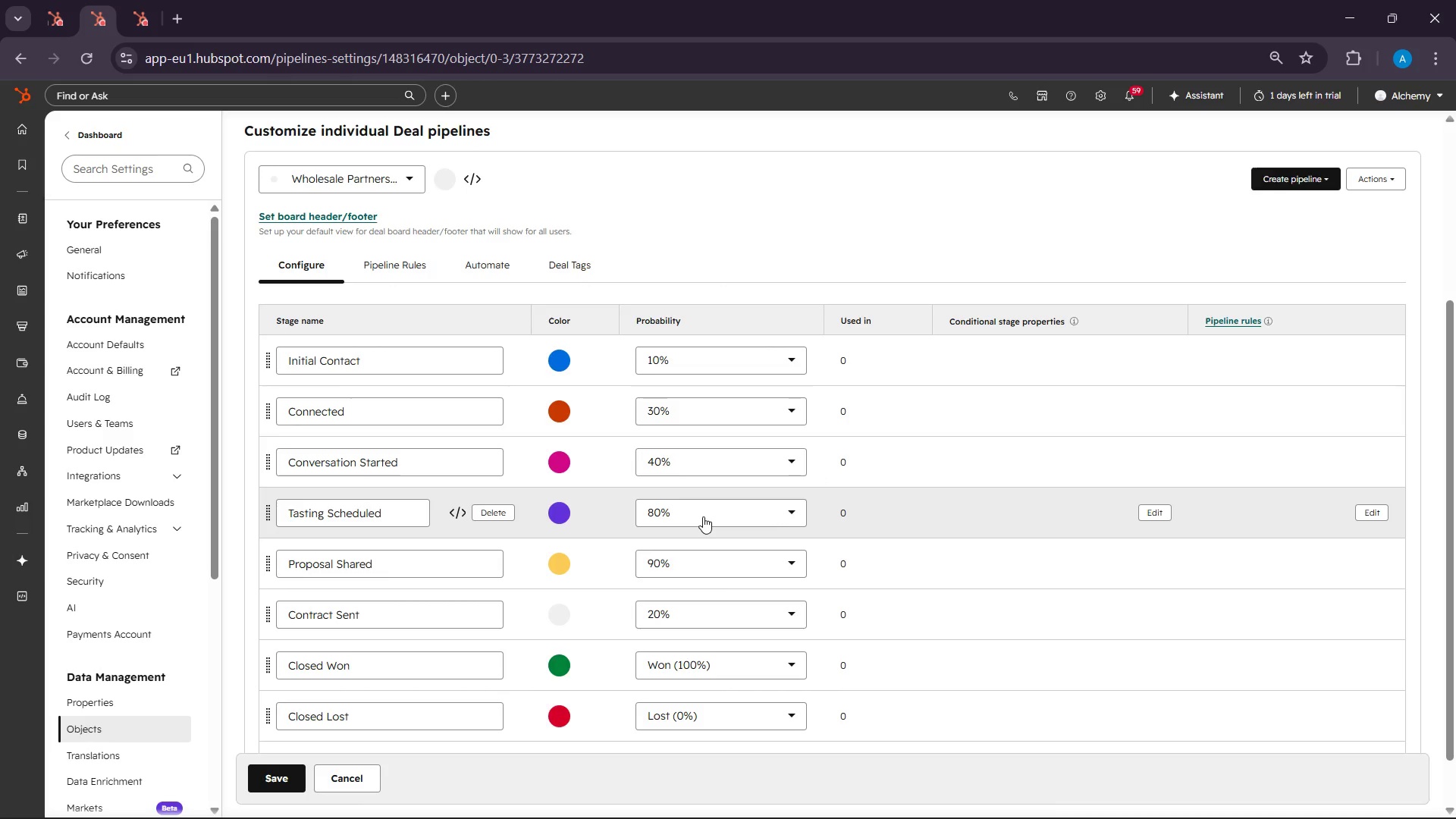 
left_click([703, 516])
 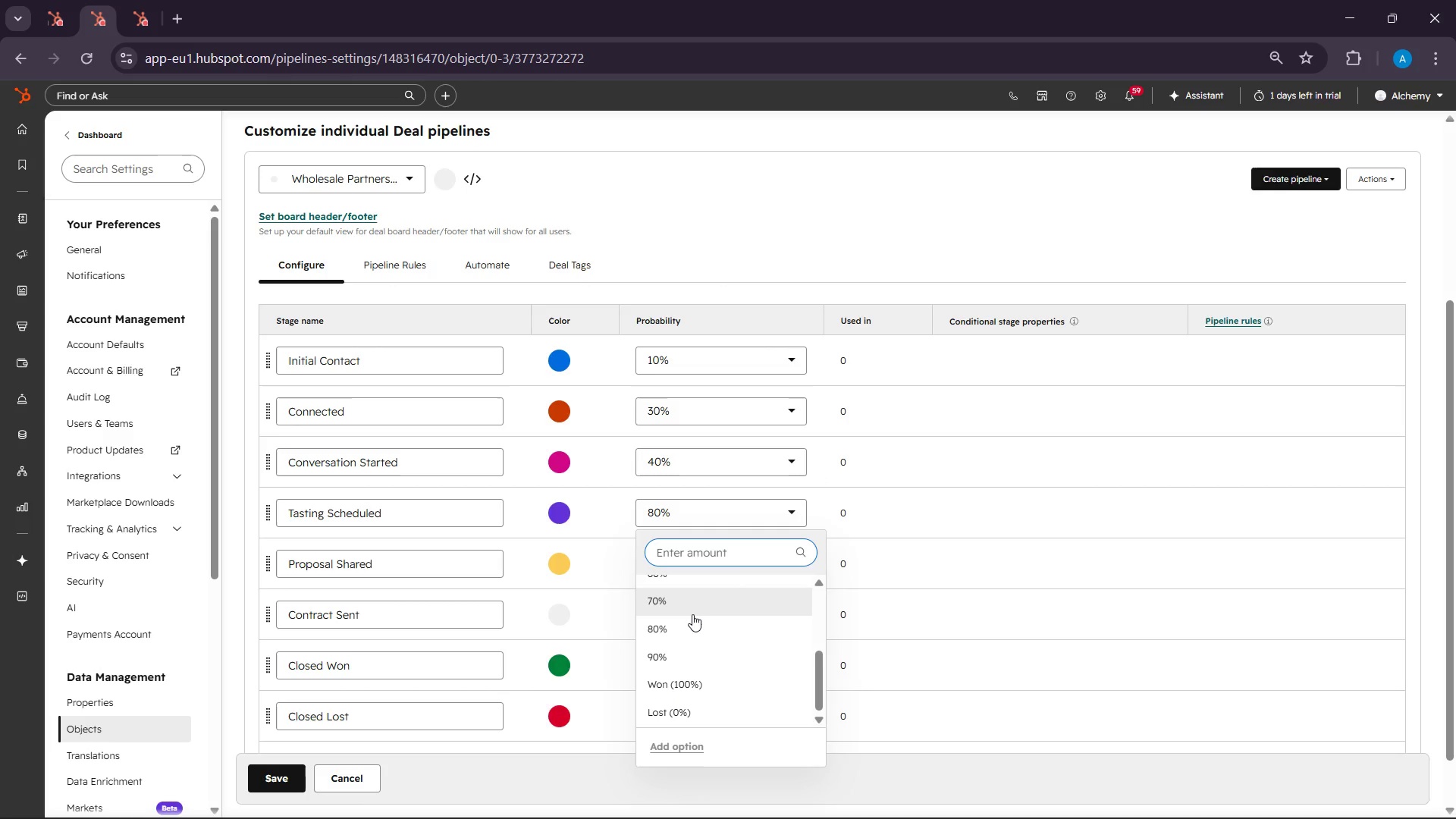 
scroll: coordinate [692, 614], scroll_direction: up, amount: 1.0
 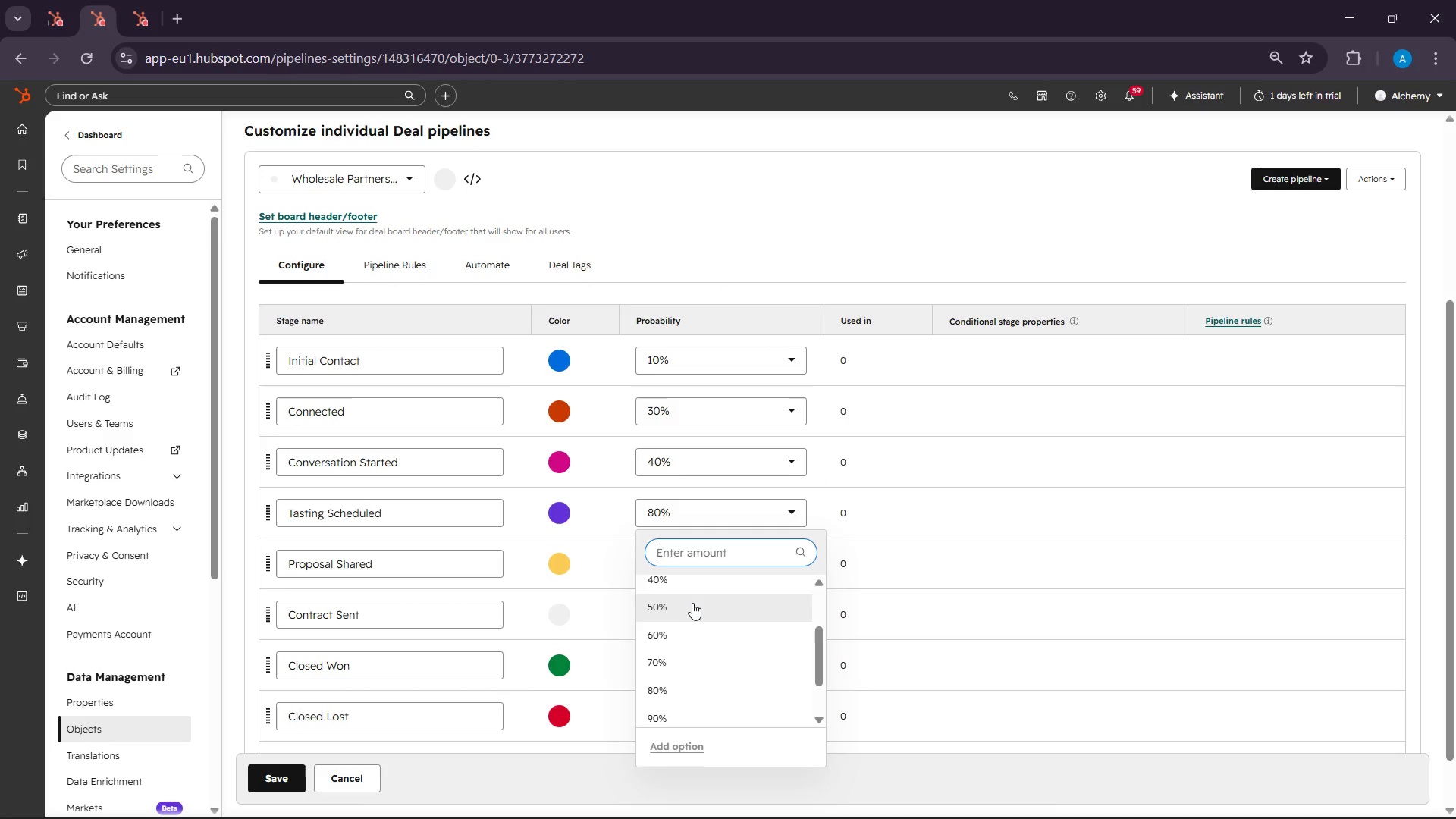 
scroll: coordinate [685, 595], scroll_direction: none, amount: 0.0
 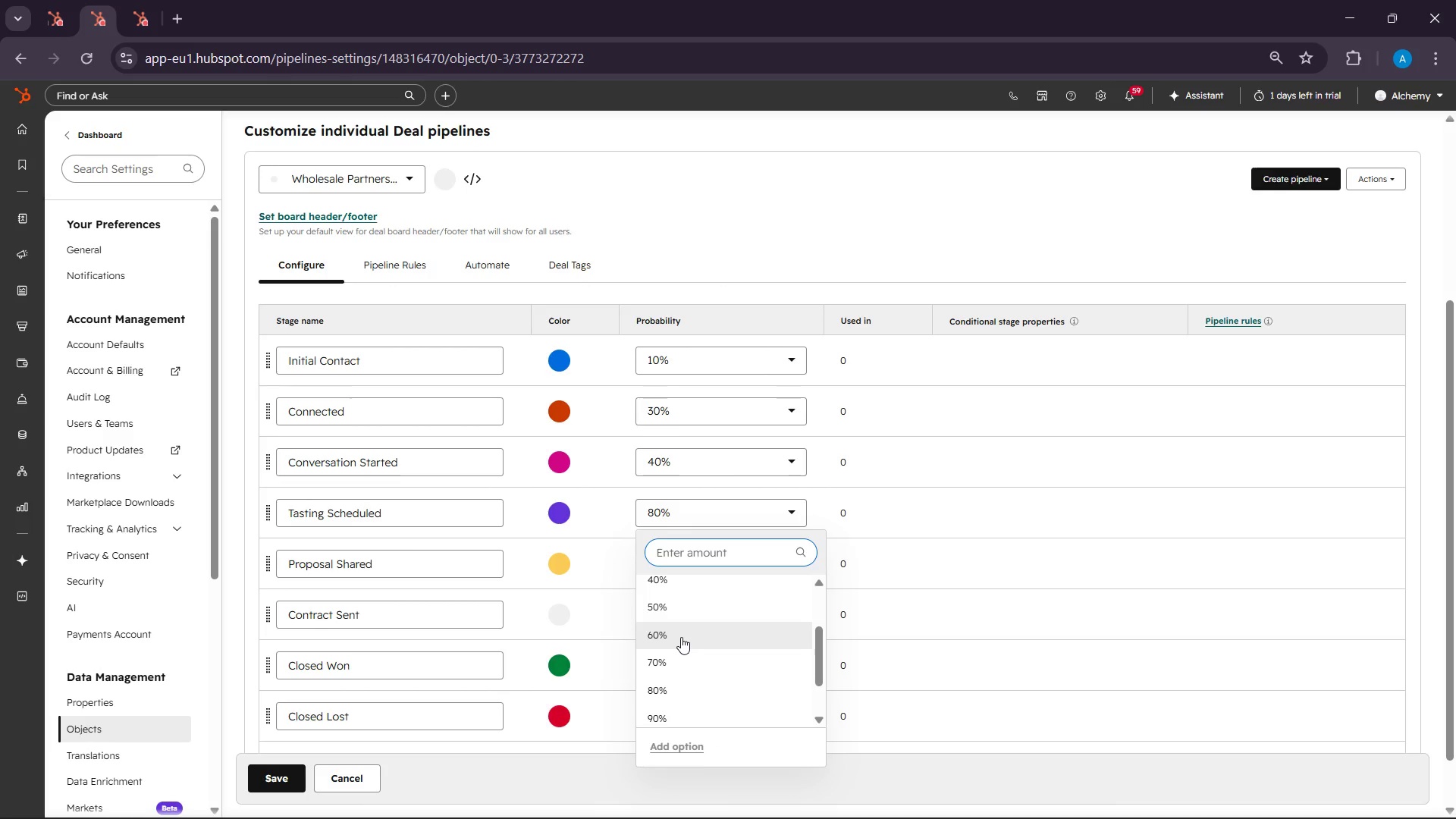 
left_click([681, 637])
 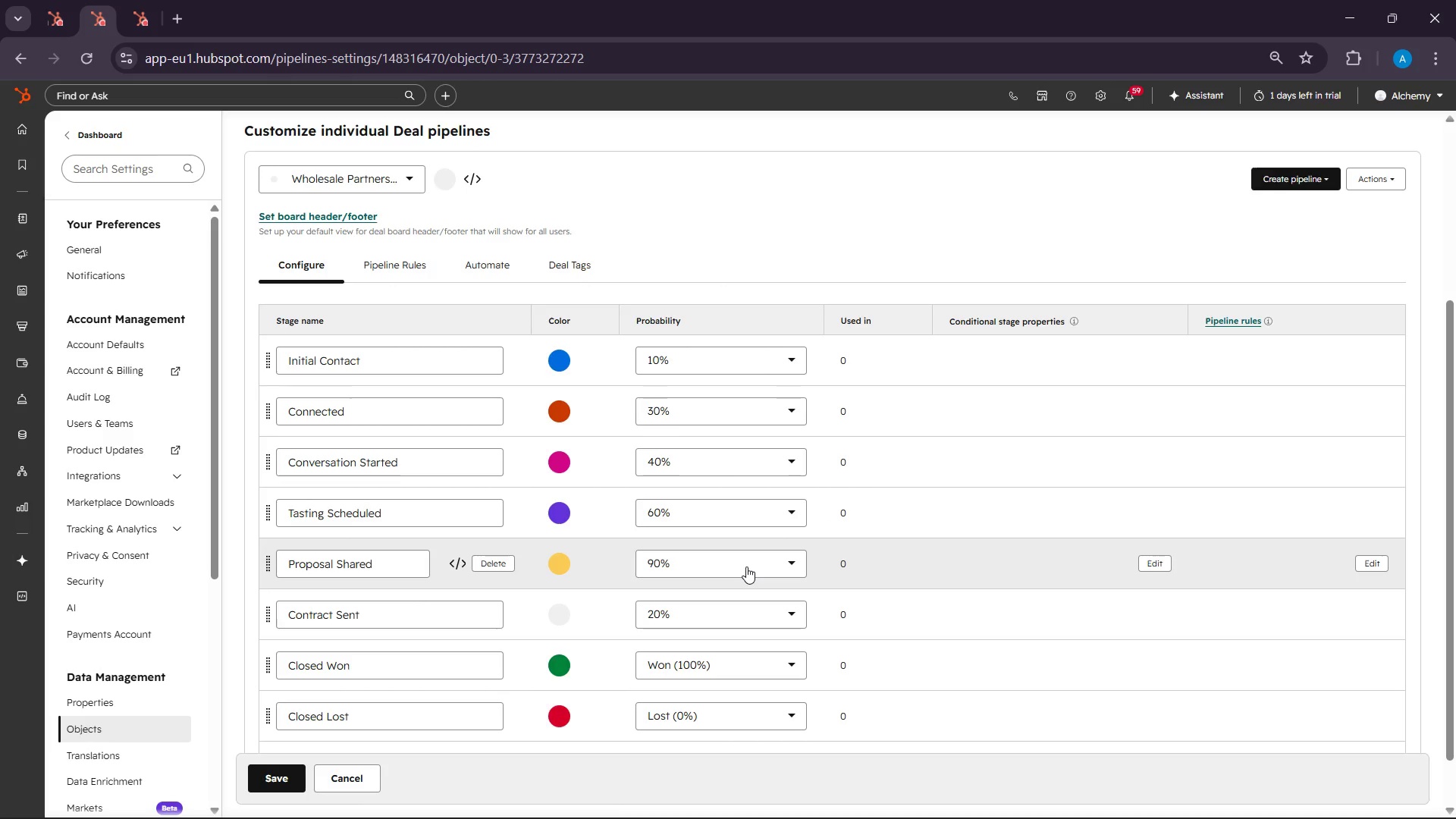 
left_click([746, 566])
 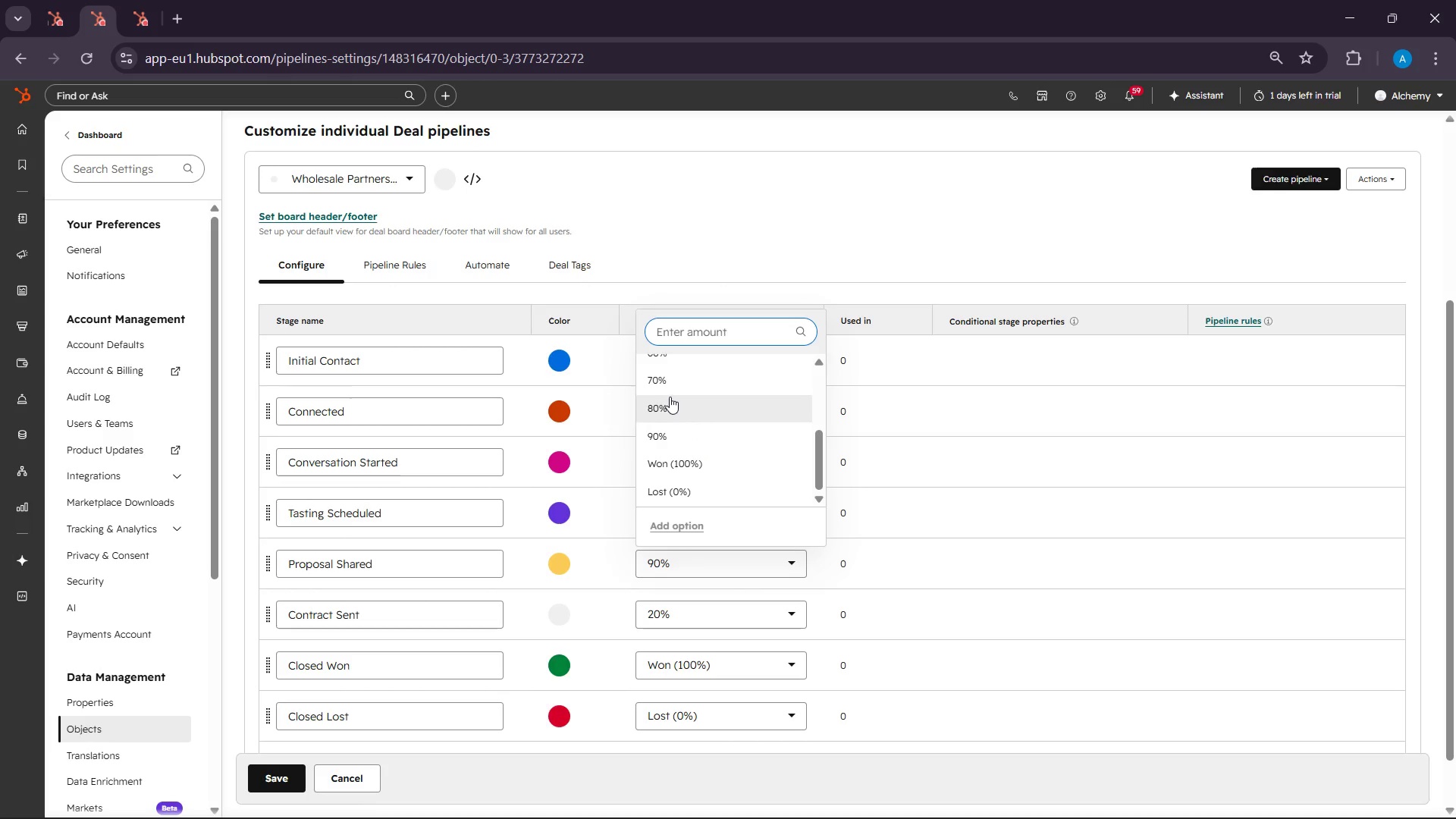 
left_click([672, 391])
 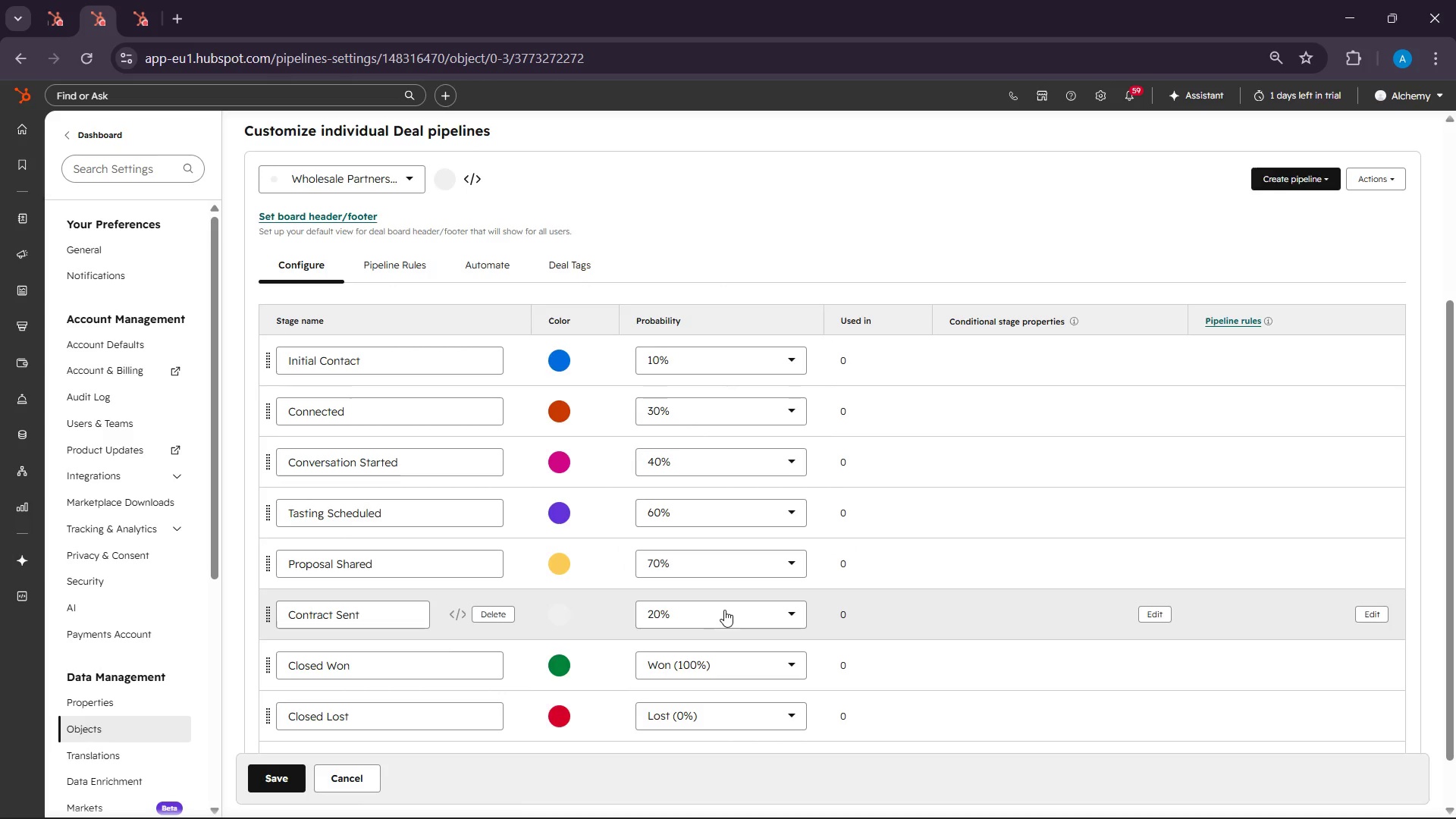 
left_click([710, 606])
 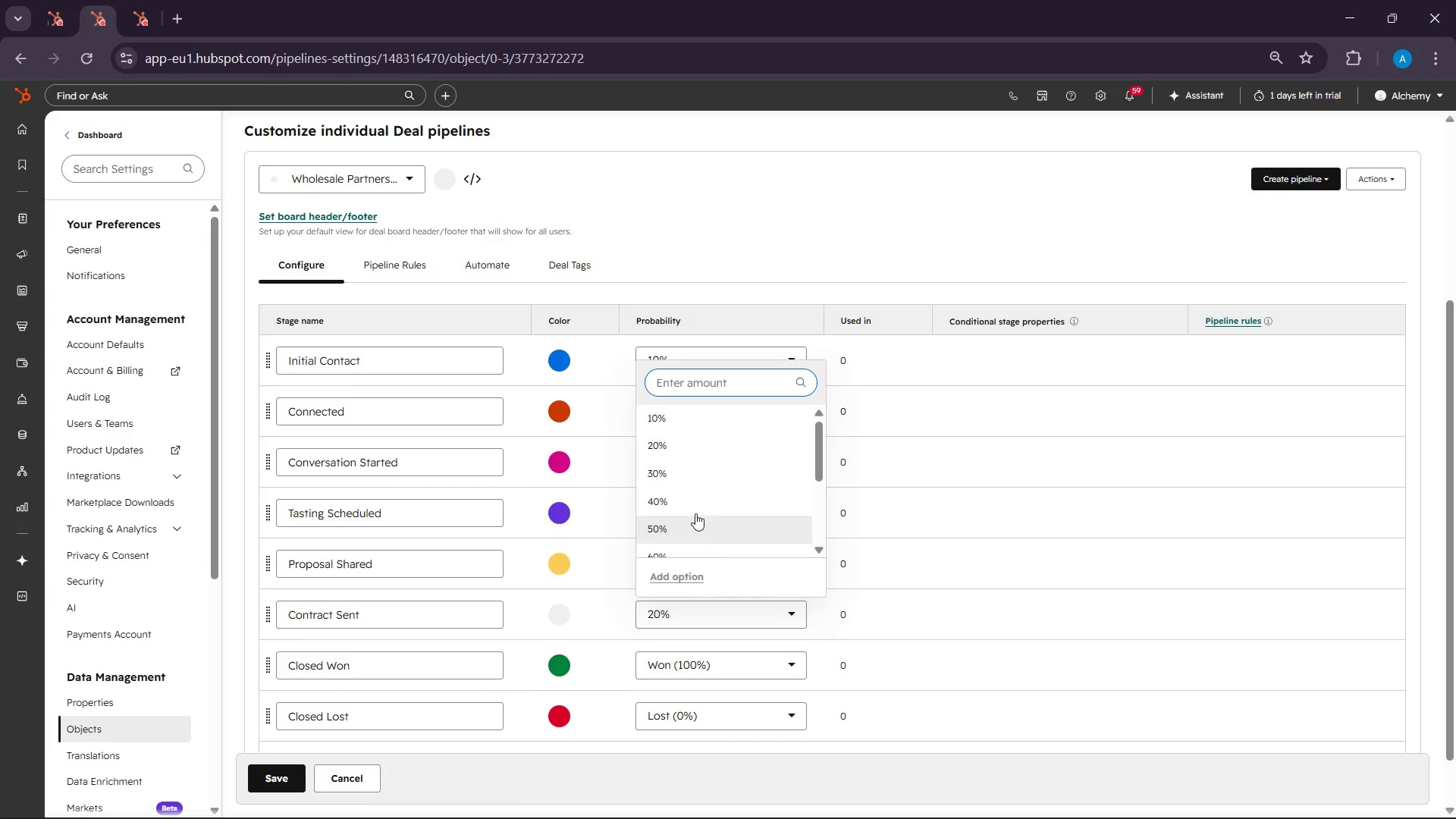 
scroll: coordinate [695, 513], scroll_direction: down, amount: 2.0
 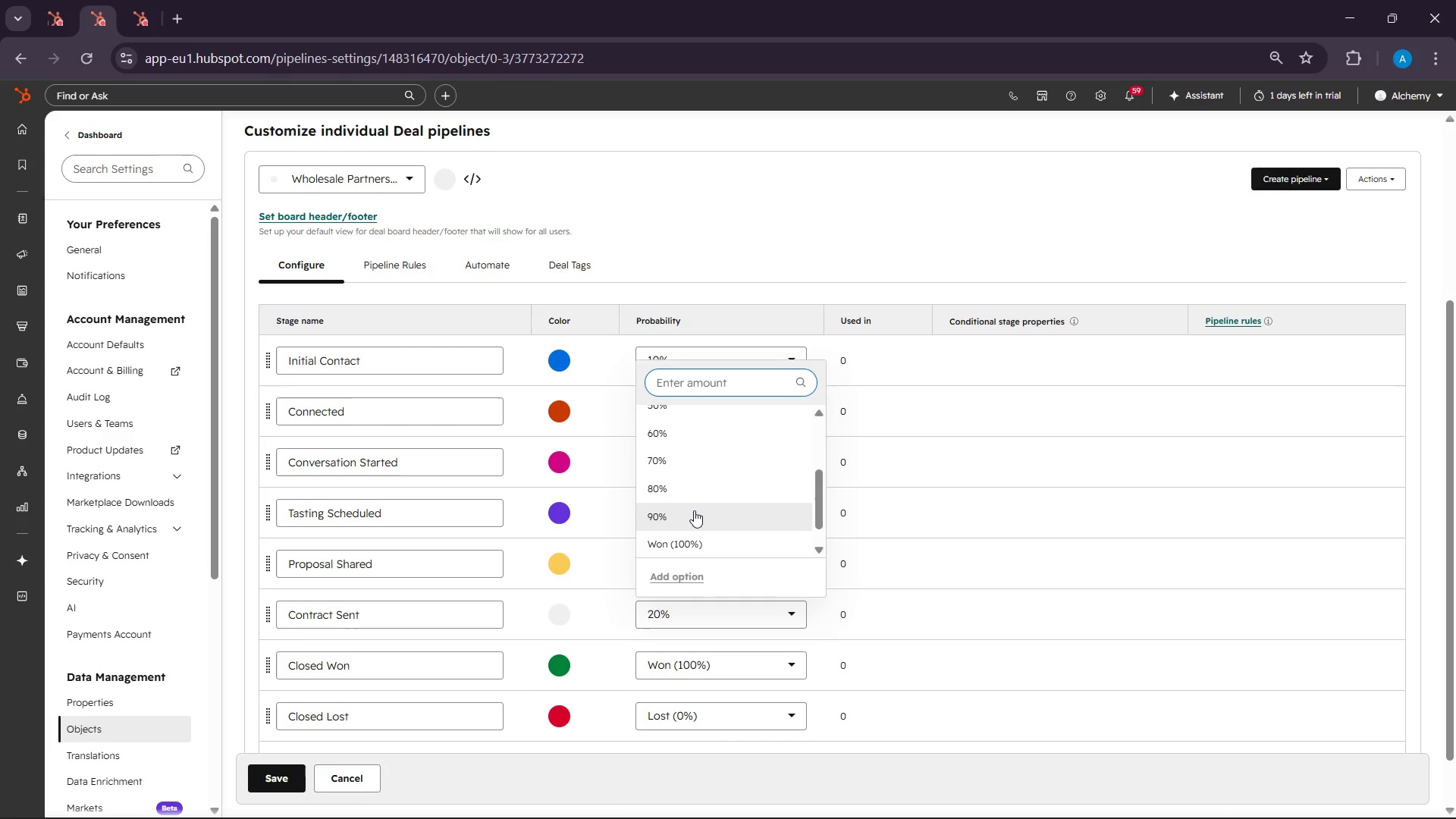 
left_click([692, 509])
 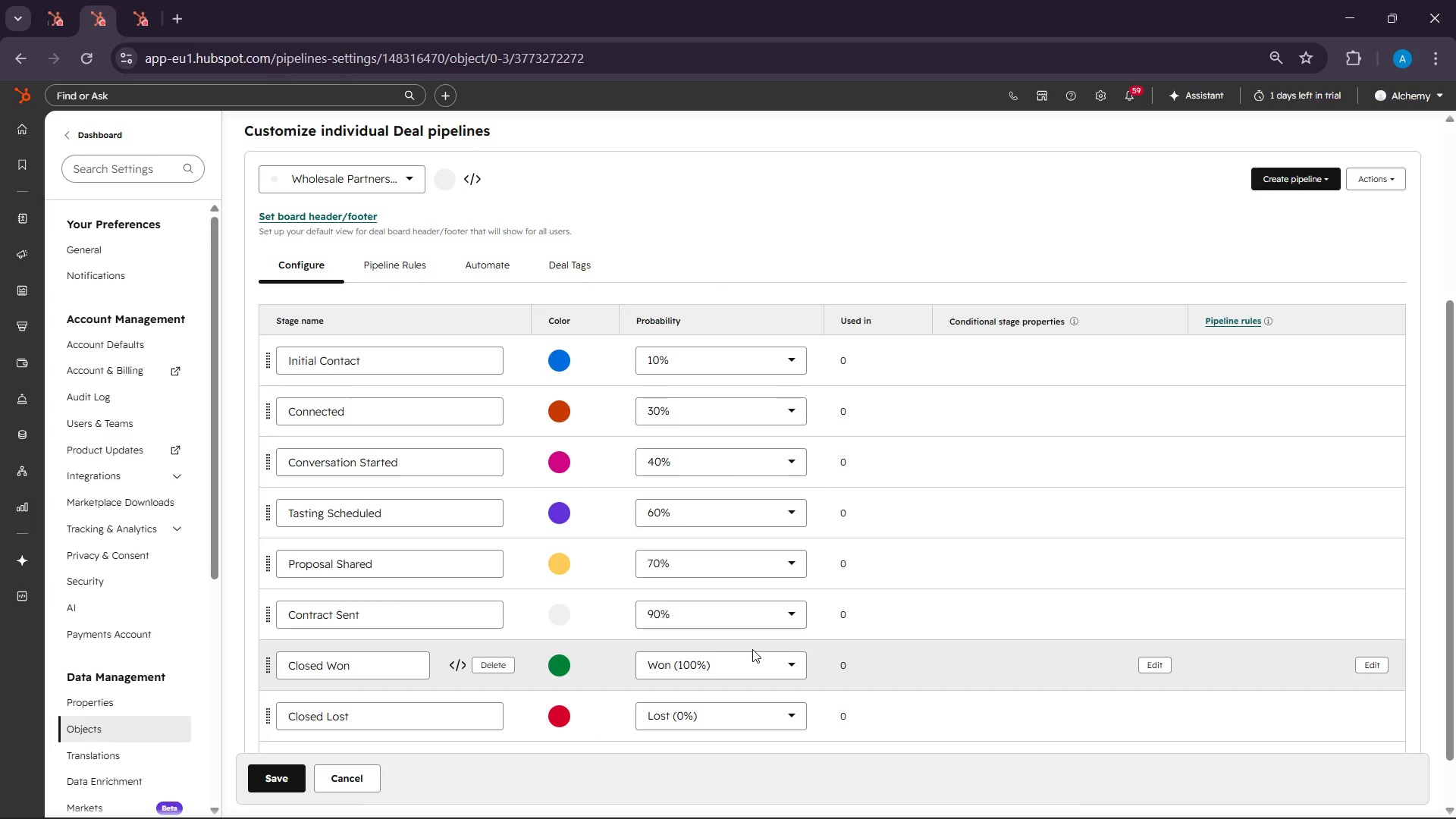 
wait(11.83)
 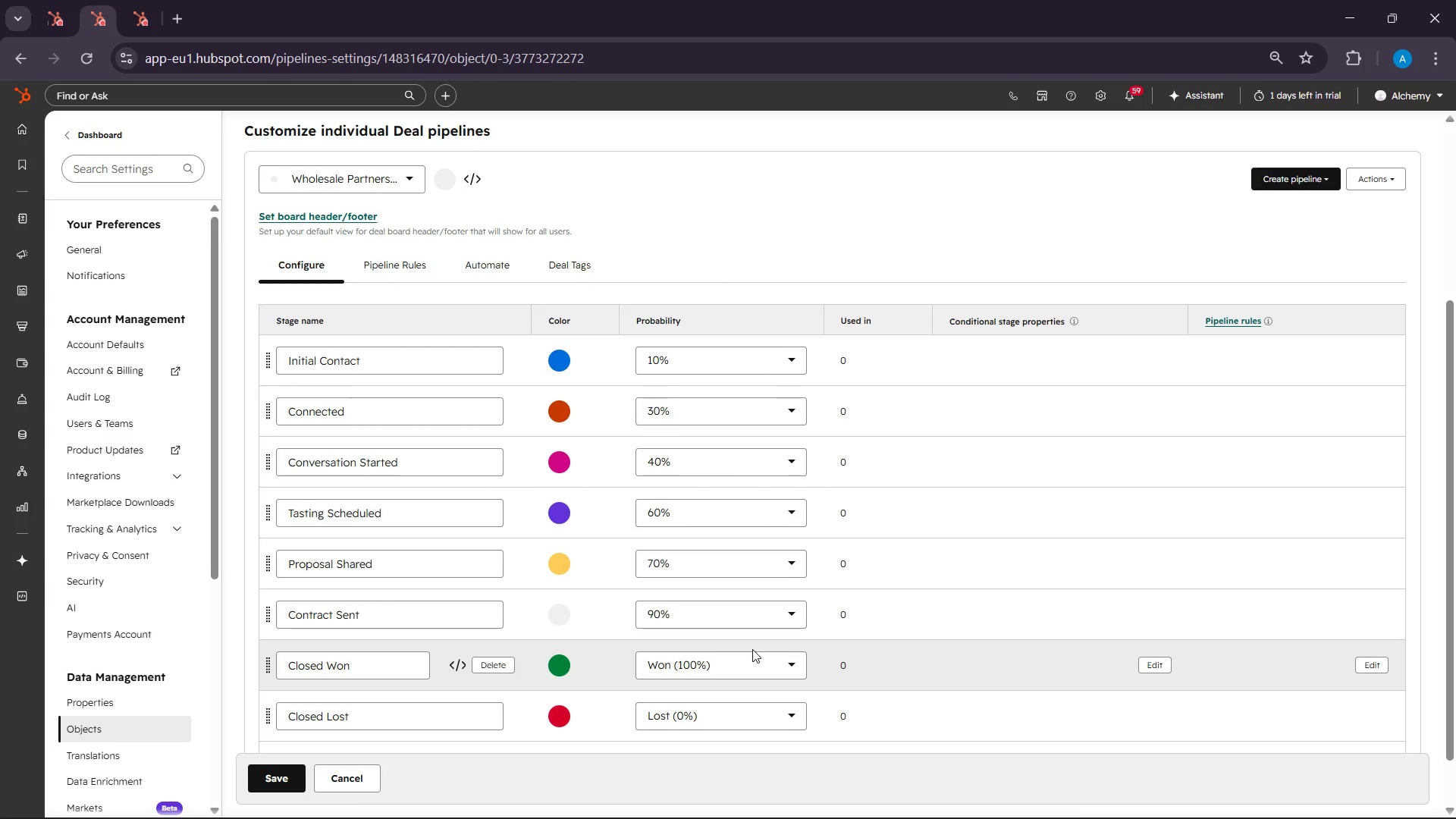 
scroll: coordinate [533, 662], scroll_direction: down, amount: 6.0
 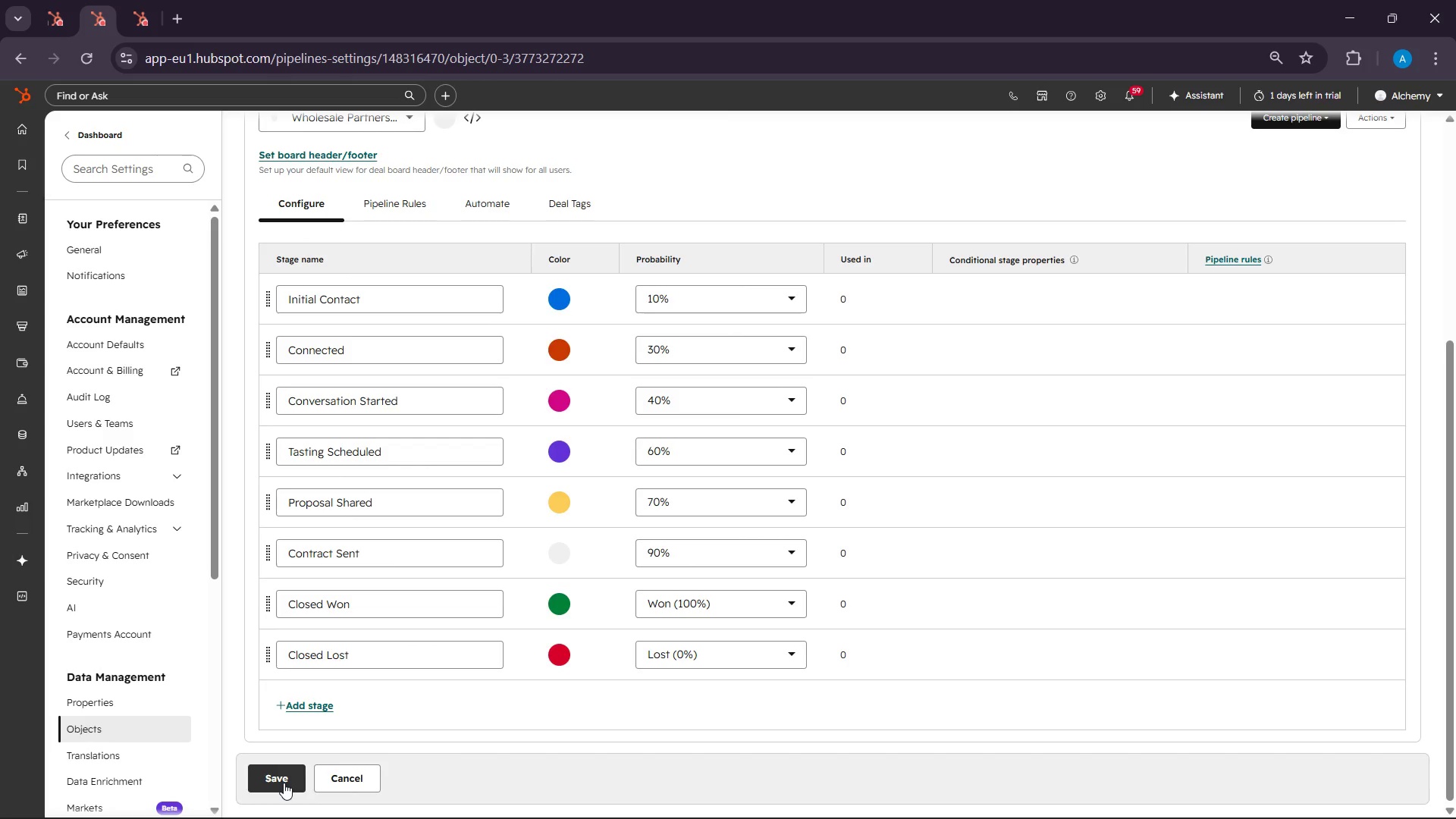 
left_click([284, 783])
 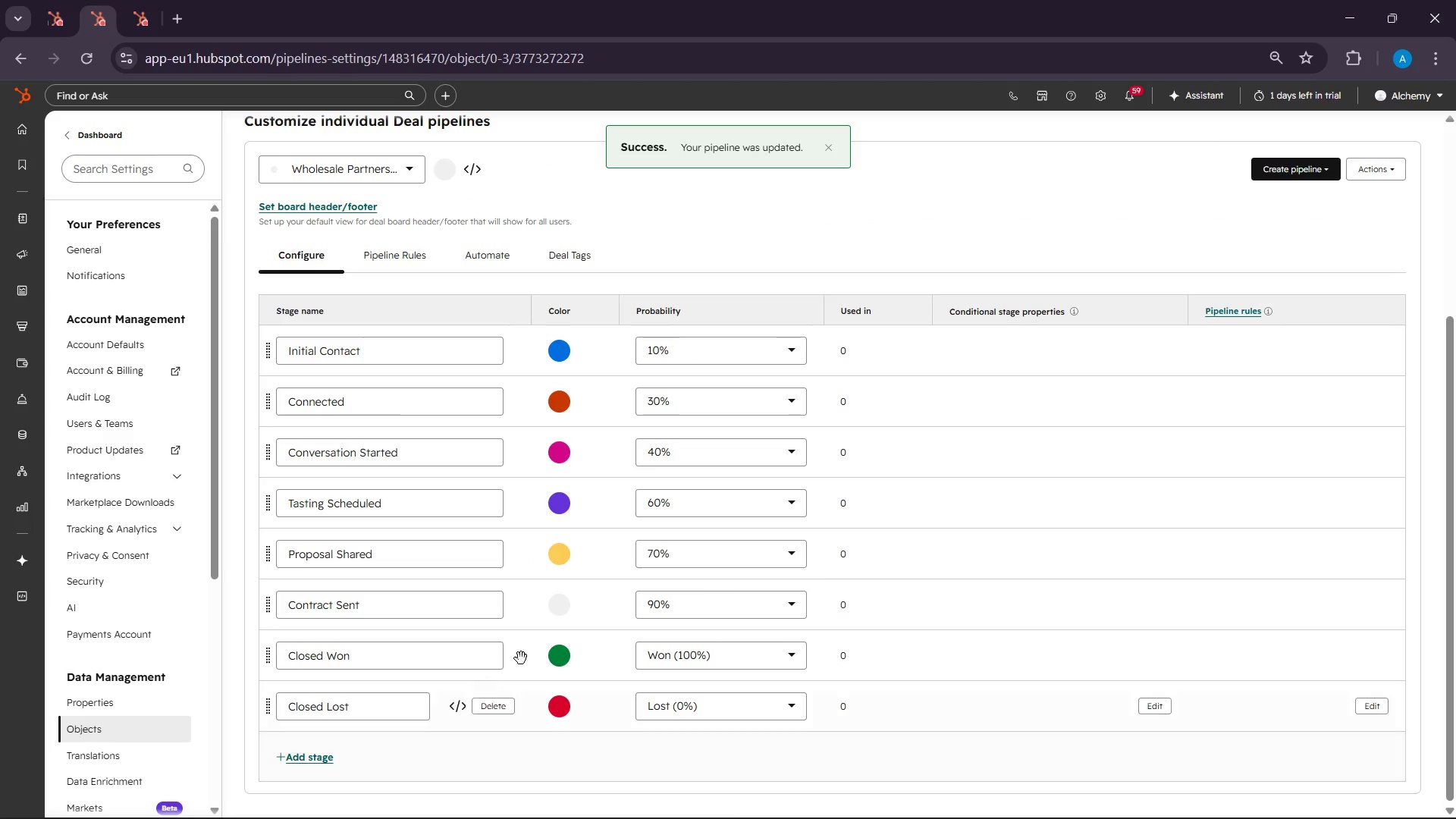 
left_click([560, 616])
 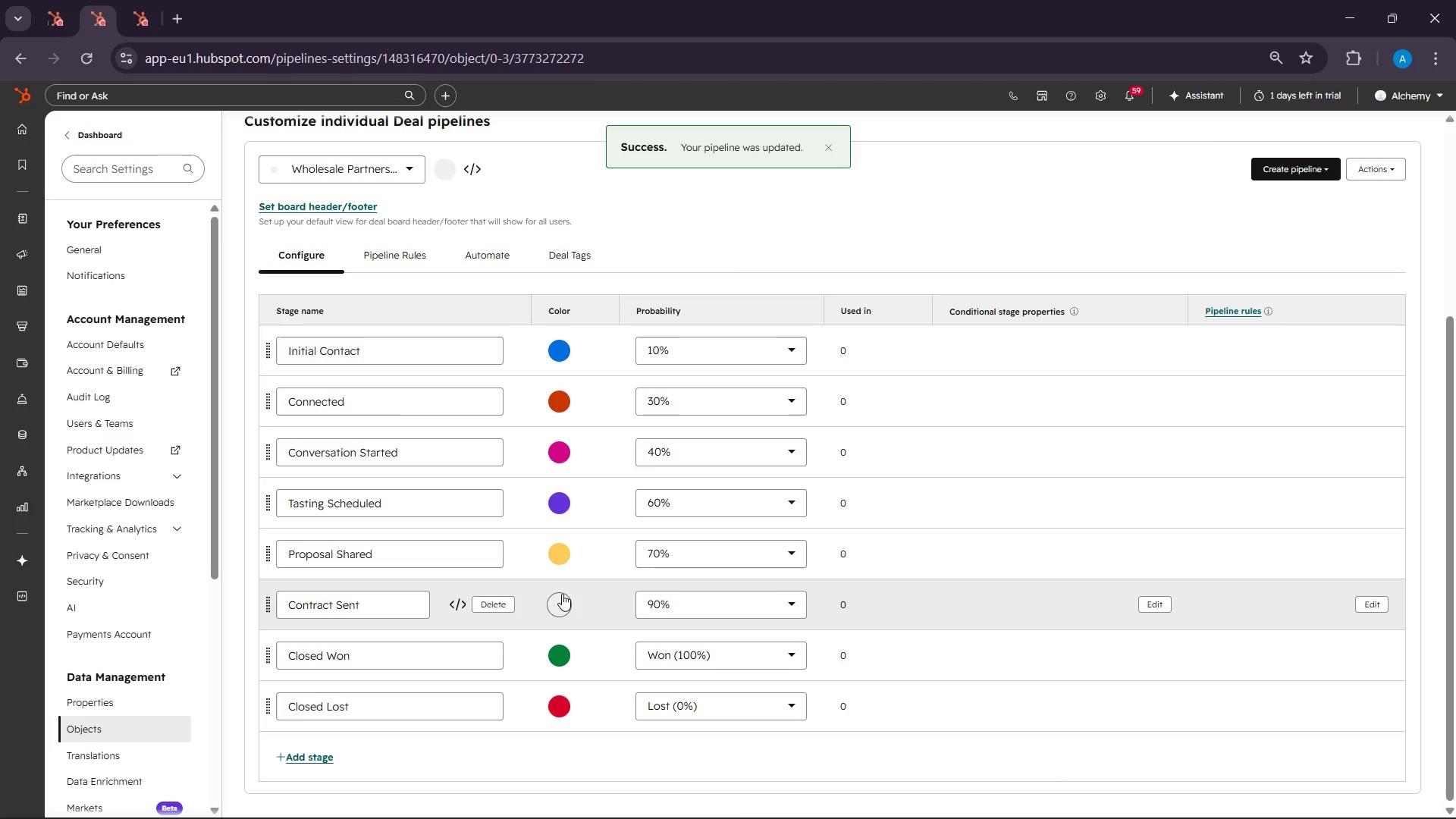 
left_click([562, 594])
 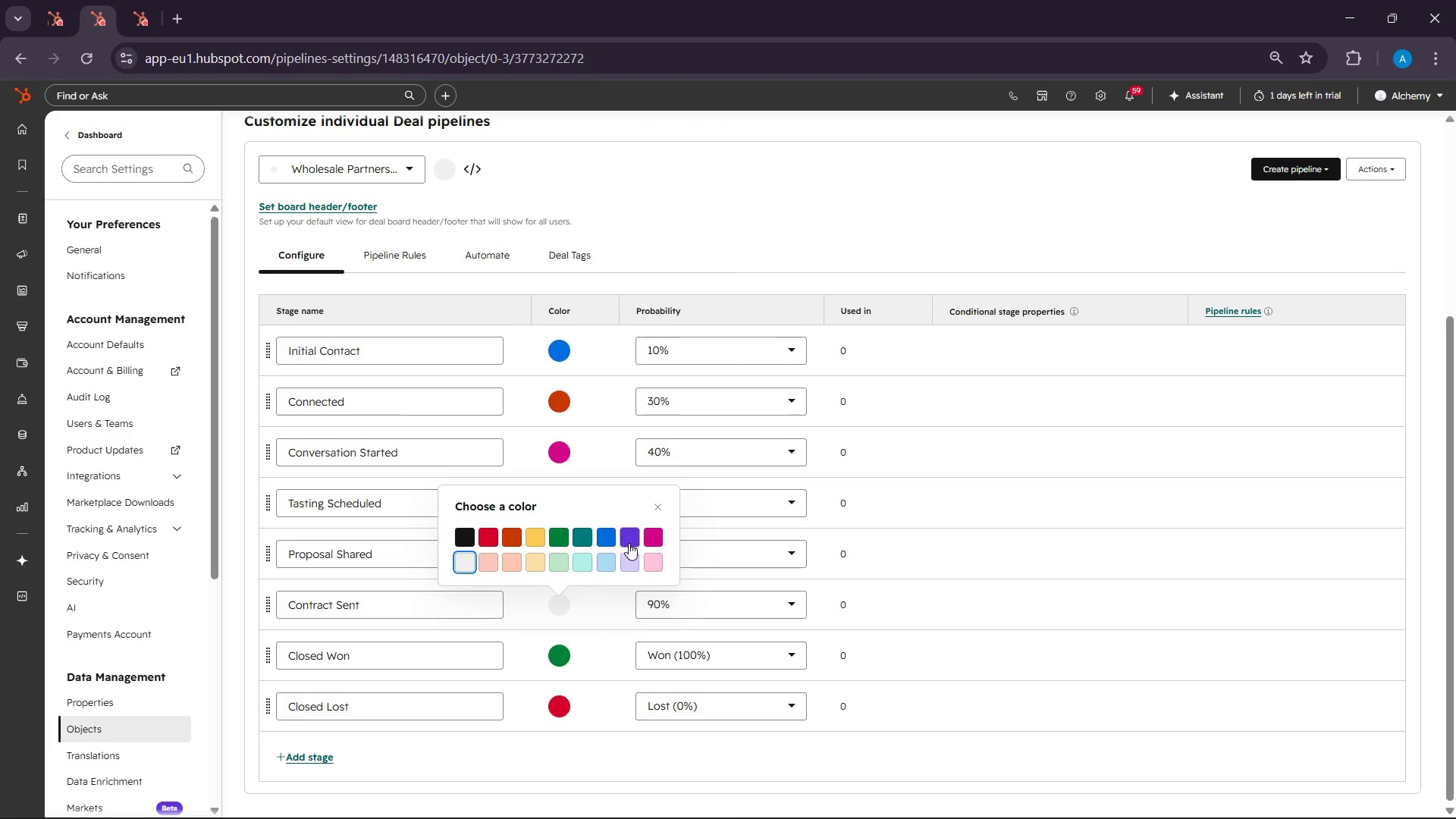 
left_click([636, 569])
 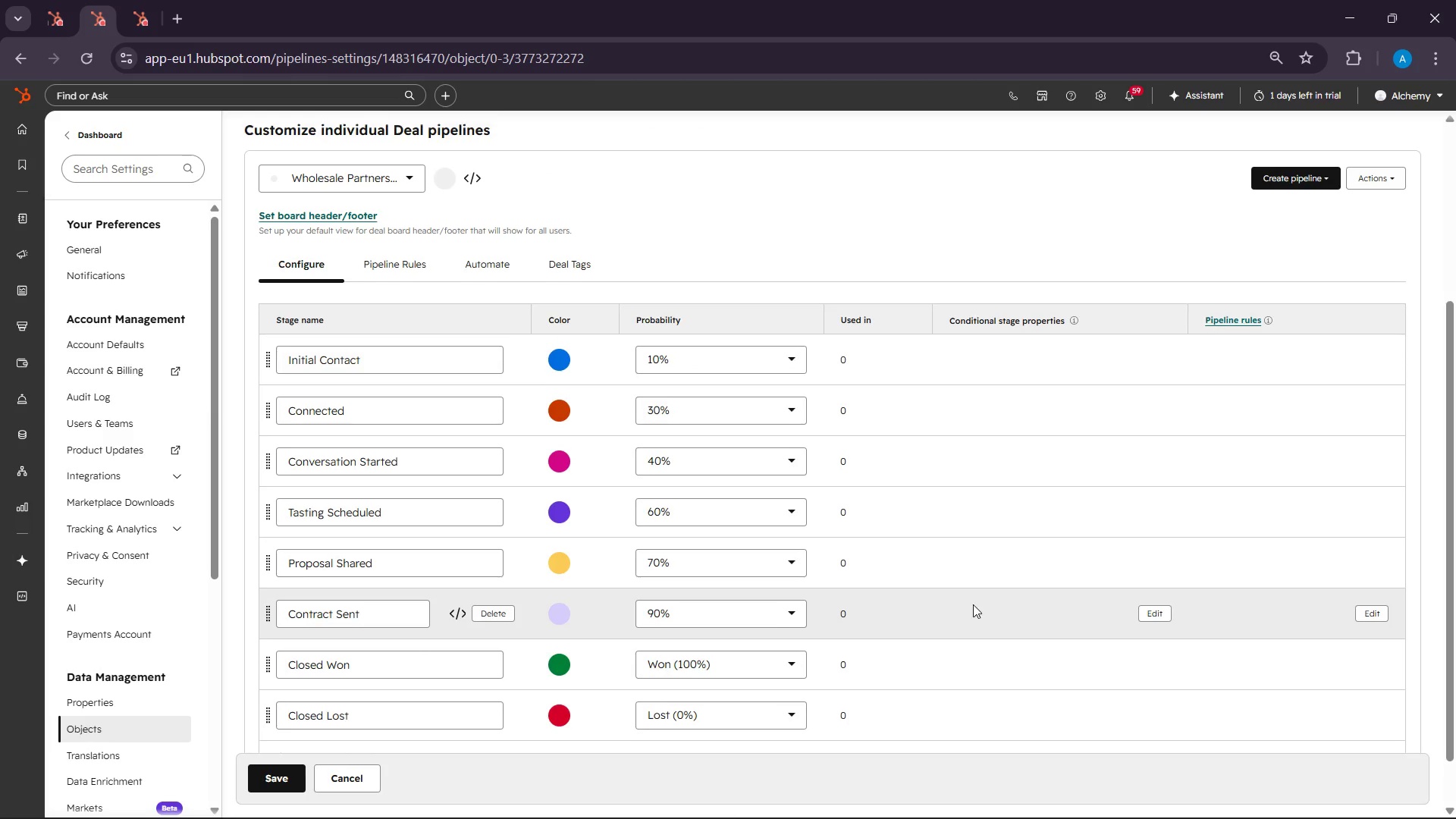 
scroll: coordinate [973, 604], scroll_direction: up, amount: 3.0
 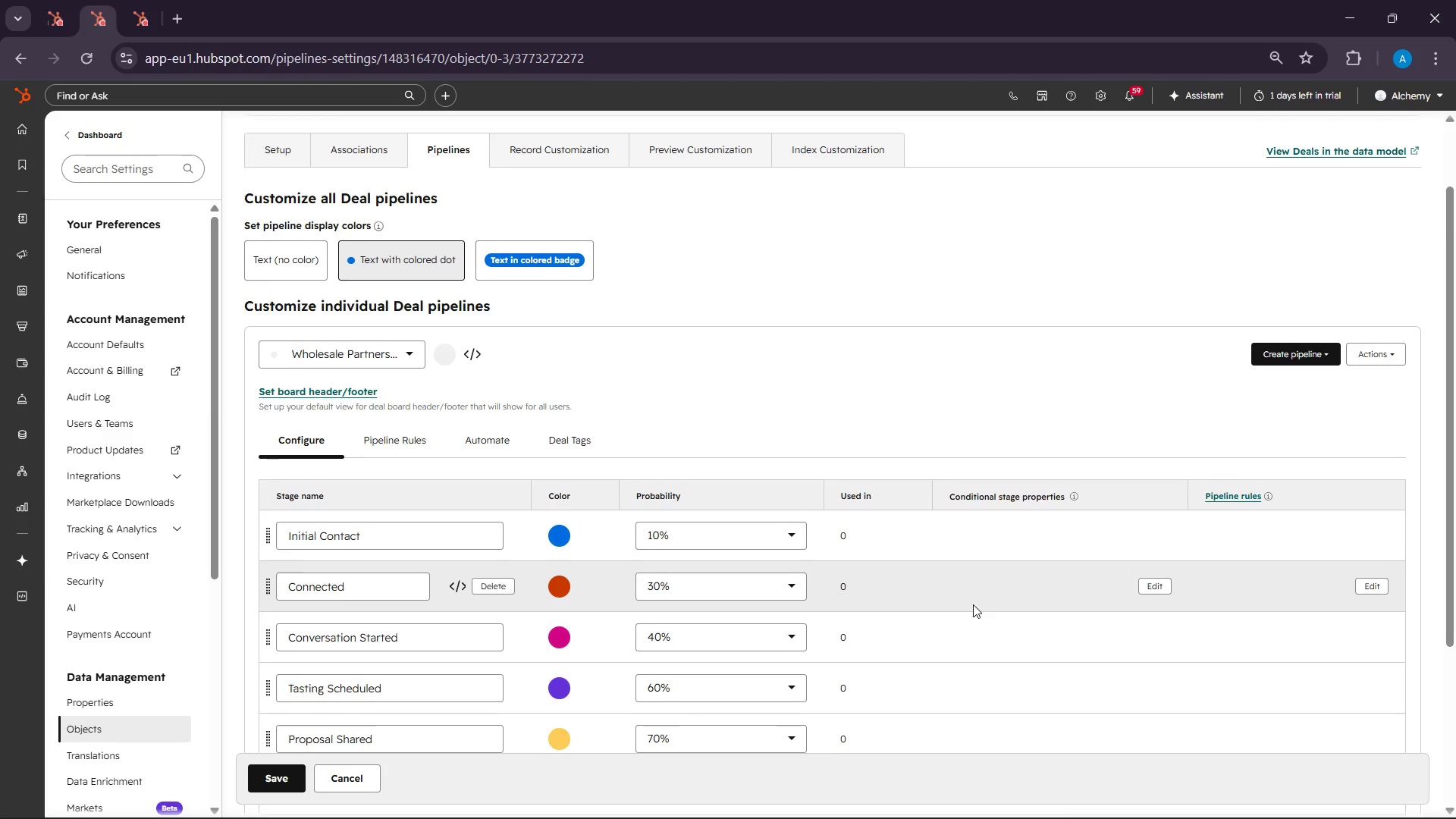 
scroll: coordinate [980, 604], scroll_direction: down, amount: 7.0
 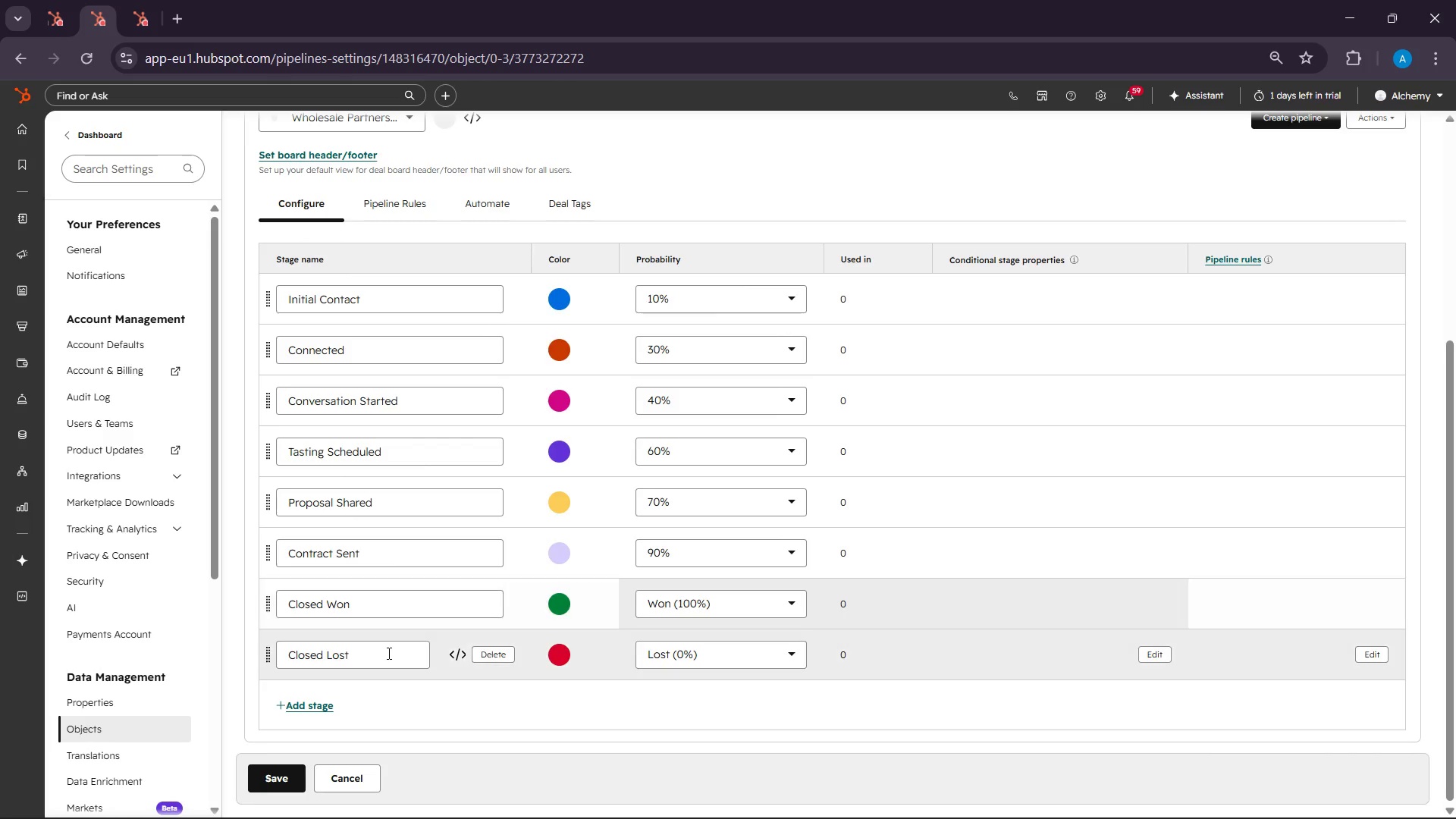 
scroll: coordinate [409, 655], scroll_direction: up, amount: 7.0
 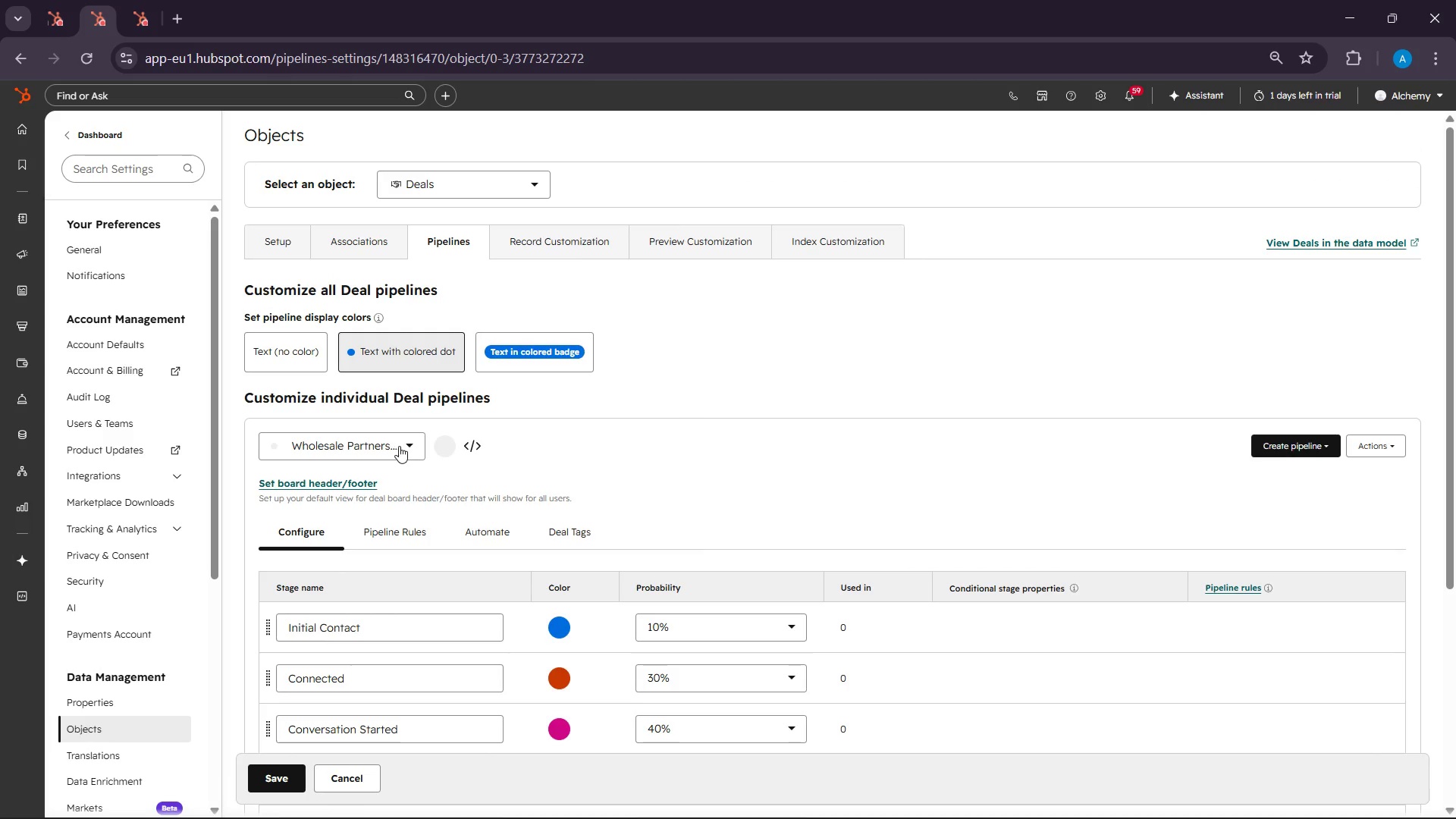 
left_click([403, 446])
 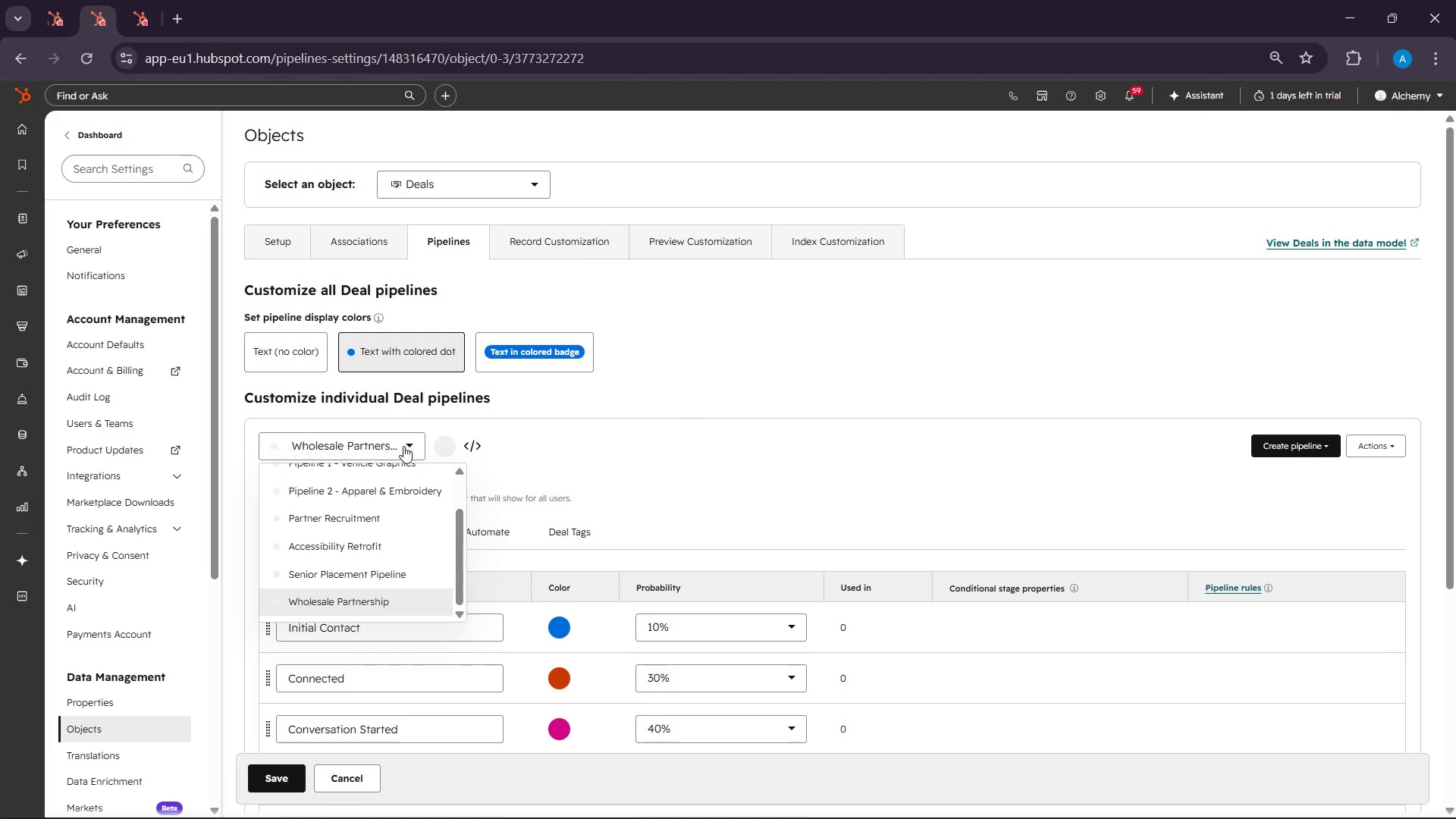 
left_click([403, 446])
 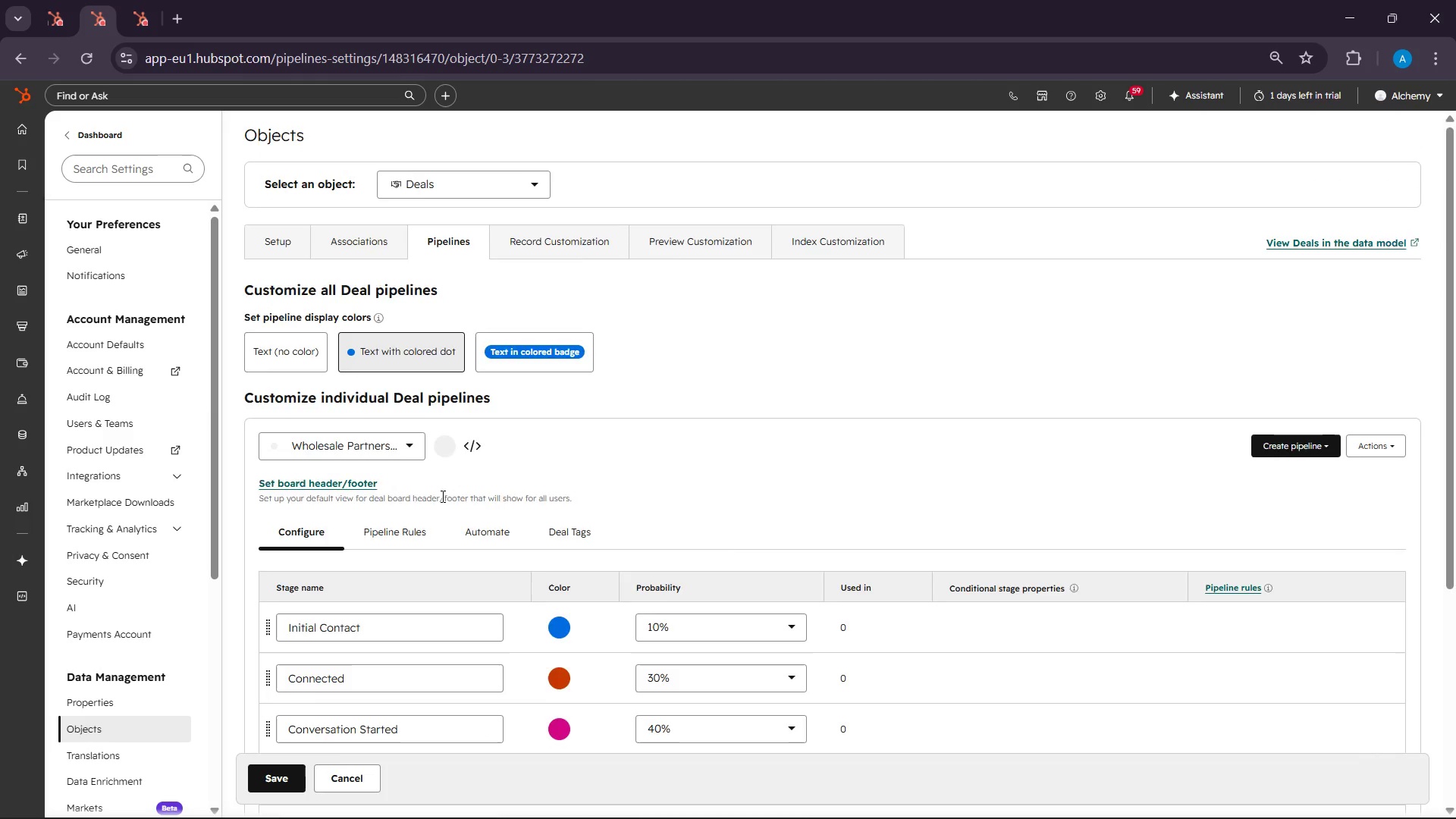 
scroll: coordinate [469, 487], scroll_direction: down, amount: 7.0
 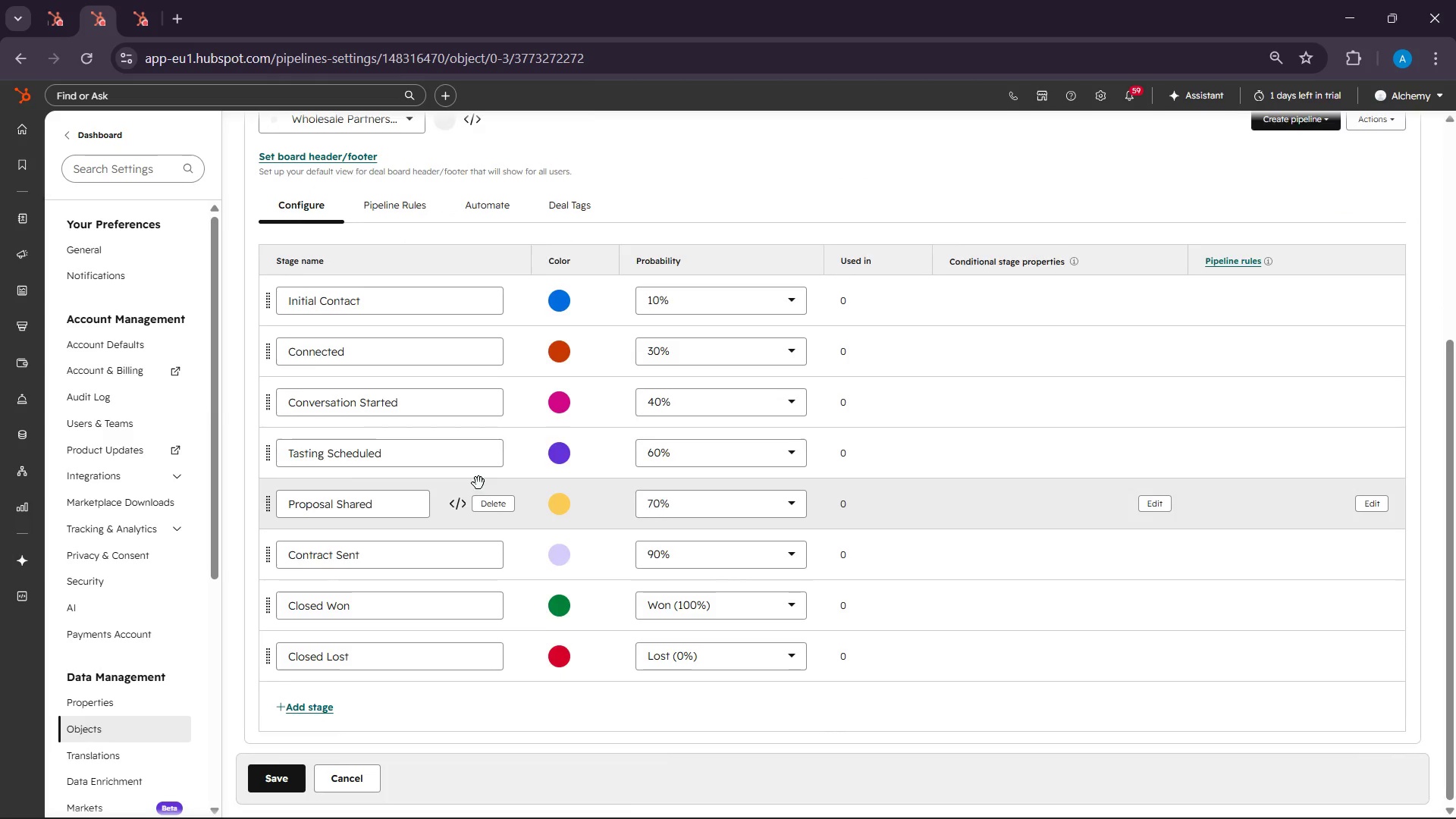 
scroll: coordinate [479, 483], scroll_direction: up, amount: 7.0
 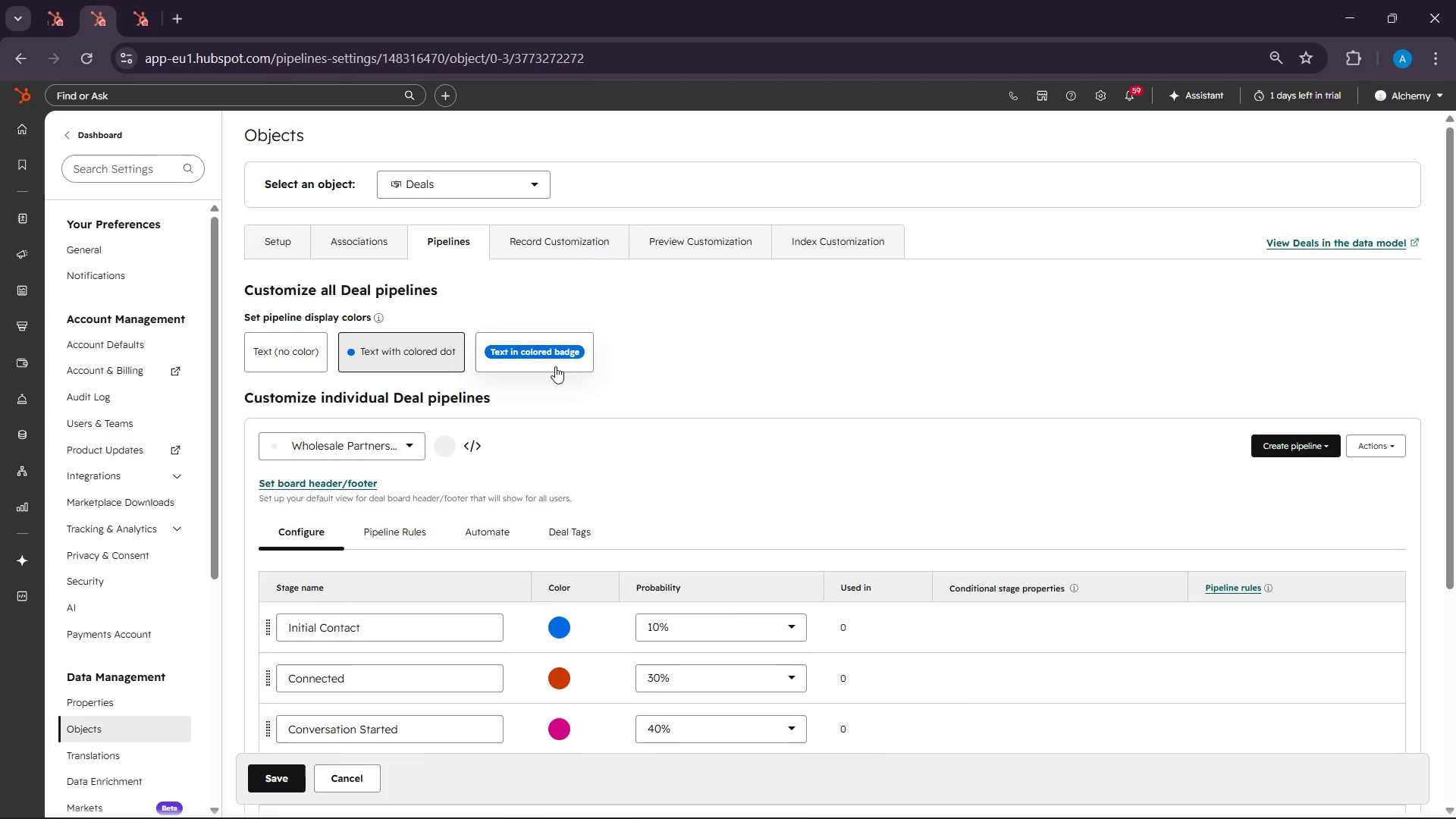 
left_click([549, 364])
 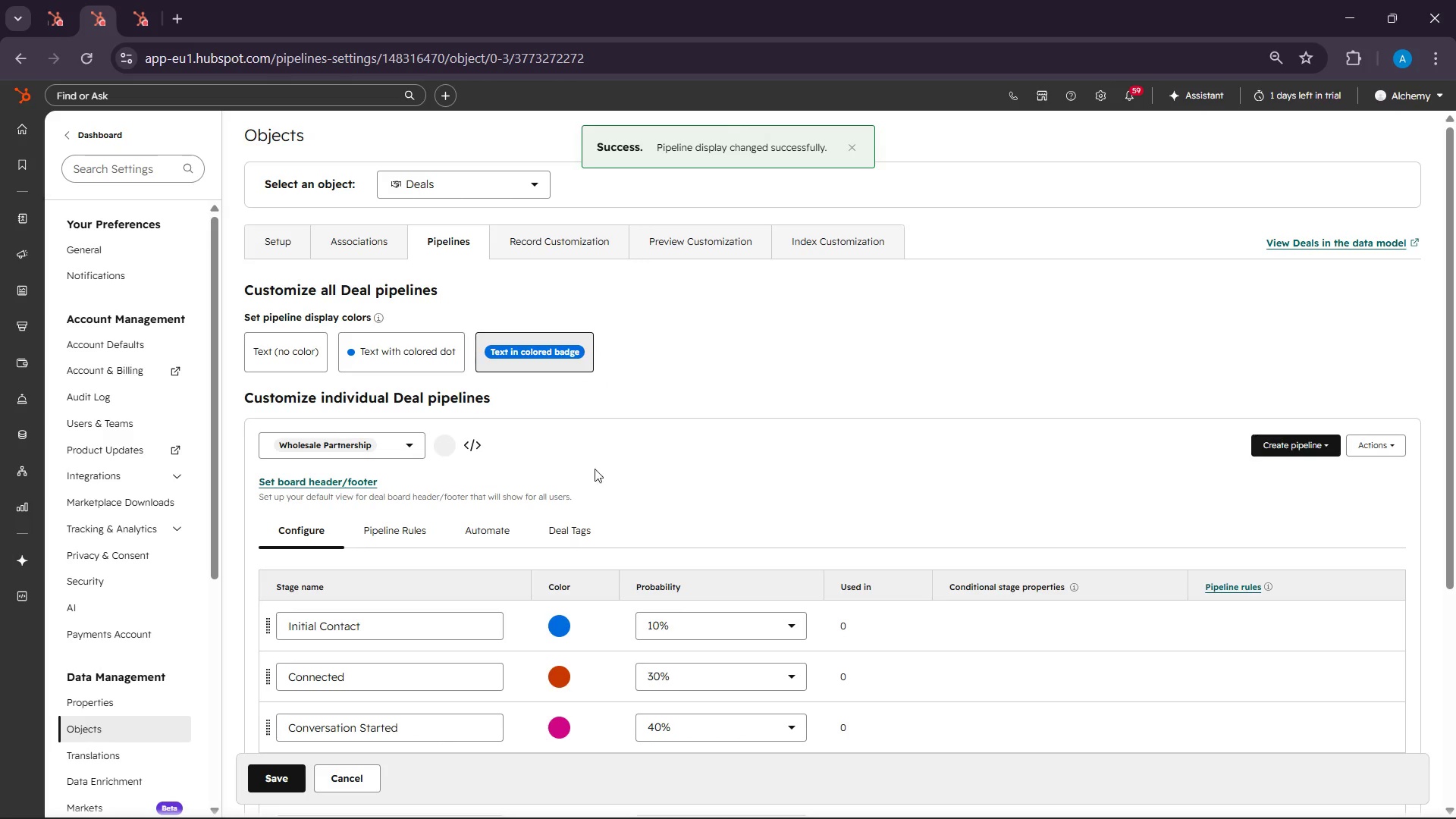 
scroll: coordinate [625, 463], scroll_direction: down, amount: 7.0
 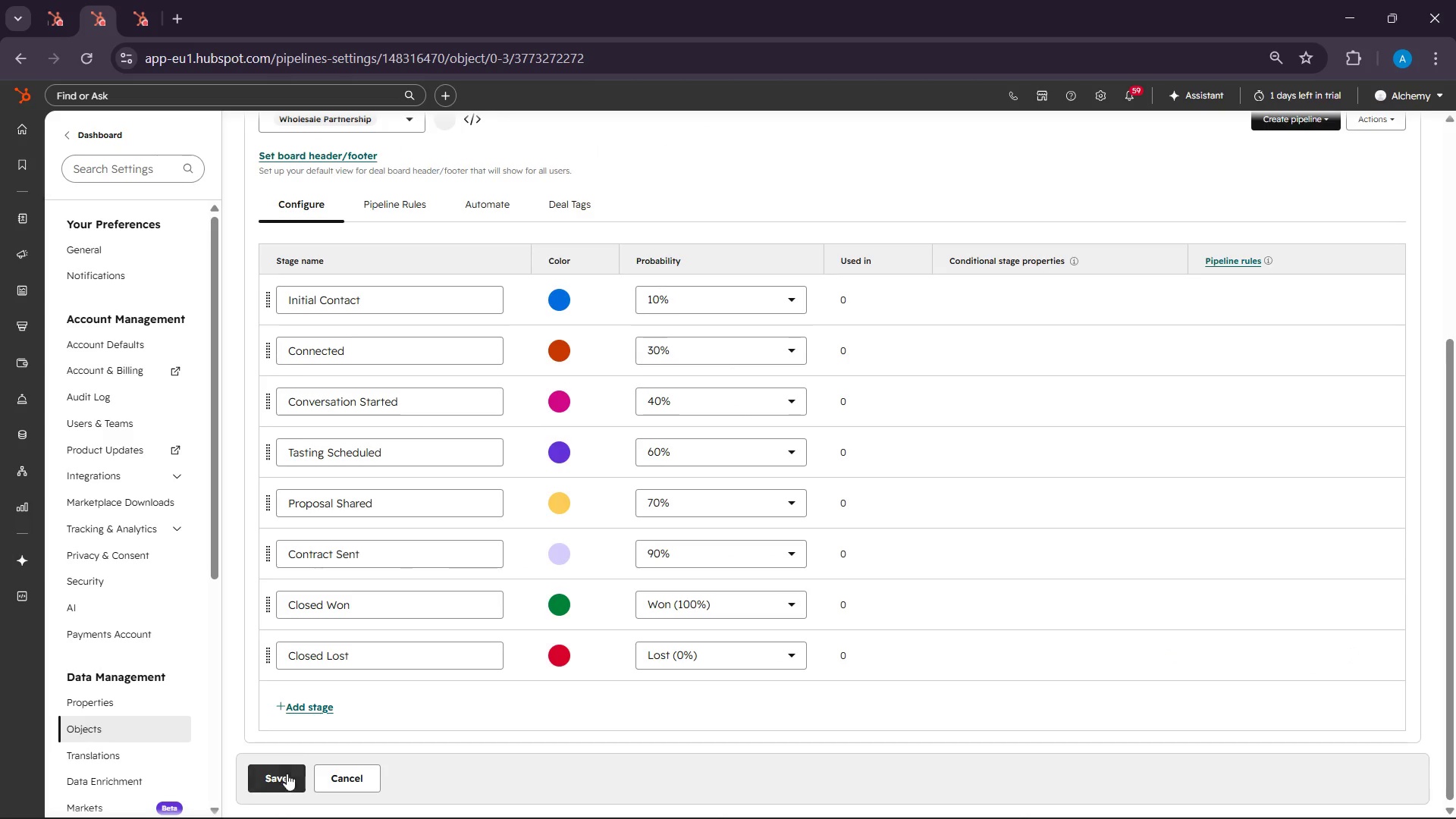 
scroll: coordinate [736, 458], scroll_direction: up, amount: 9.0
 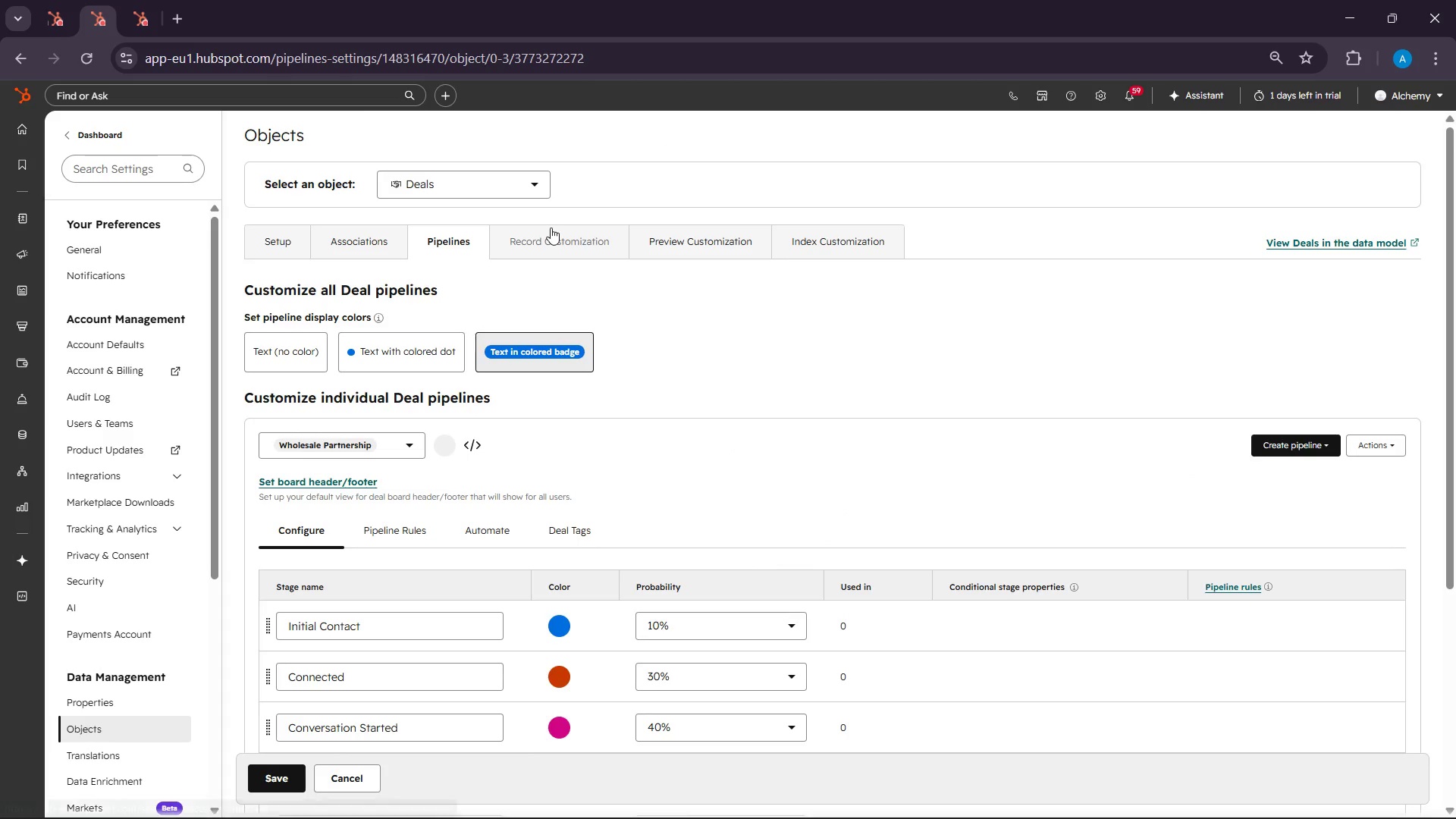 
scroll: coordinate [544, 381], scroll_direction: down, amount: 8.0
 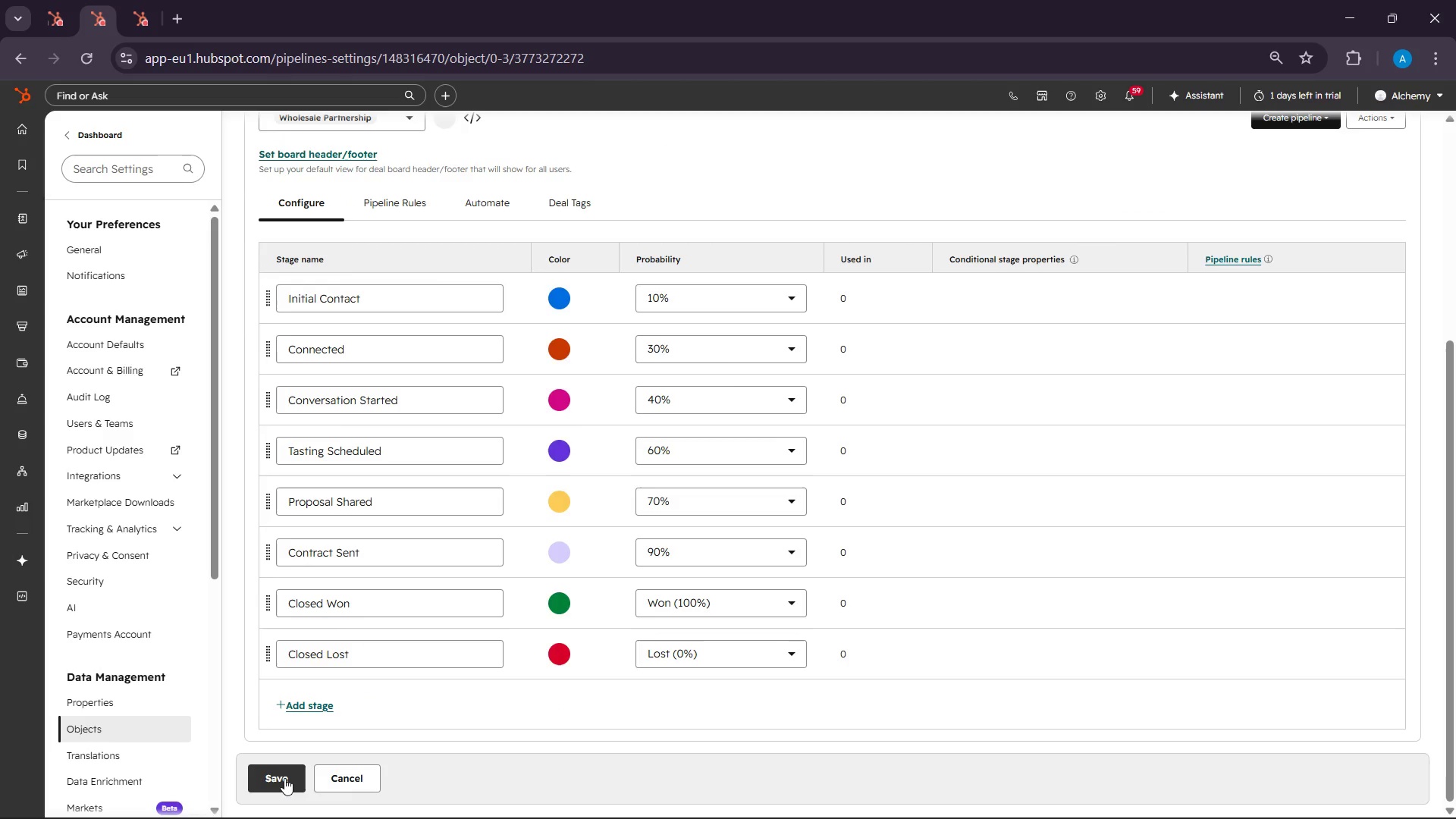 
left_click([284, 778])
 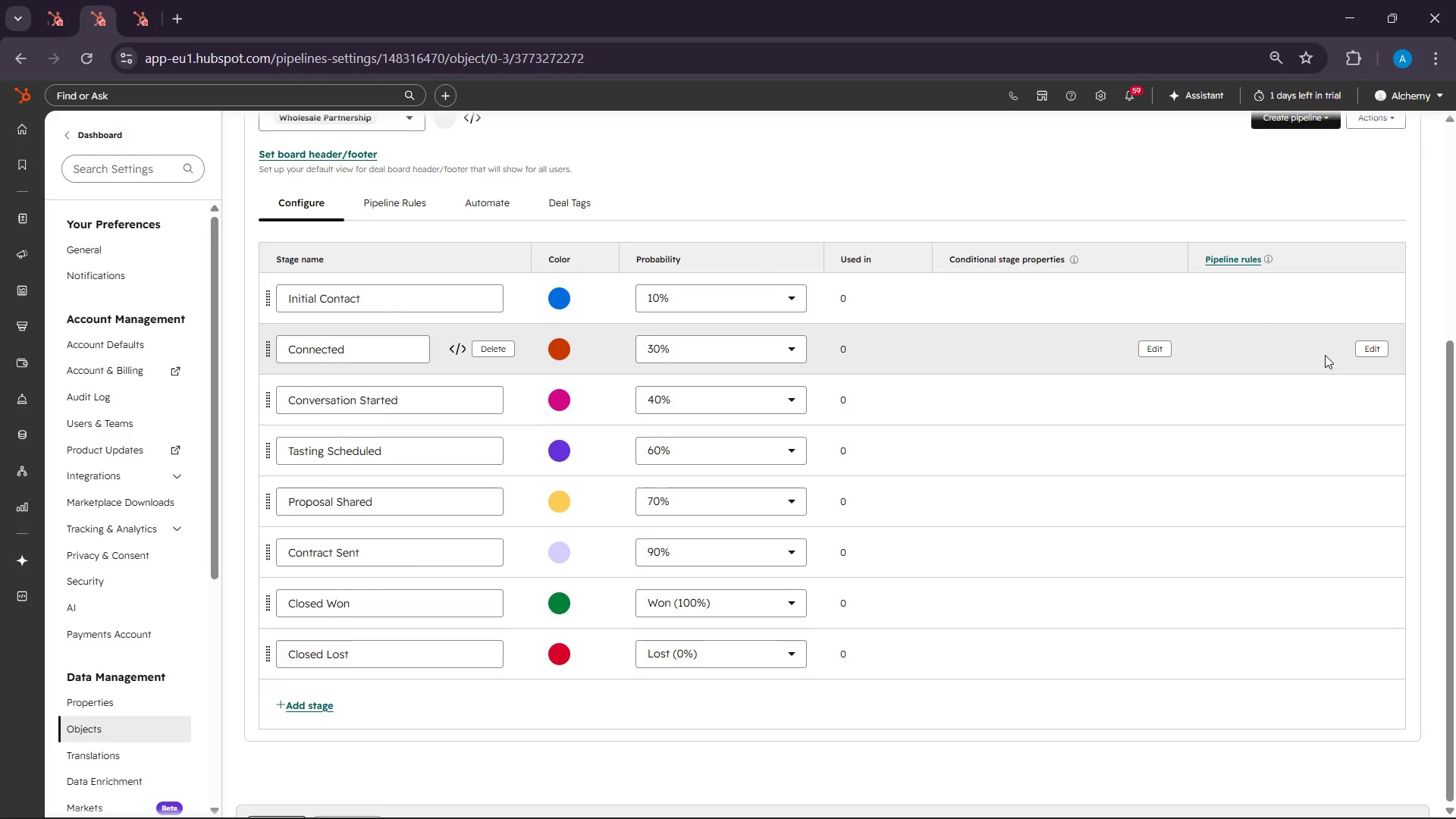 
scroll: coordinate [1325, 355], scroll_direction: up, amount: 7.0
 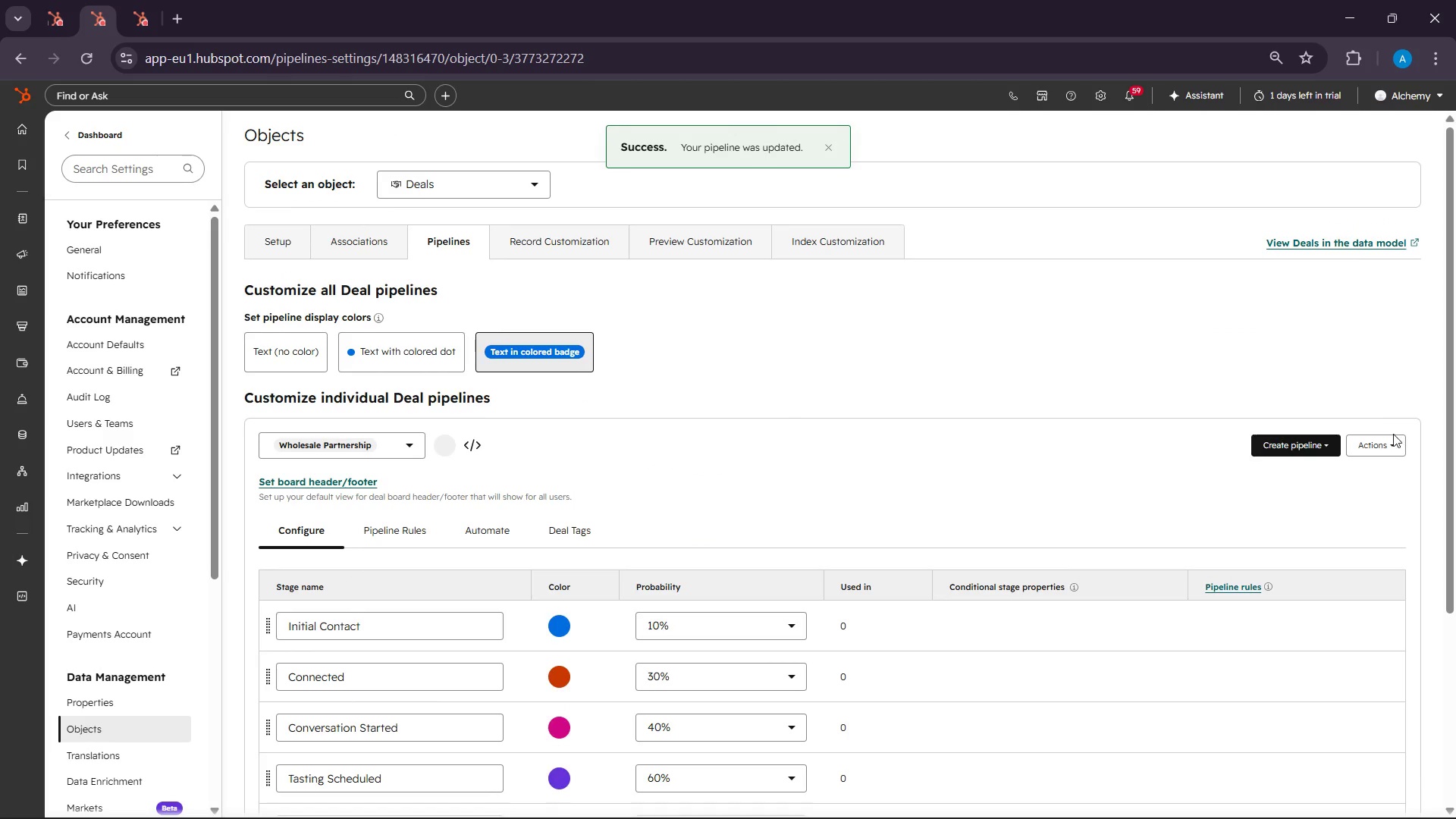 
left_click([1399, 441])
 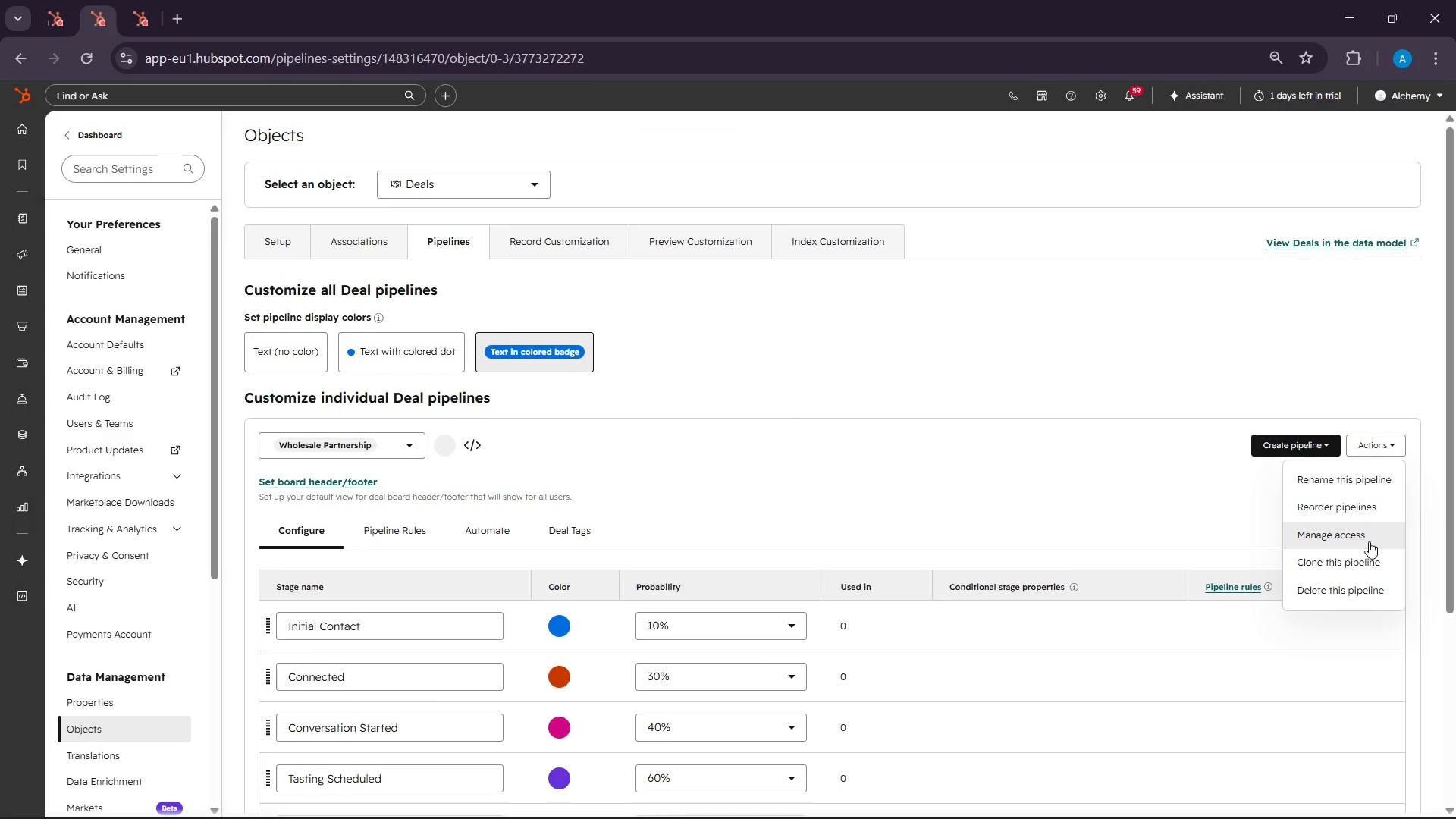 
wait(5.36)
 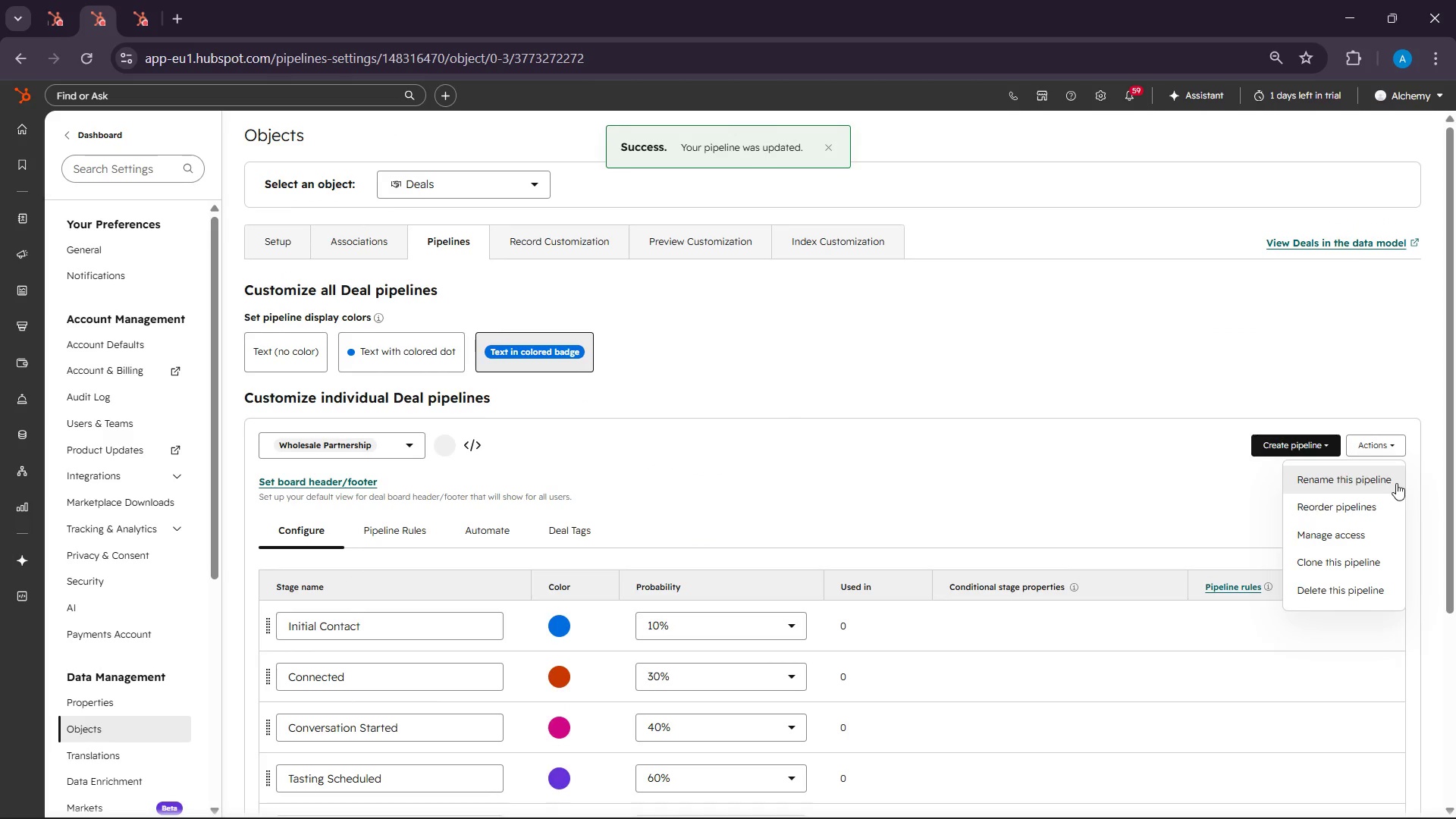 
left_click([1369, 541])
 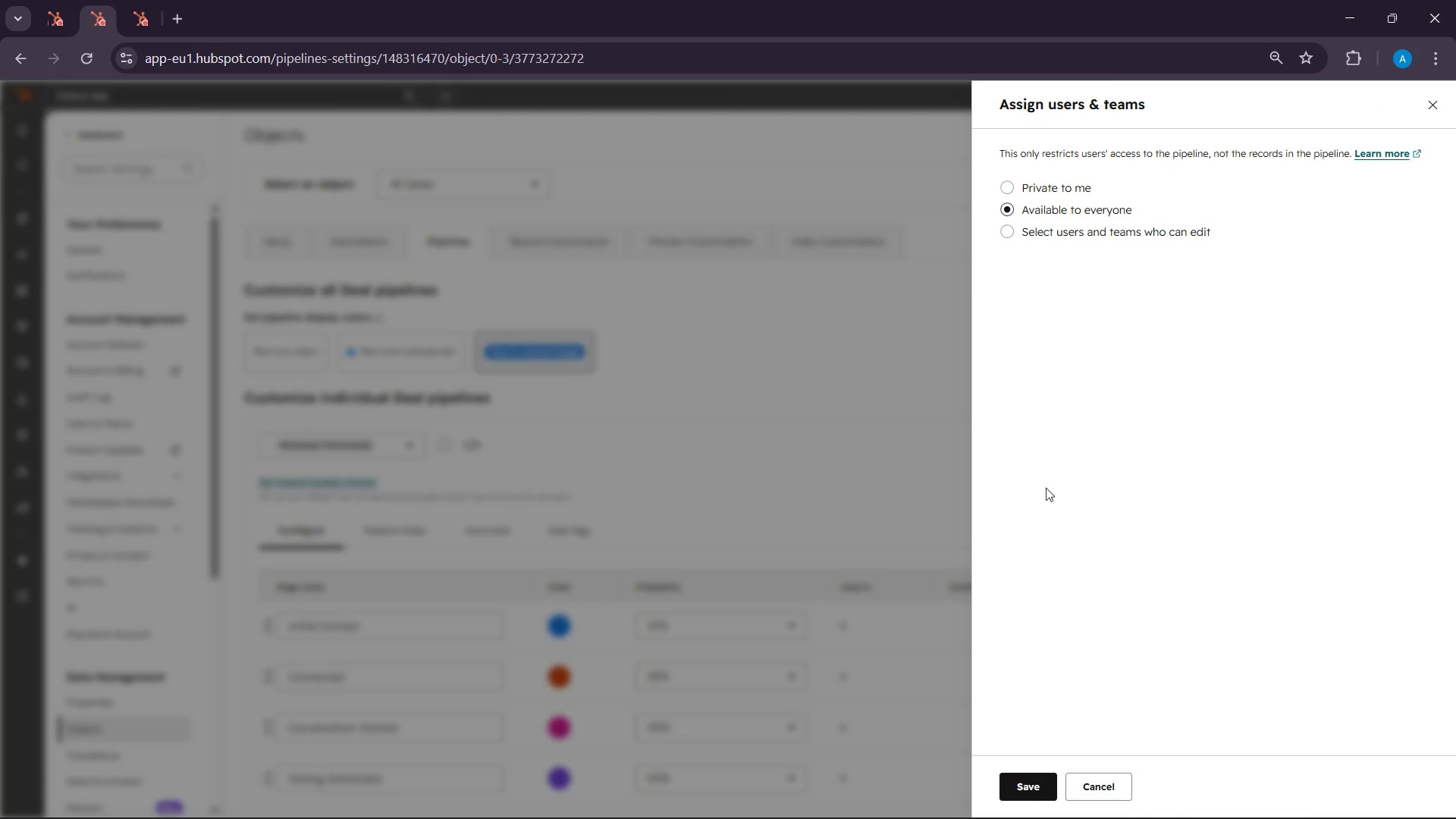 
left_click([1028, 786])
 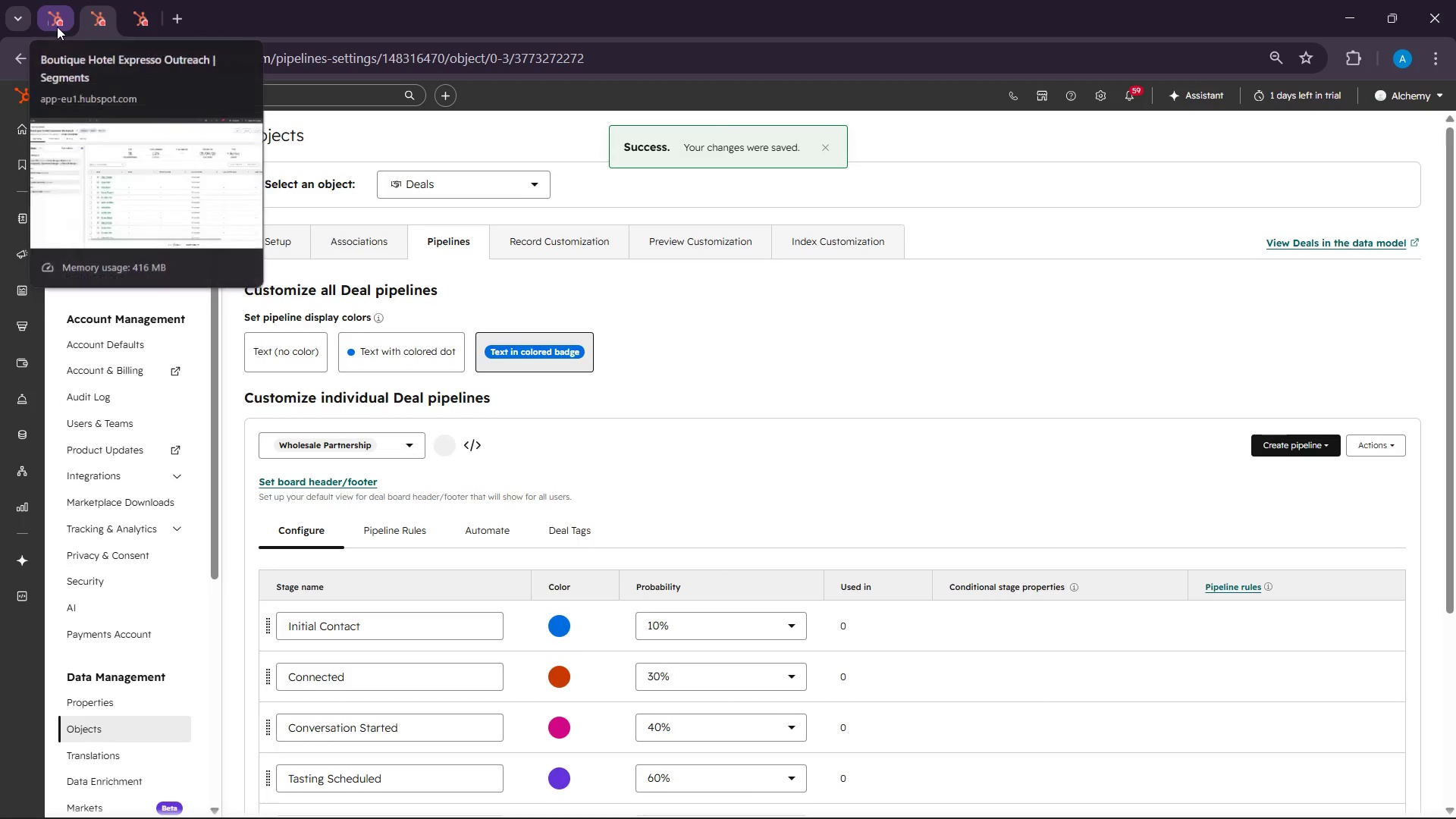 
wait(5.62)
 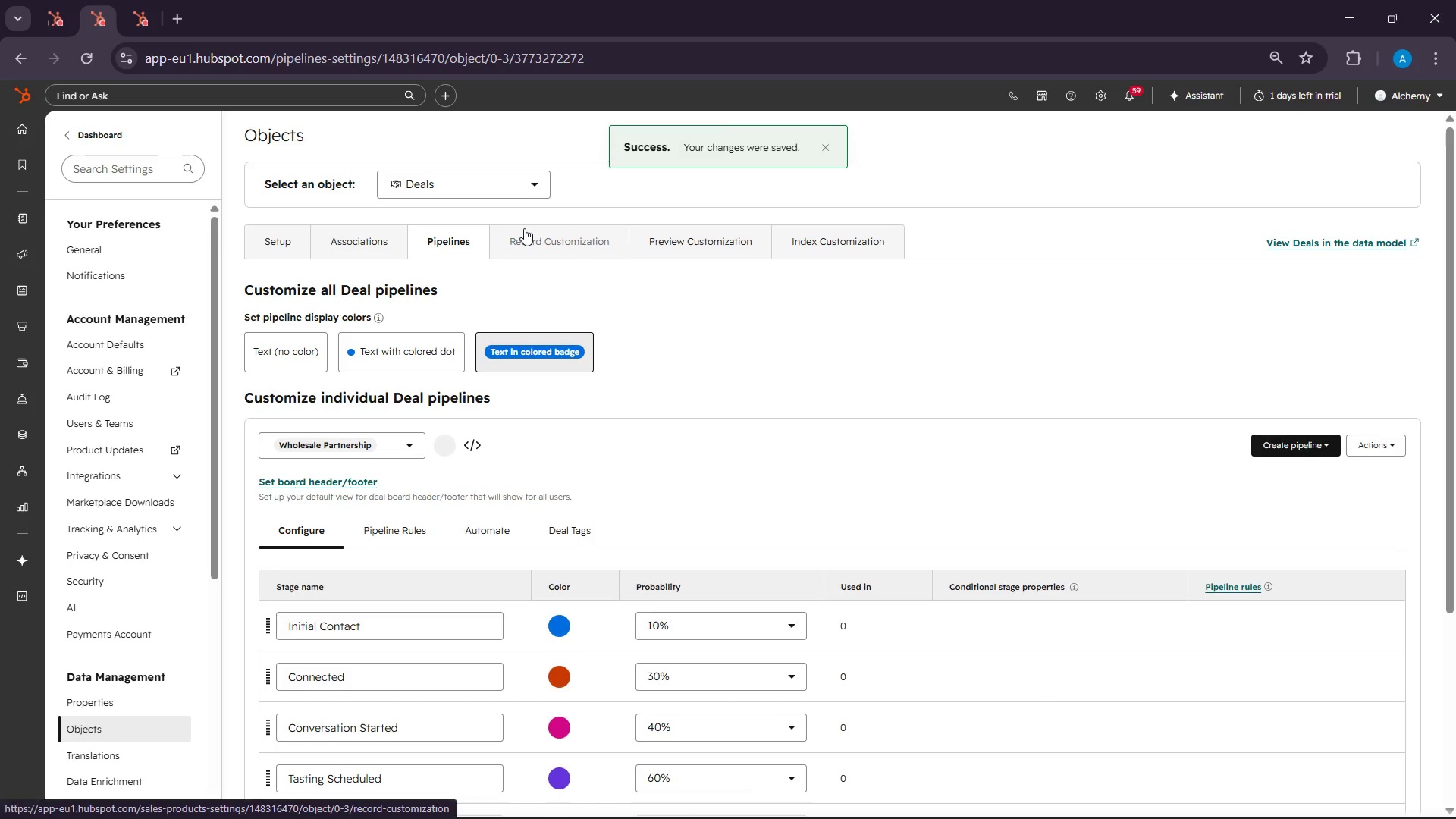 
left_click([147, 0])
 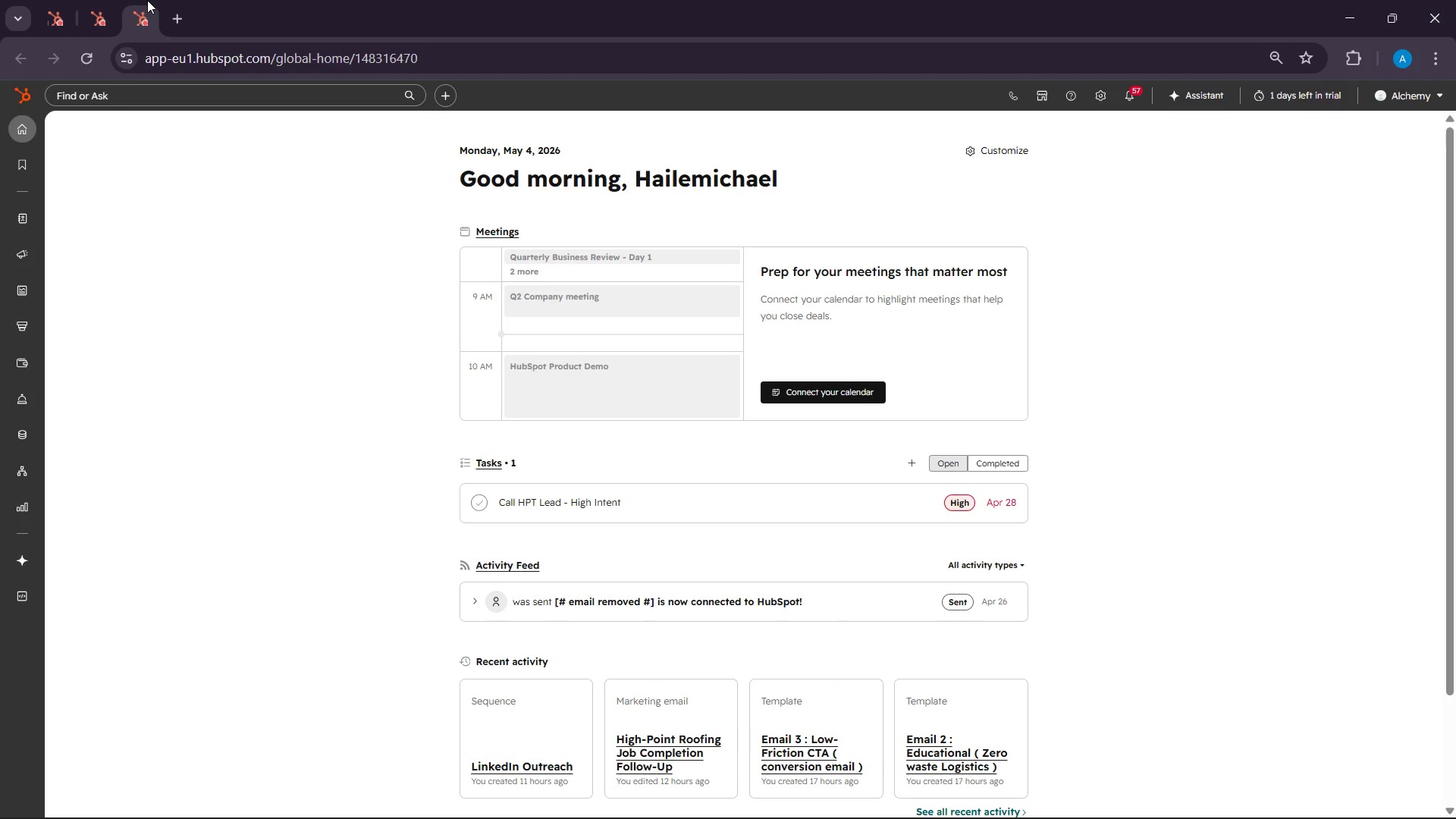 
right_click([147, 0])
 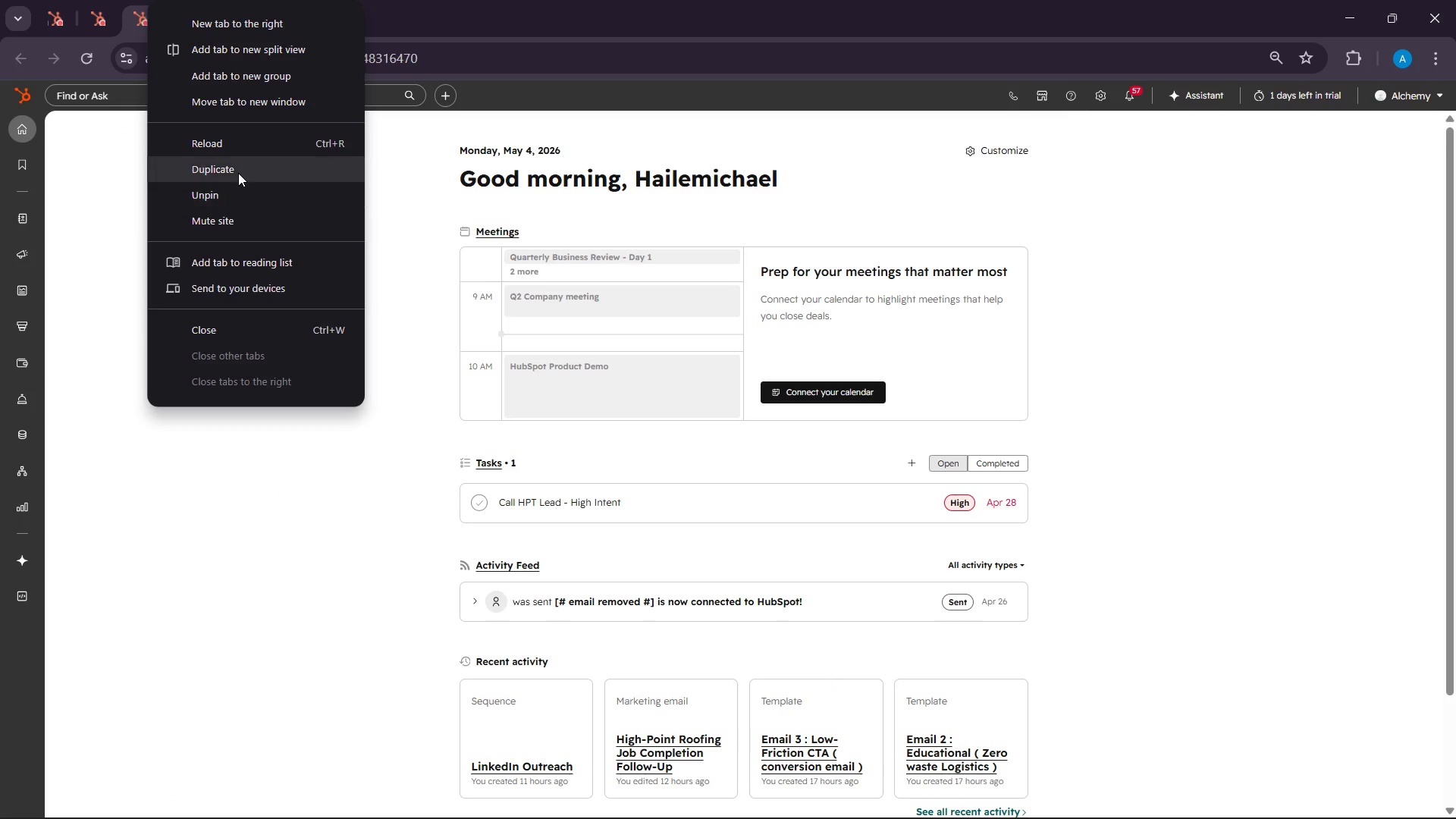 
left_click([235, 169])
 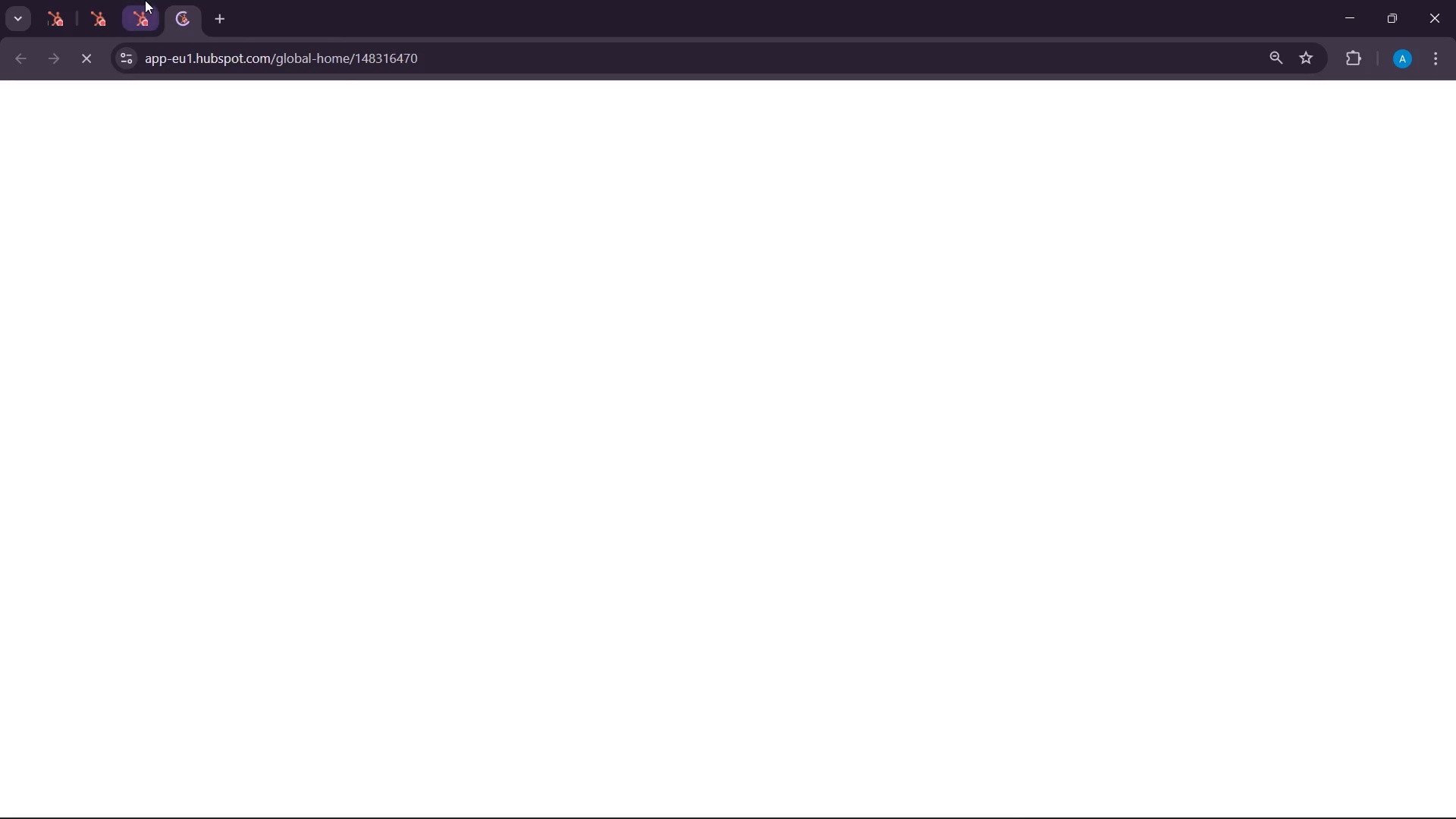 
left_click([145, 0])
 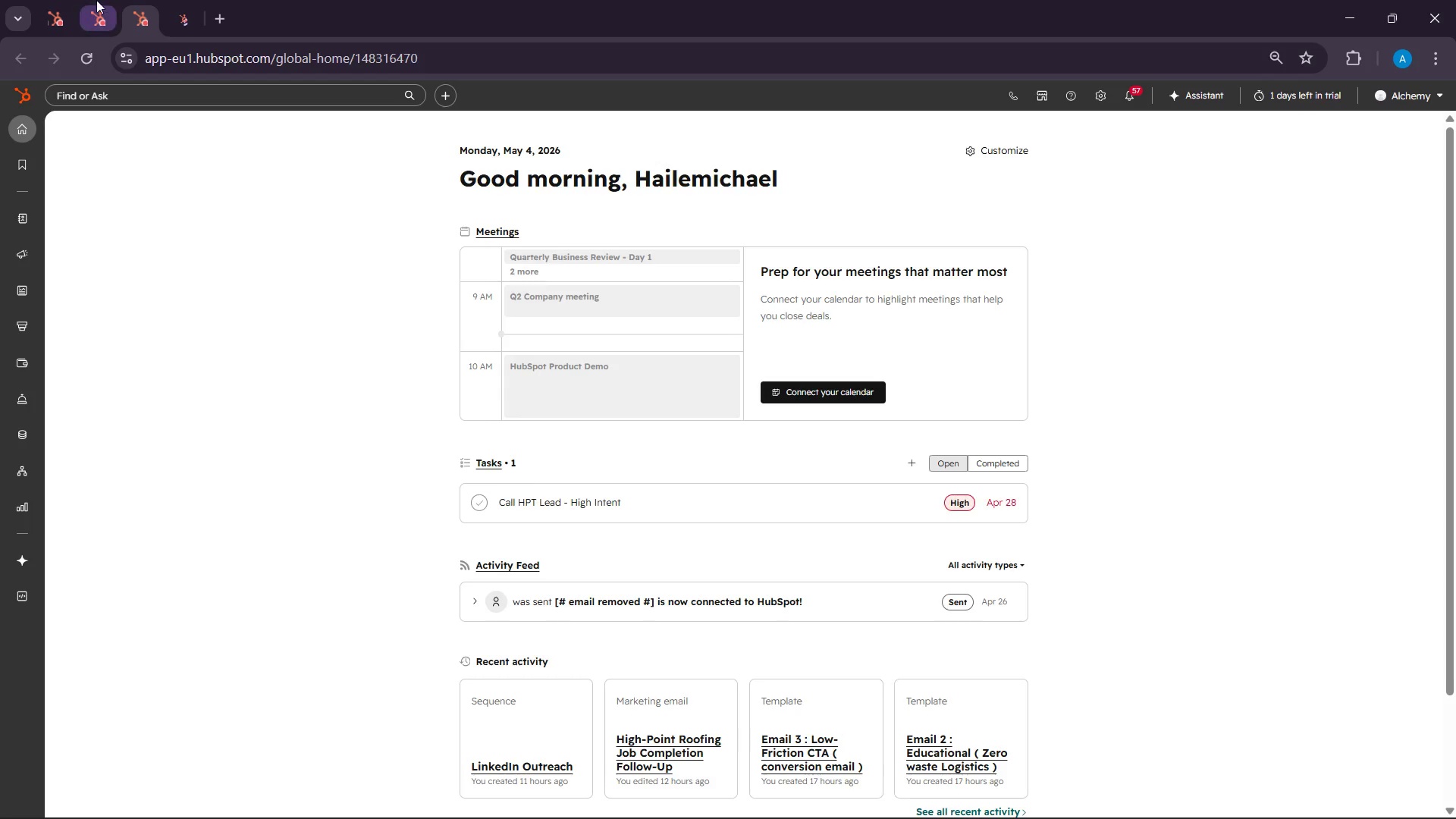 
left_click([96, 0])
 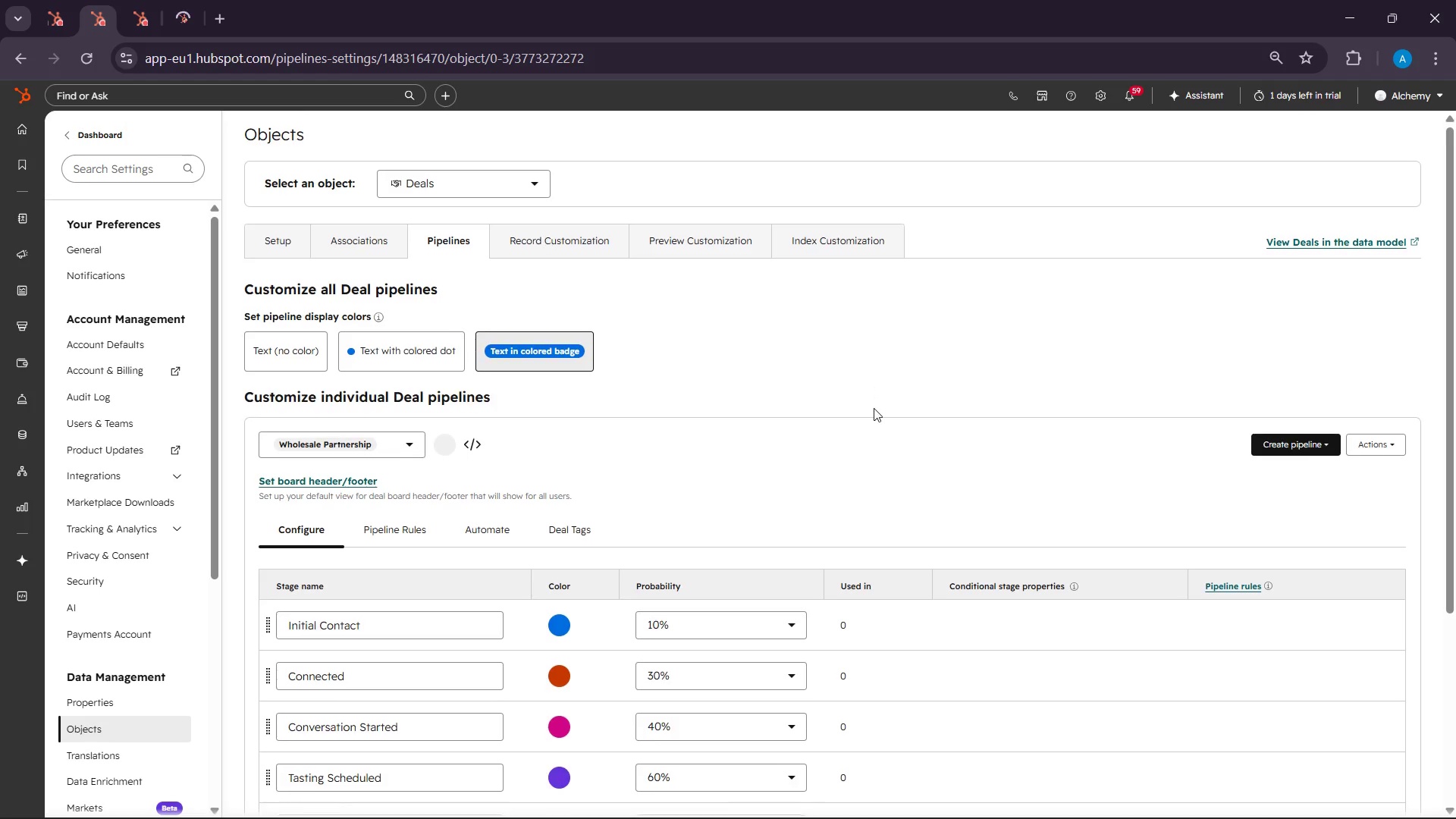 
scroll: coordinate [874, 408], scroll_direction: down, amount: 4.0
 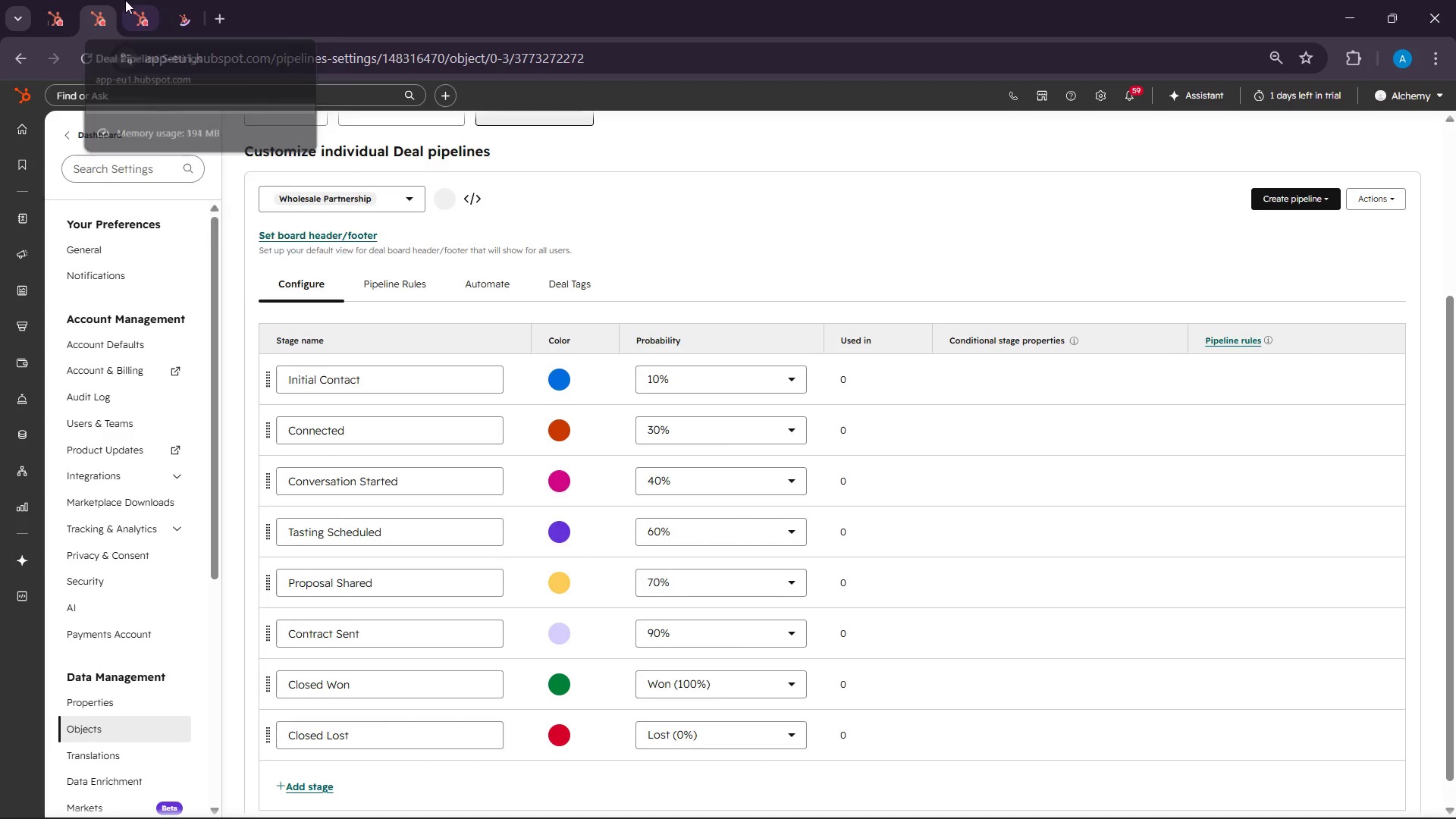 
left_click([58, 0])
 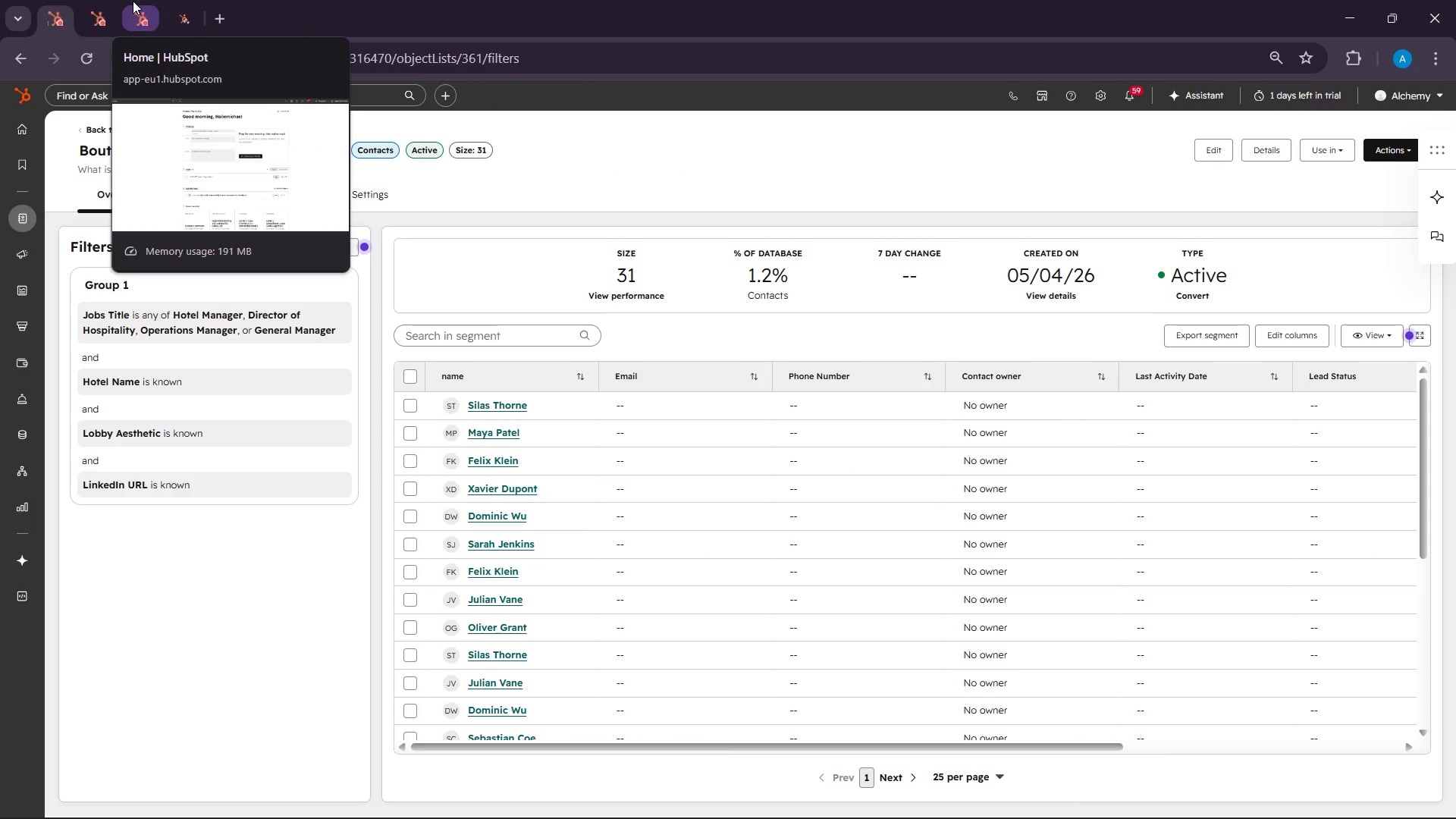 
left_click([133, 1])
 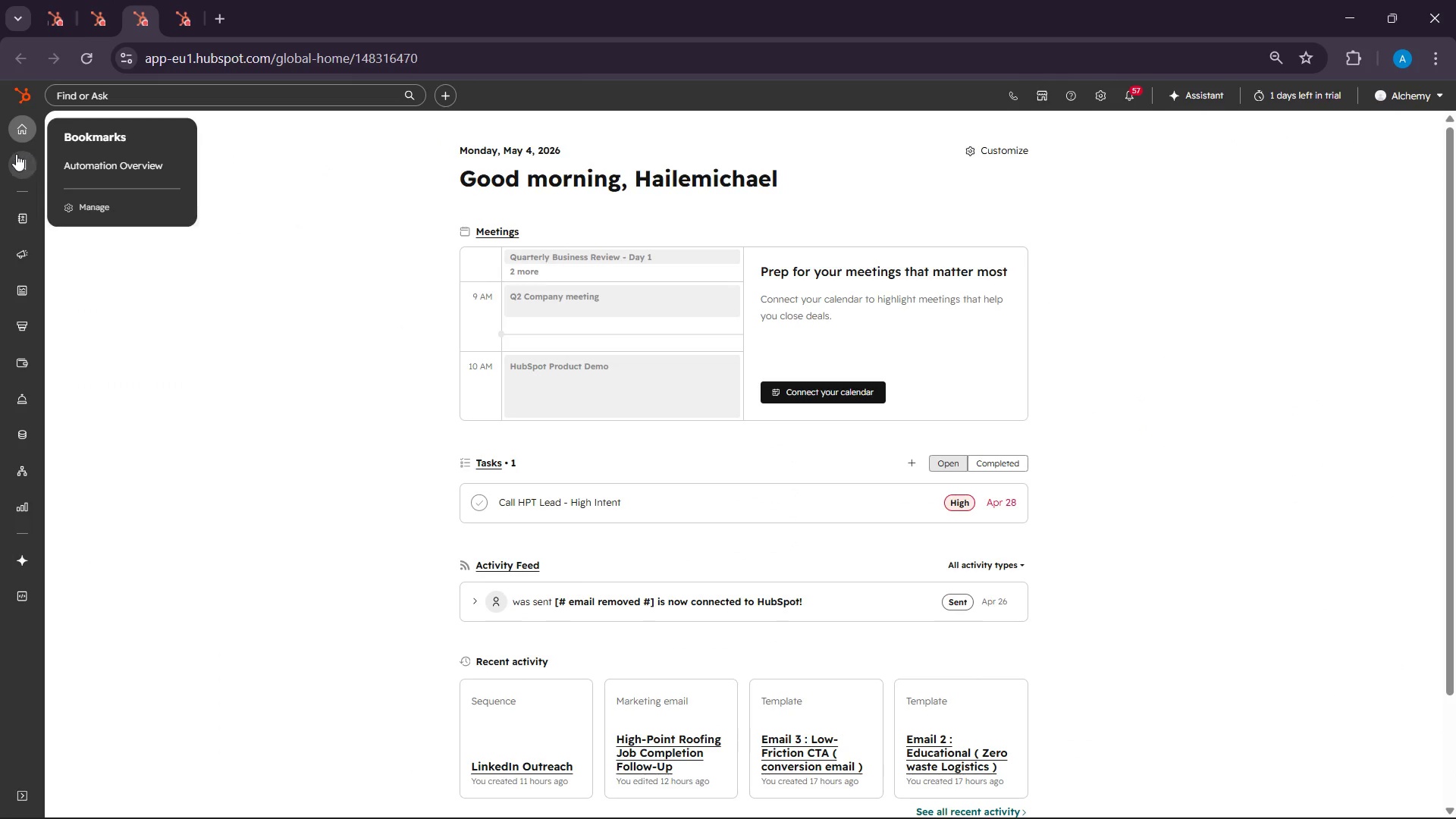 
mouse_move([-5, 284])
 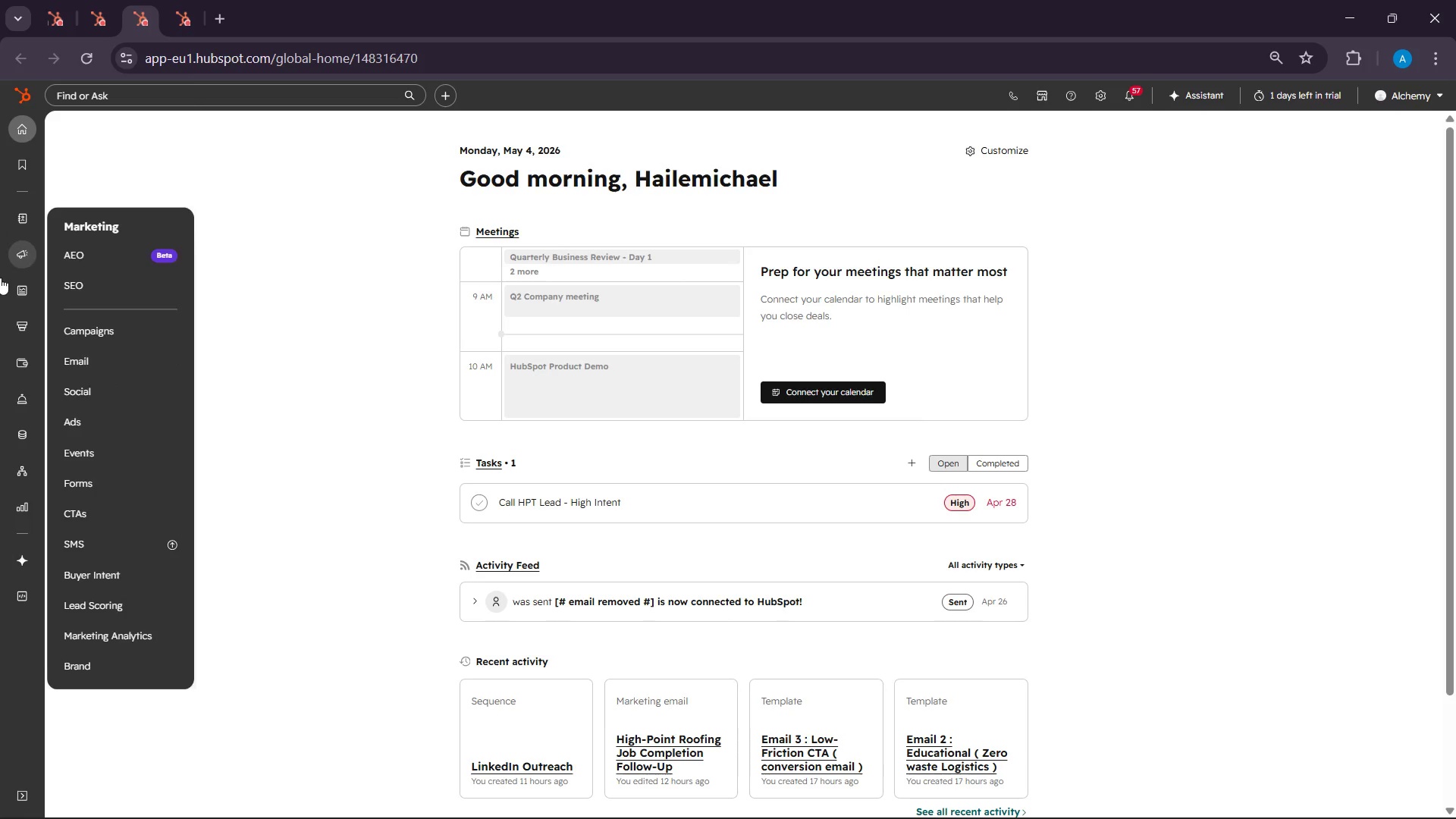 
wait(13.45)
 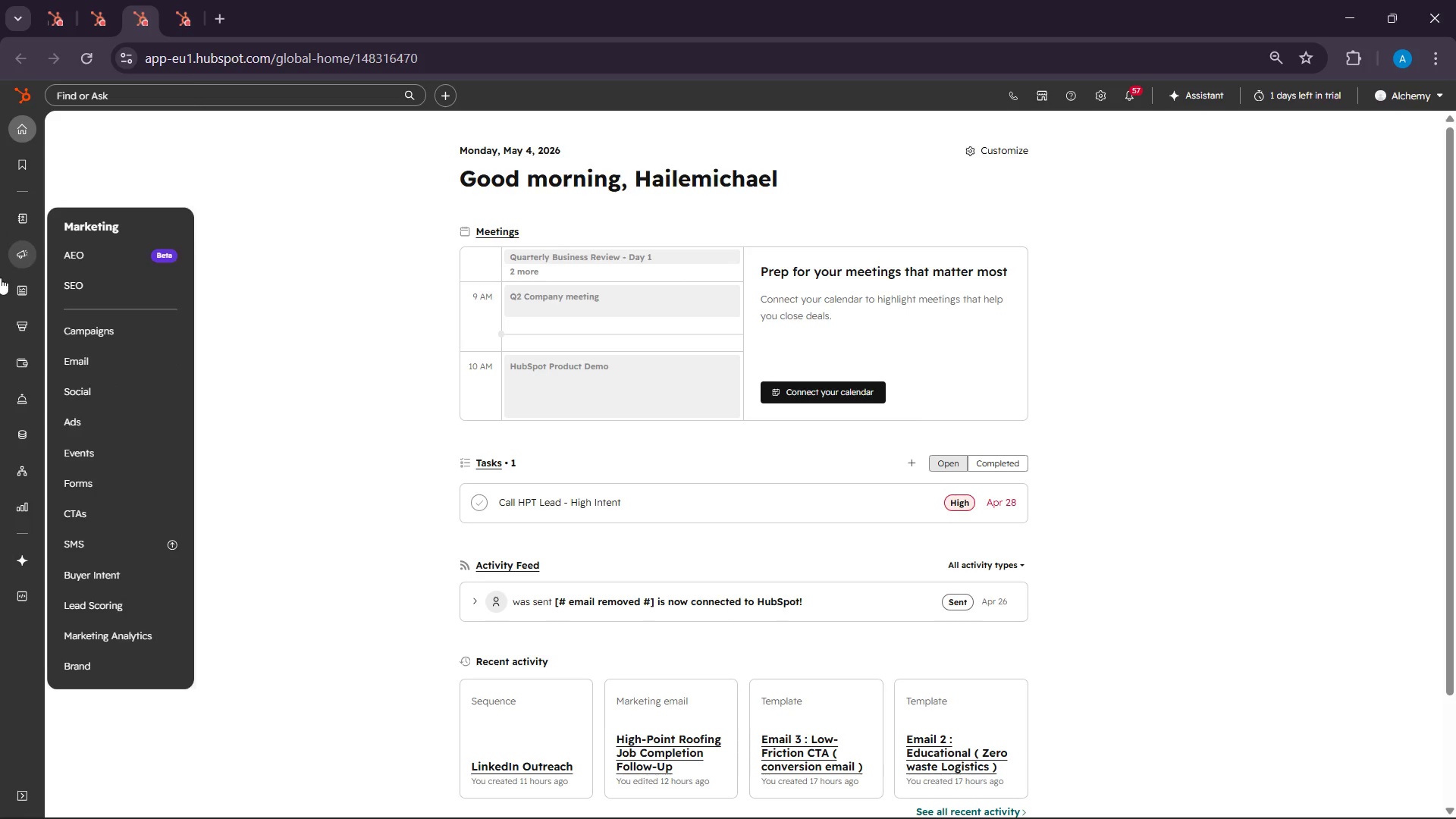 
mouse_move([39, 325])
 